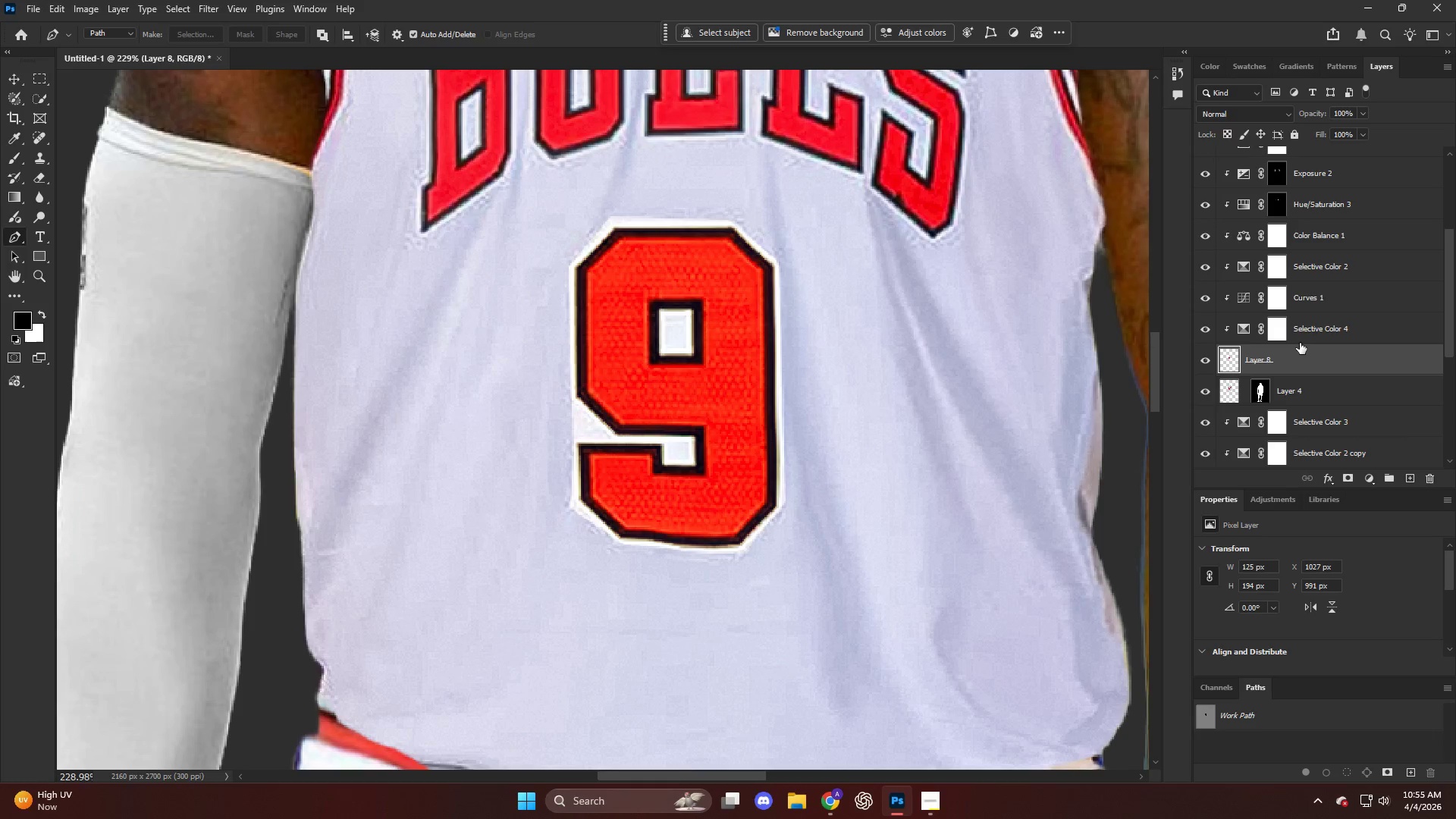 
hold_key(key=AltLeft, duration=0.47)
left_click([1302, 375])
 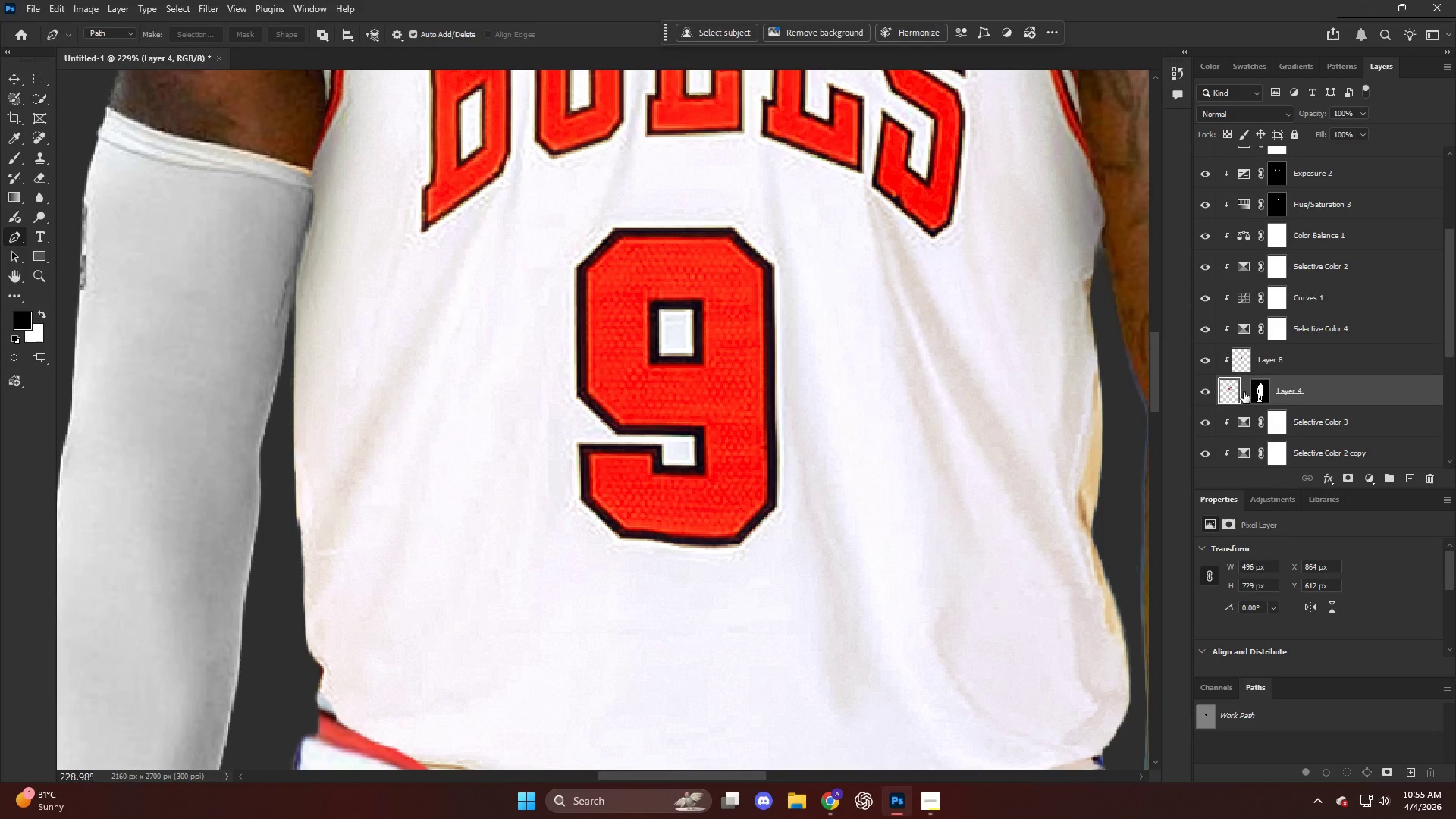 
double_click([1229, 387])
 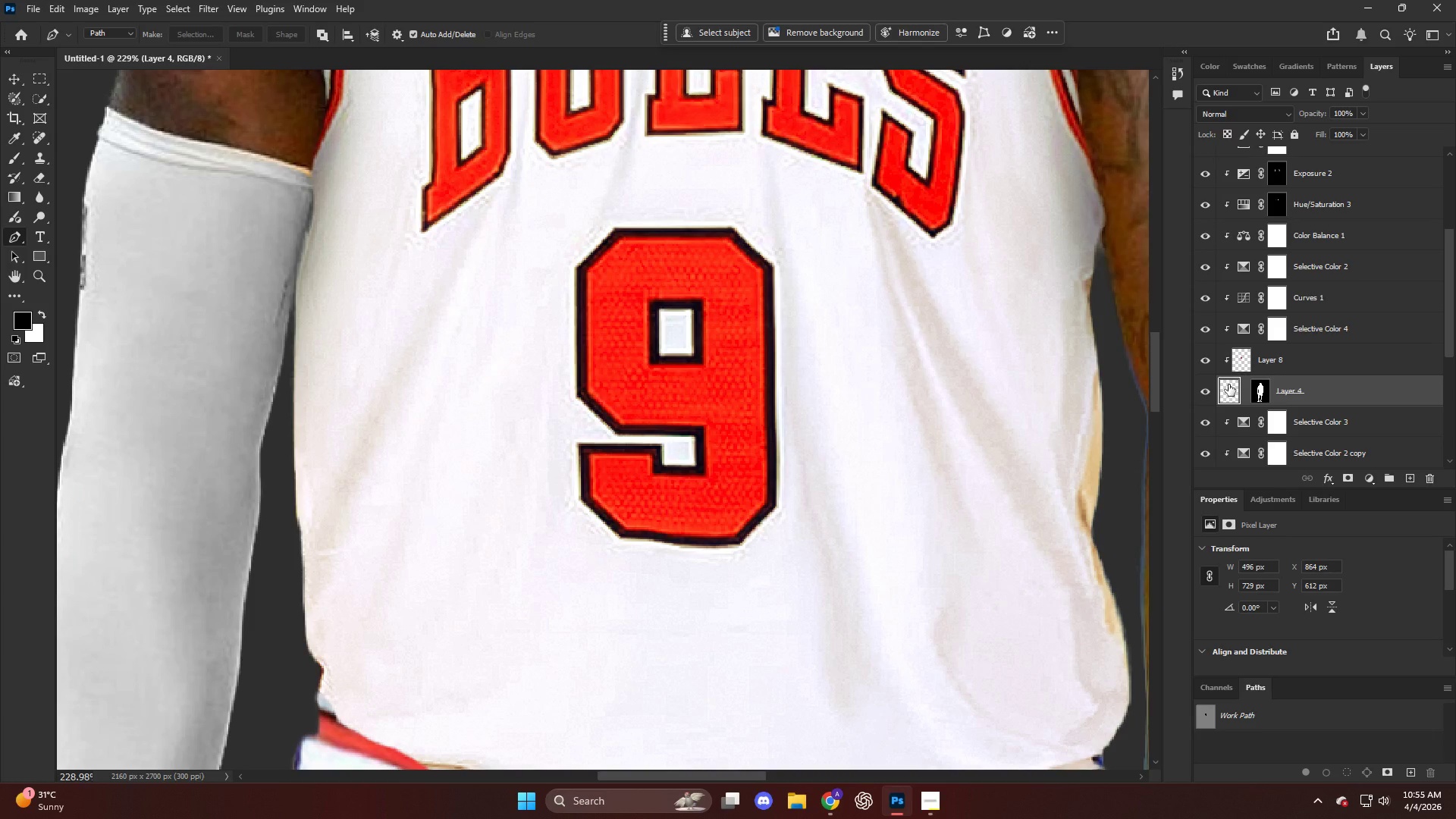 
key(Shift+F5)
 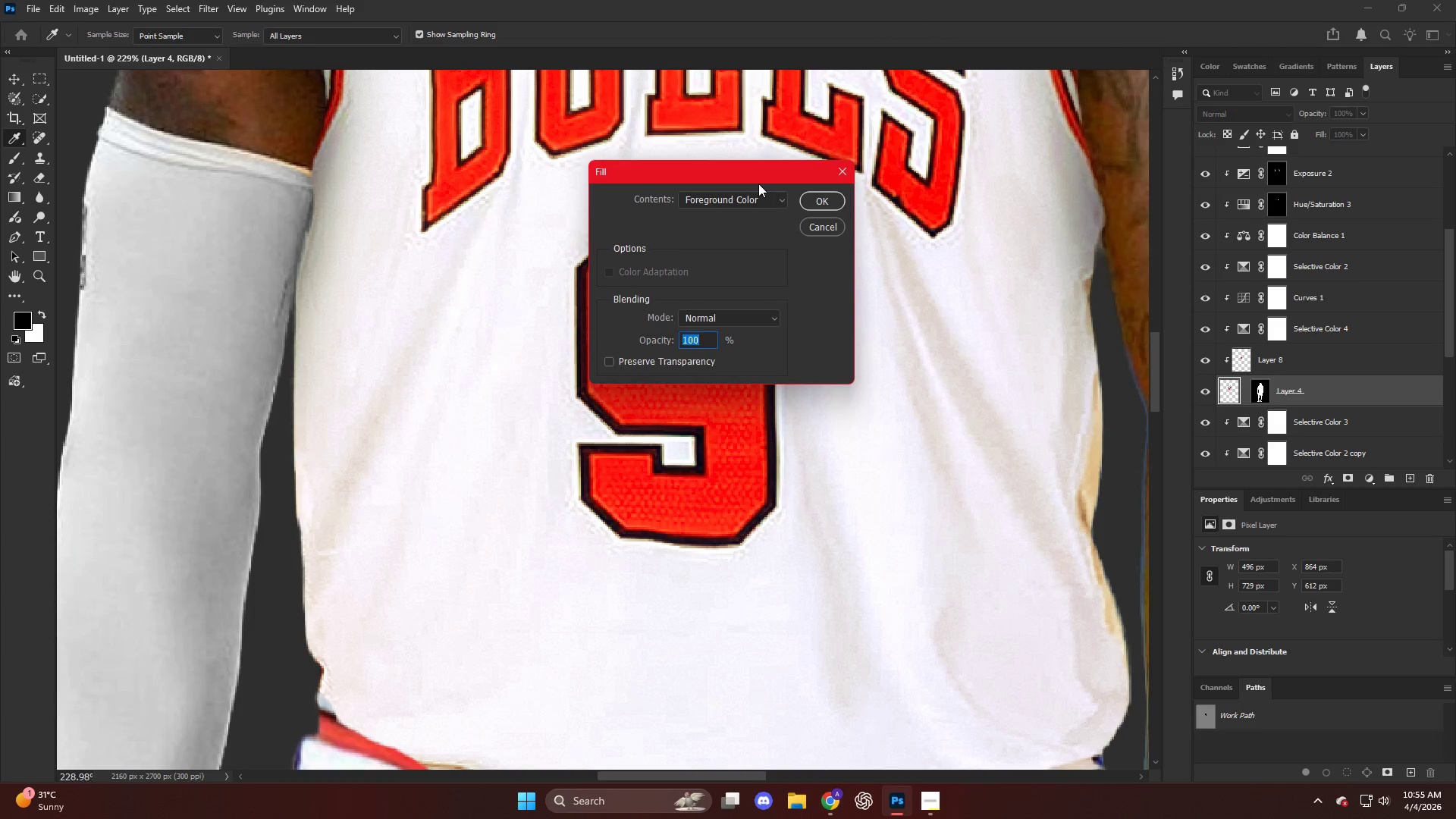 
left_click([758, 202])
 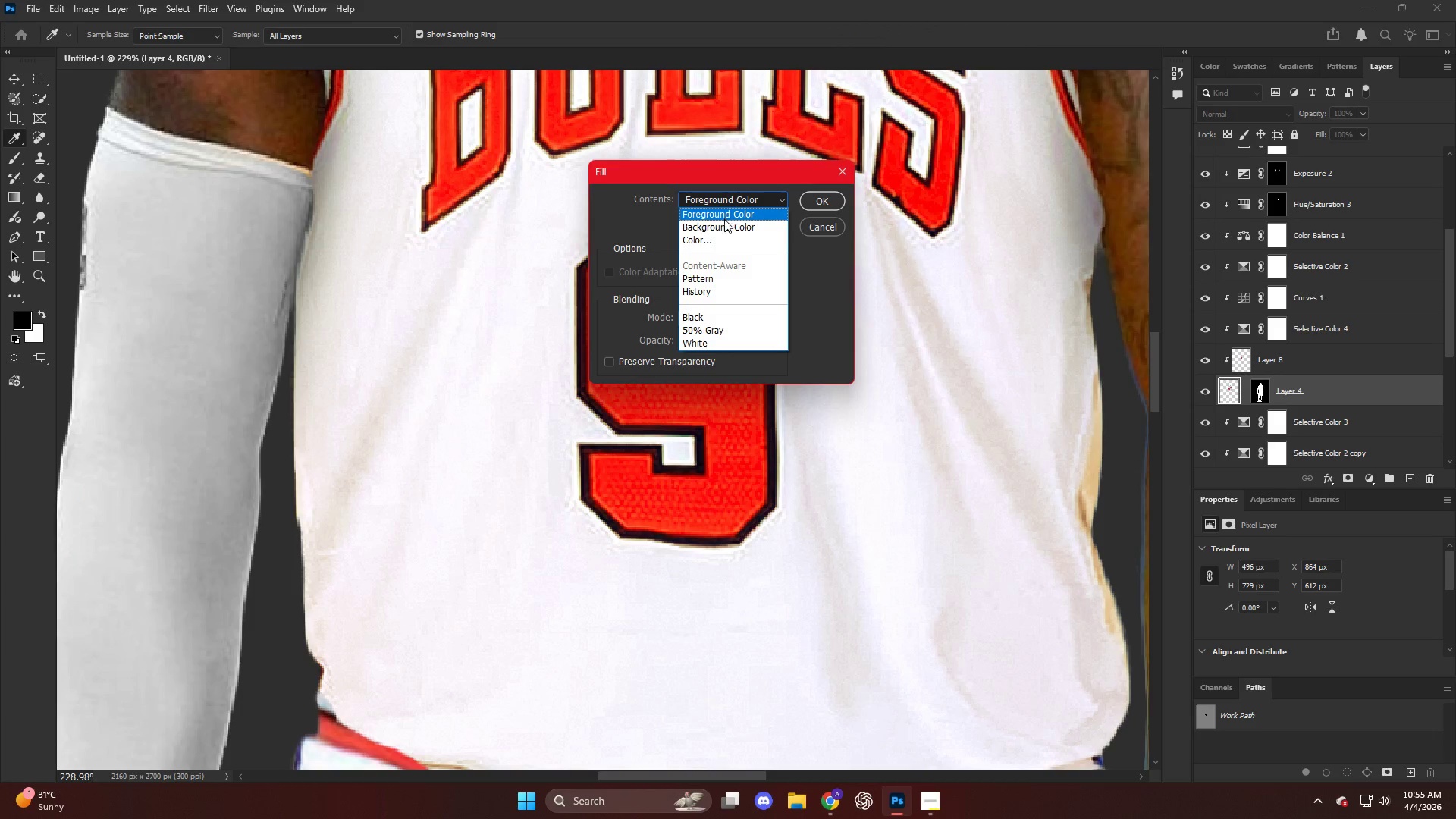 
key(Escape)
 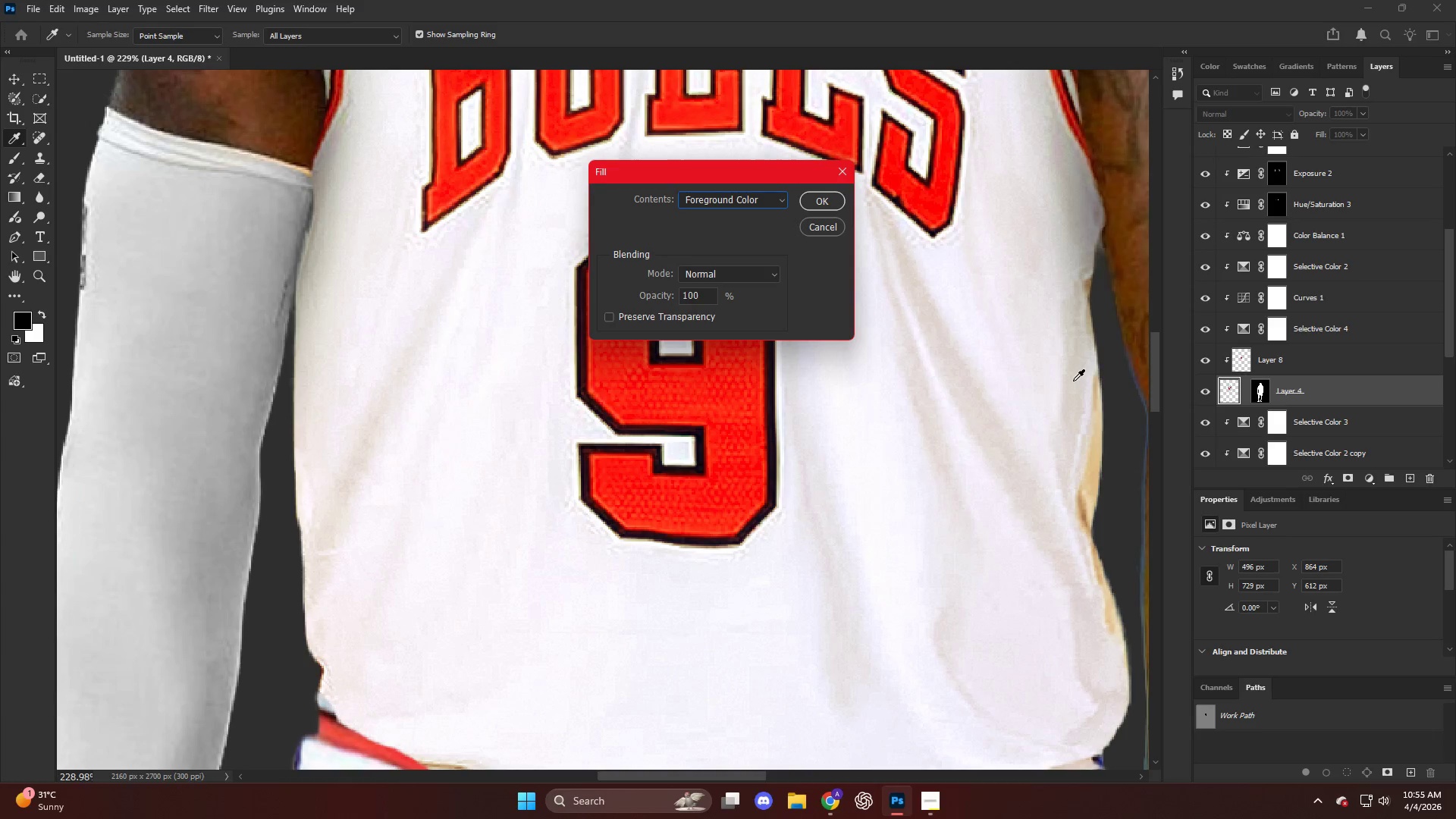 
key(Escape)
 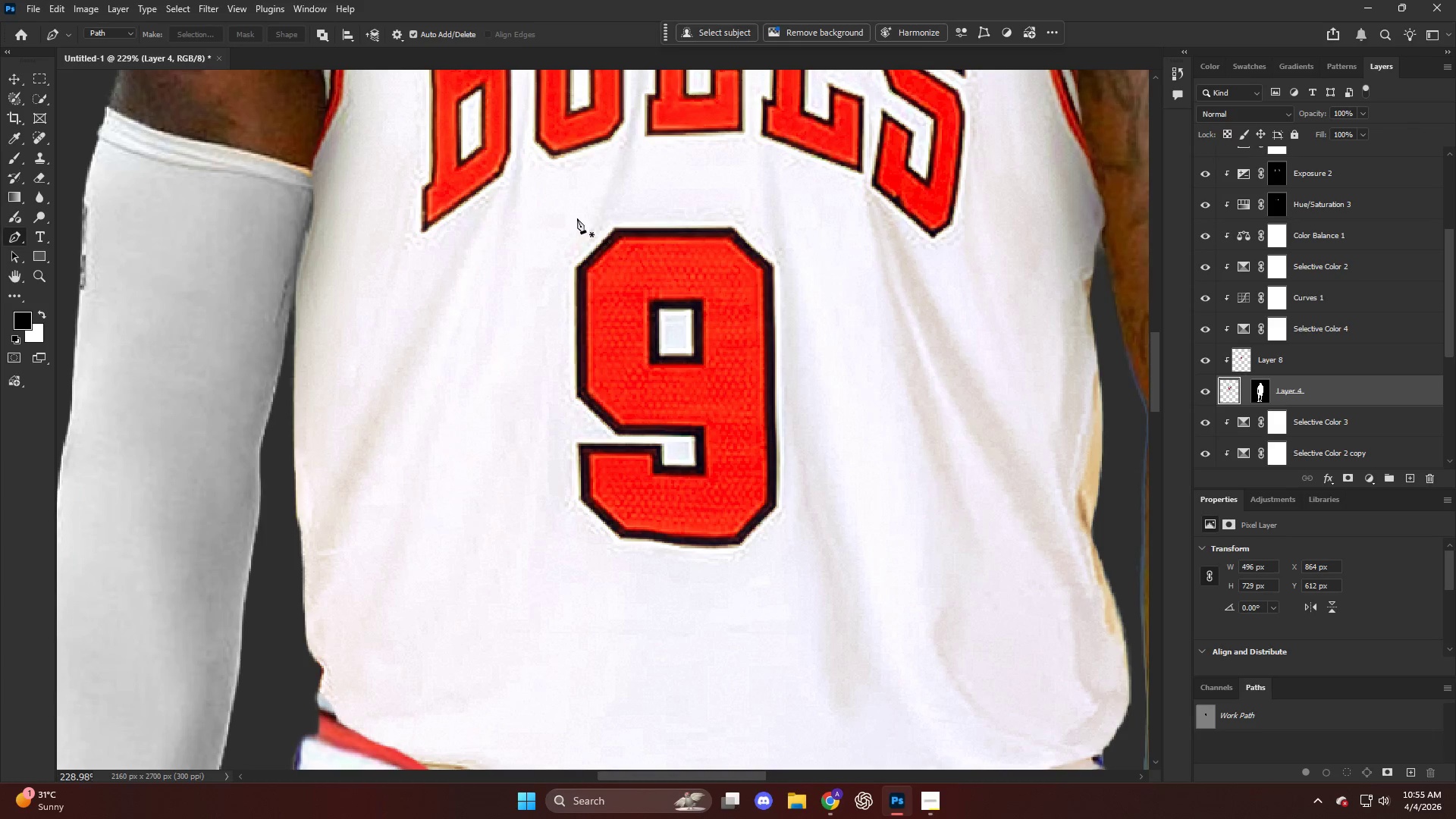 
left_click([615, 216])
 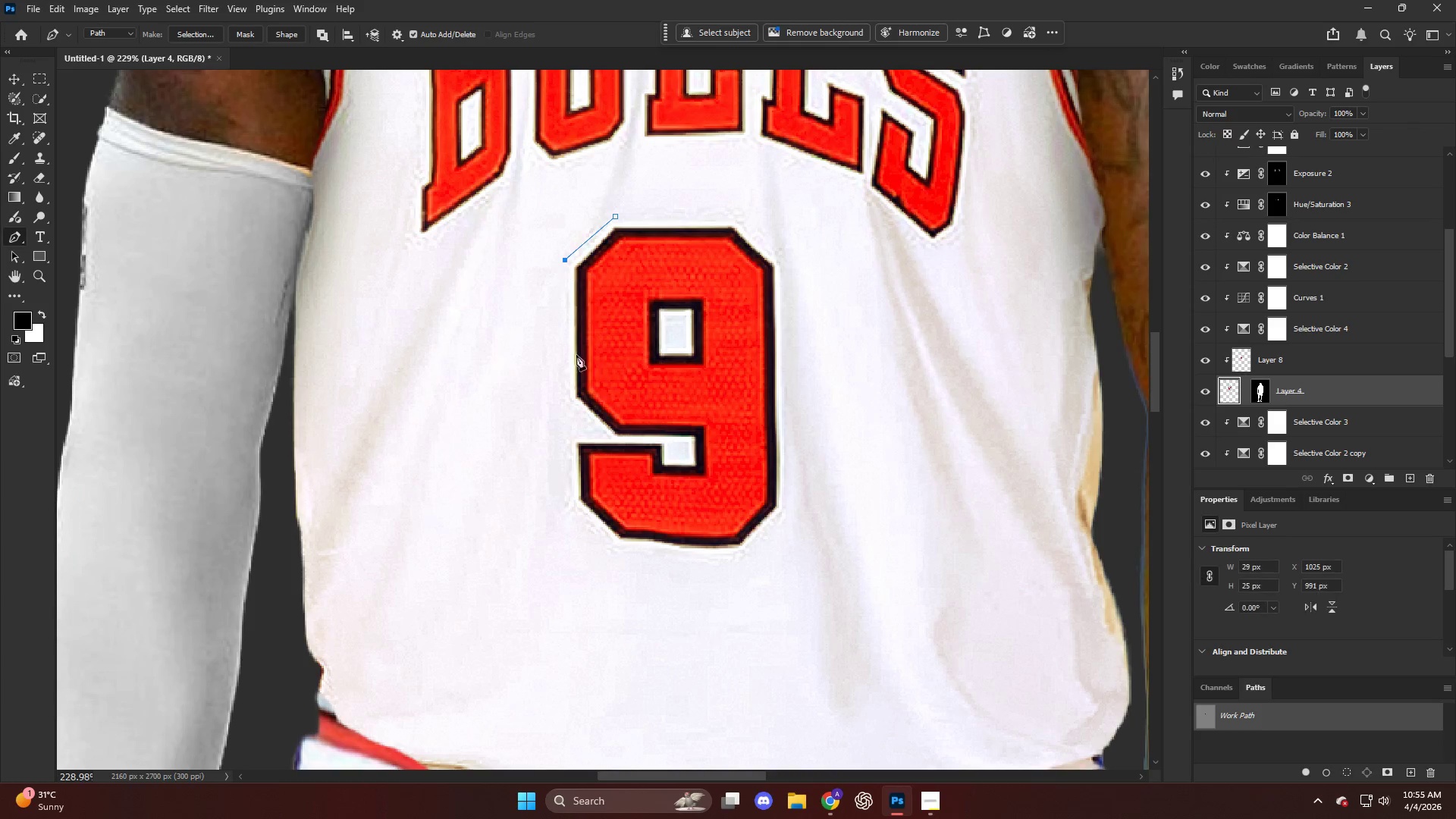 
left_click([573, 514])
 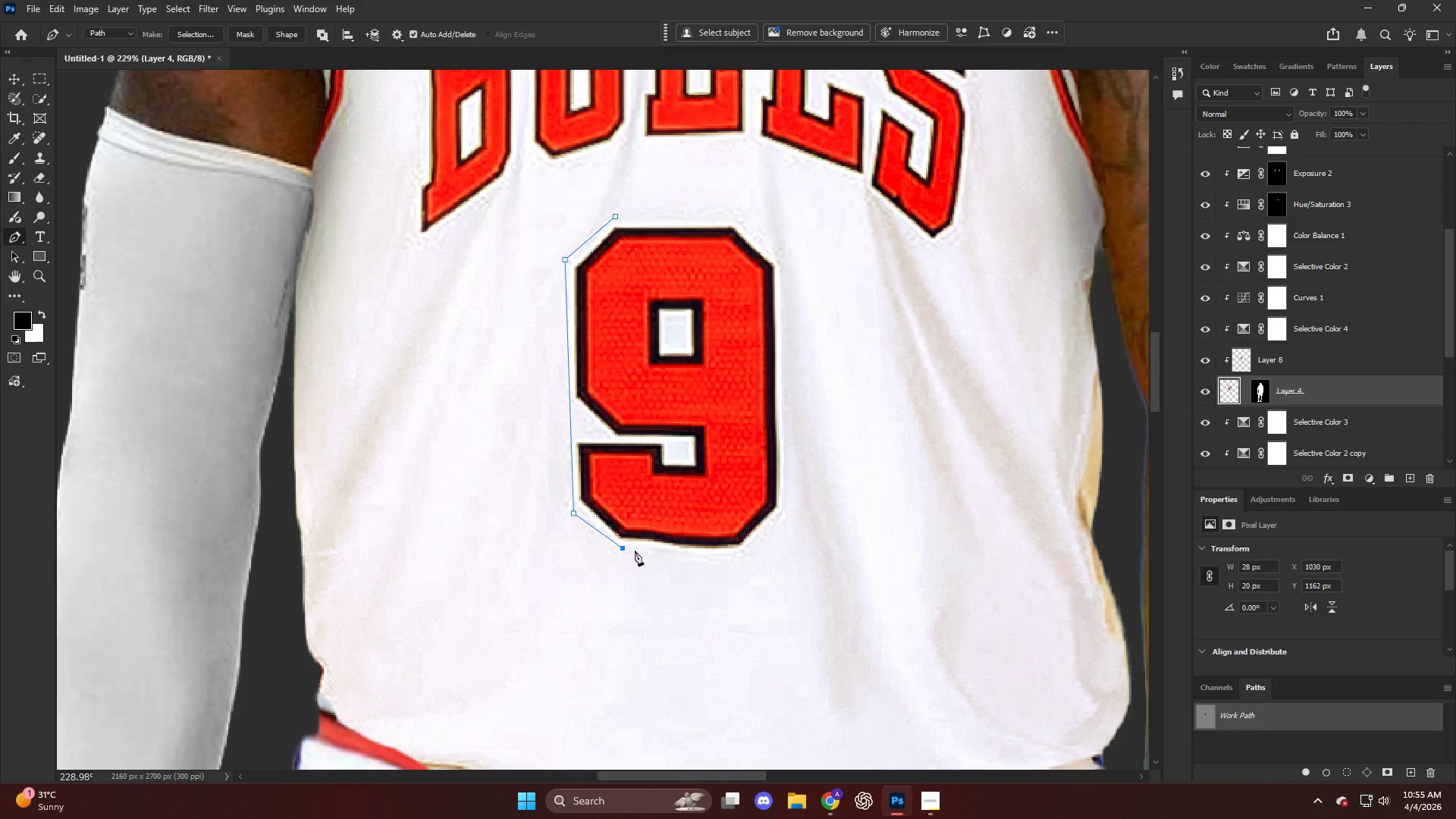 
double_click([749, 555])
 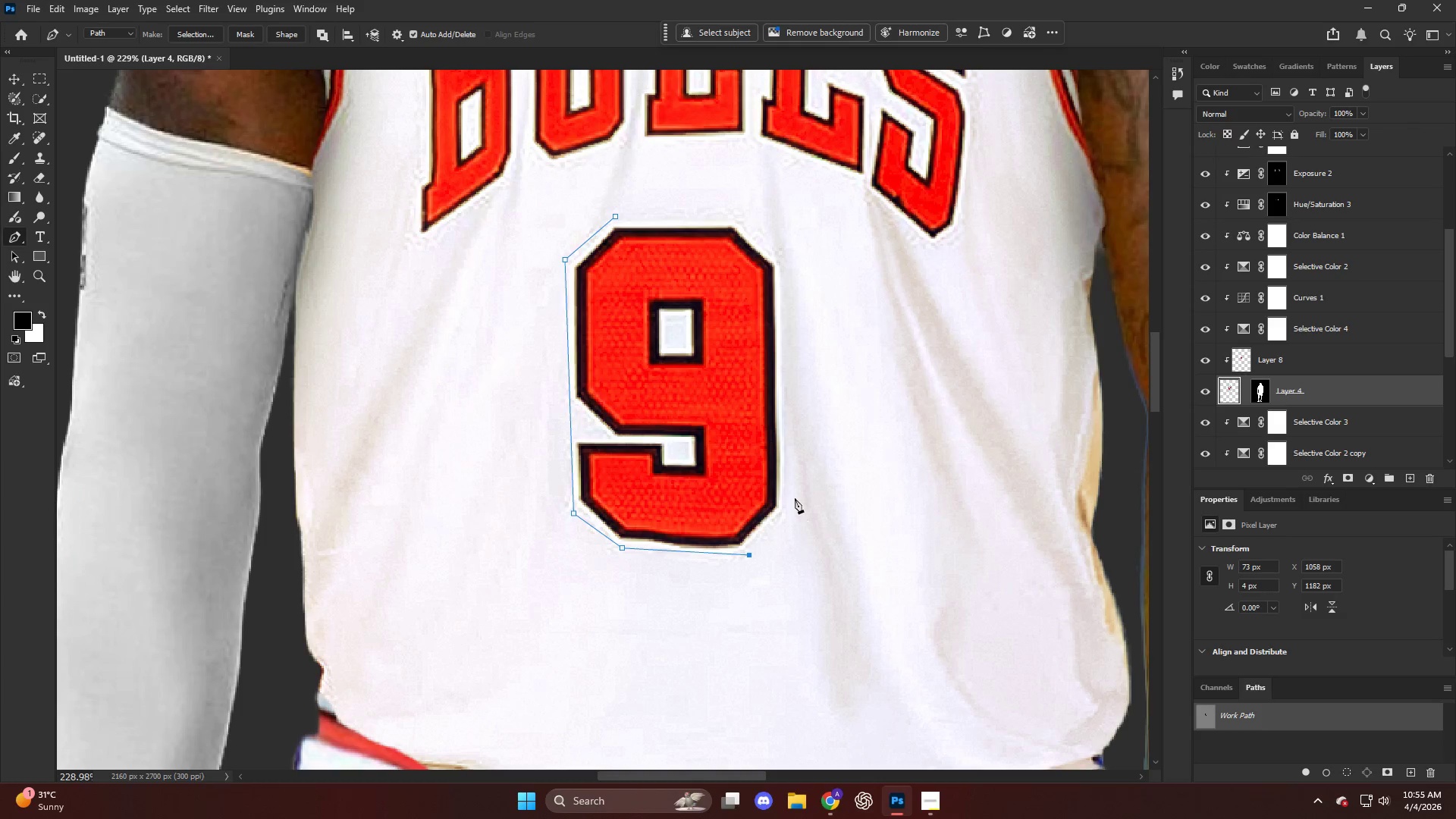 
left_click([796, 501])
 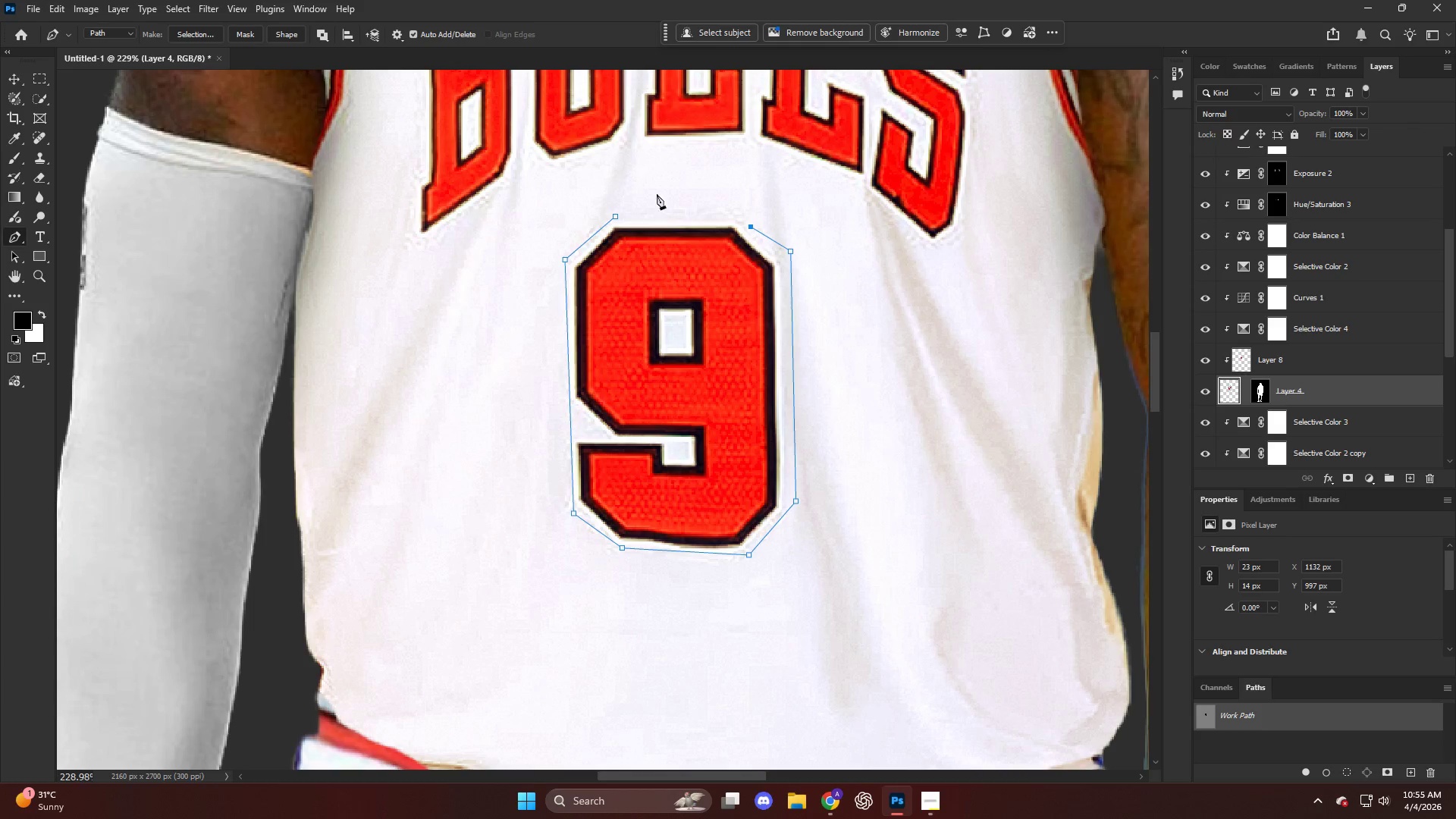 
left_click([614, 208])
 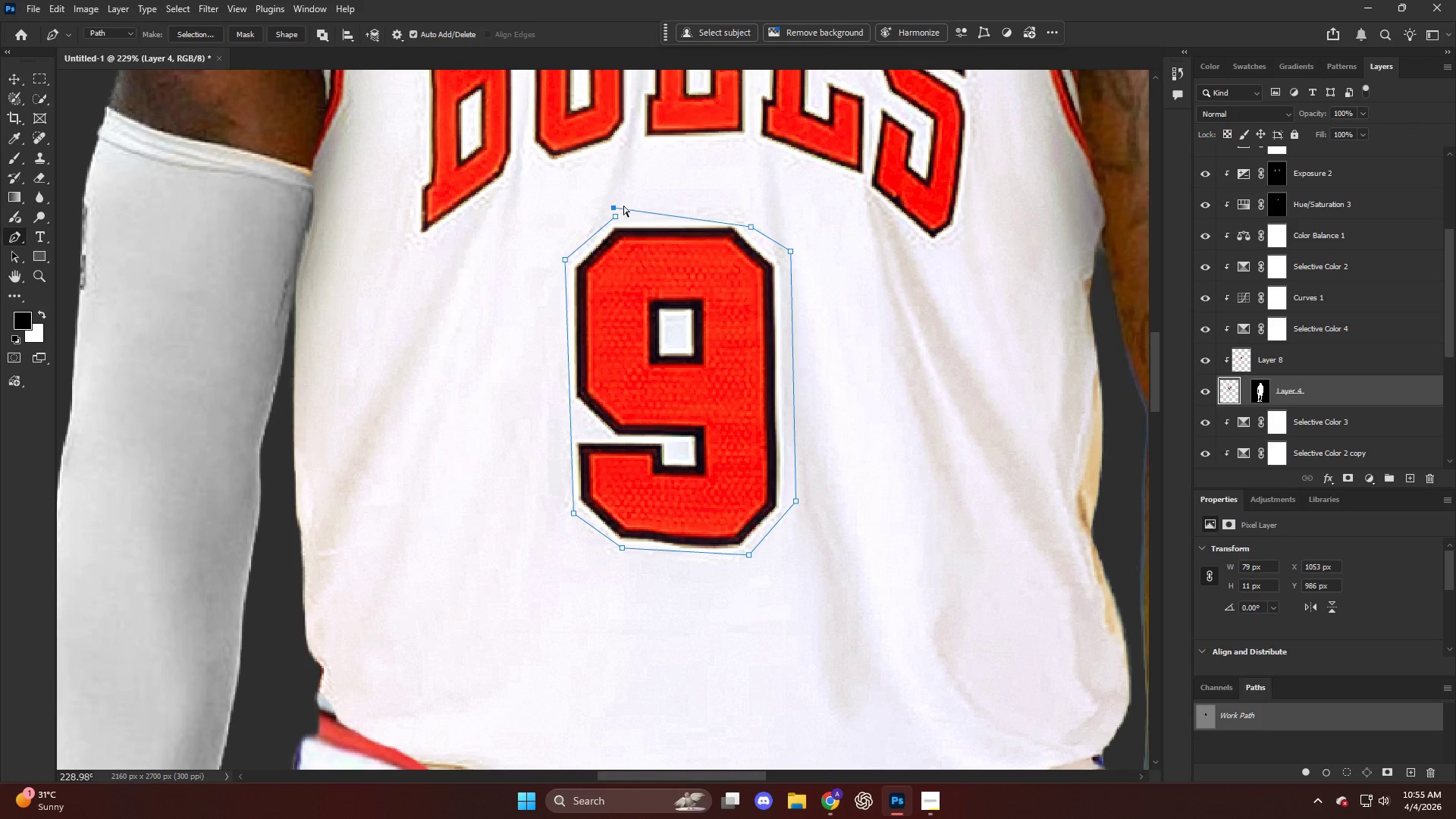 
key(Control+Shift+NumpadEnter)
 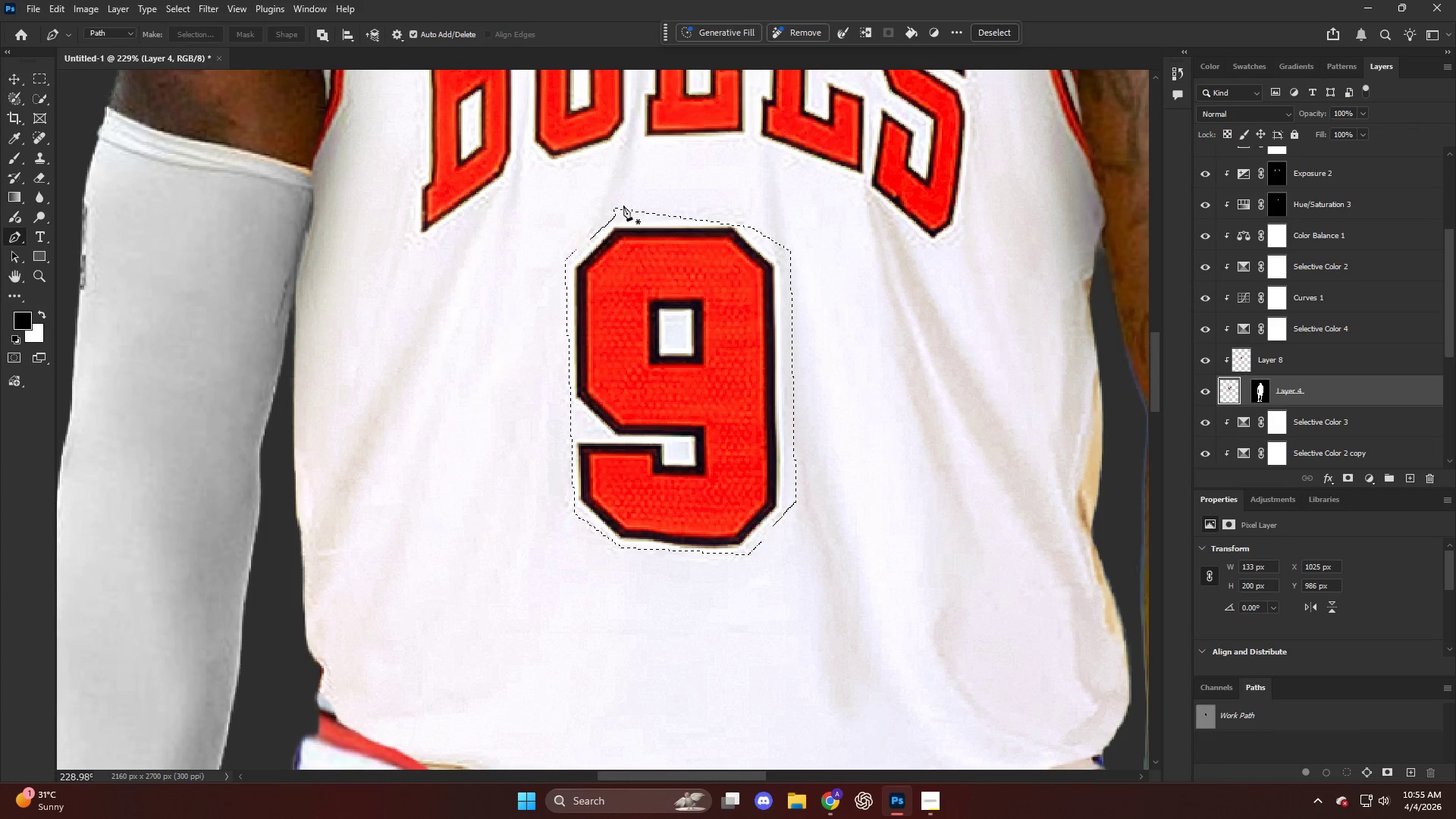 
key(Shift+F5)
 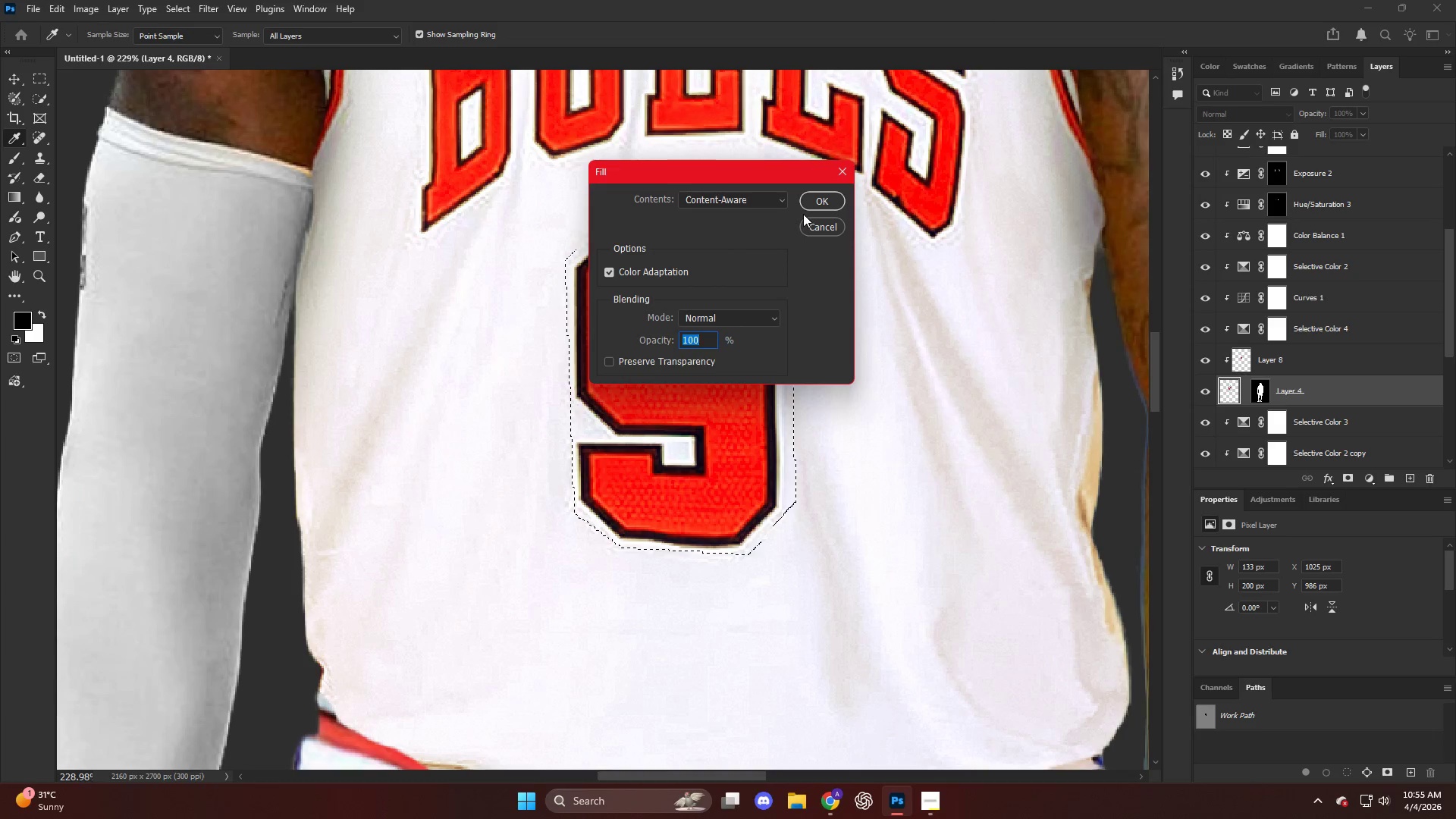 
left_click([810, 206])
 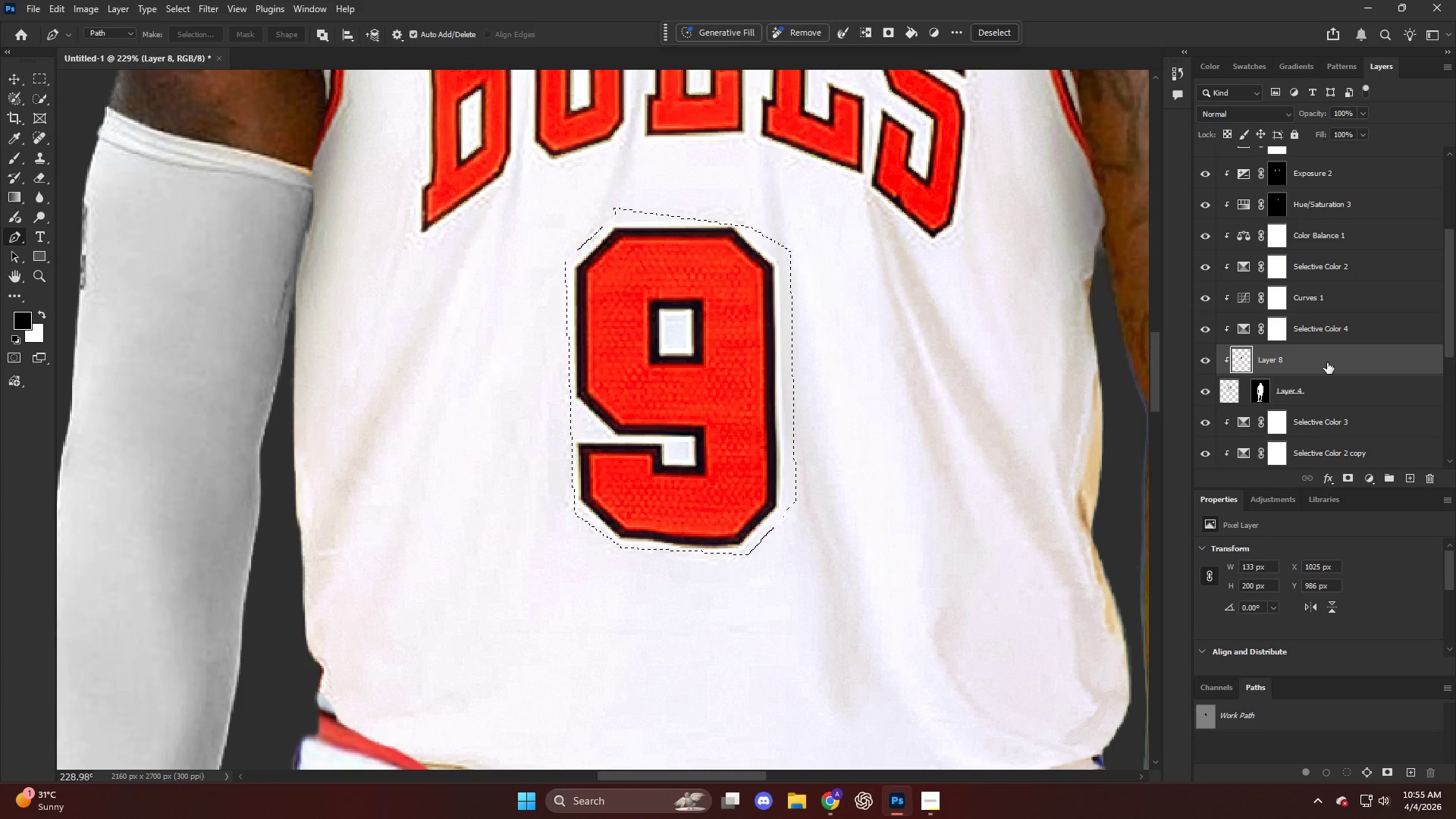 
left_click([1202, 361])
 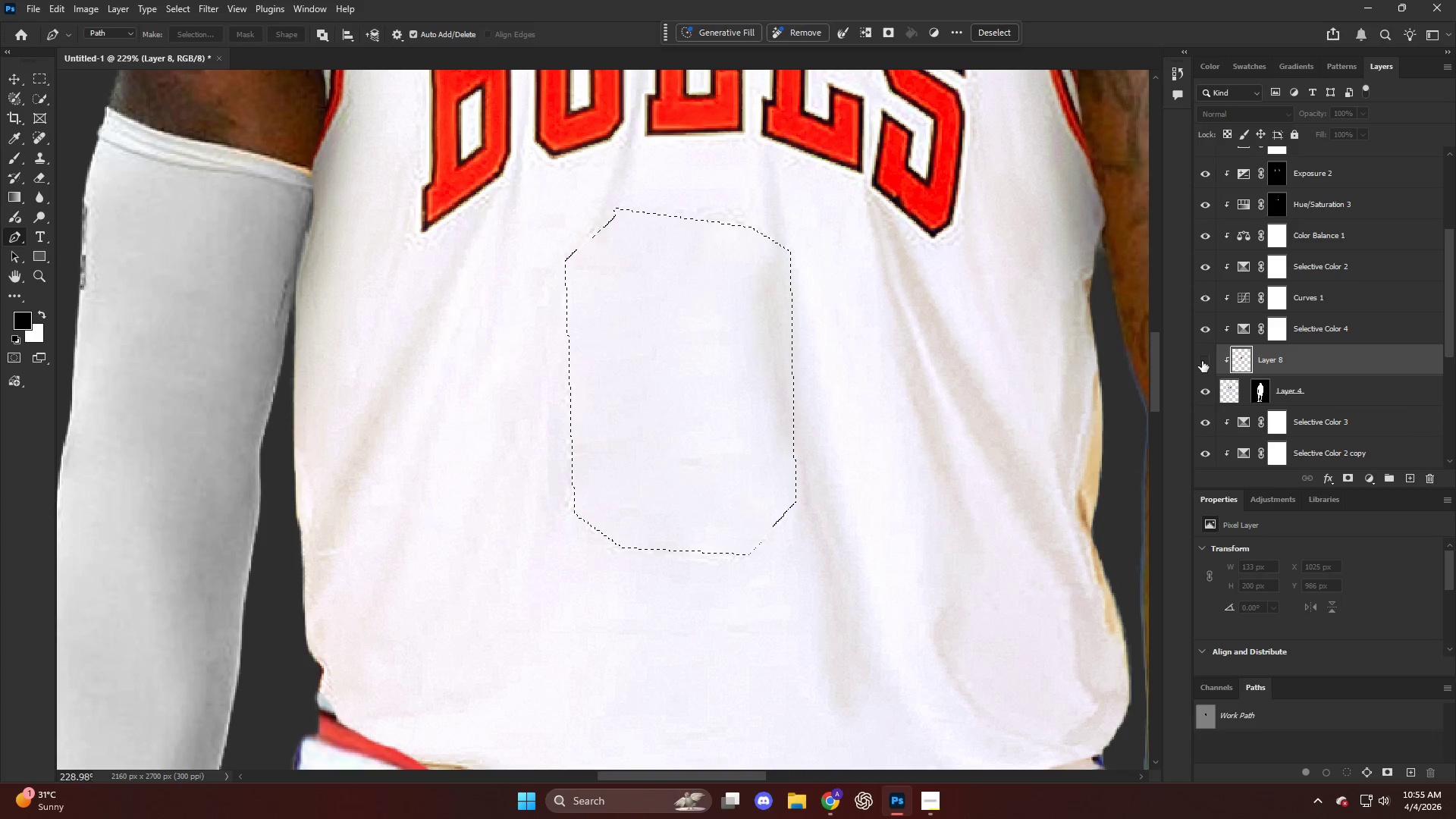 
left_click([1203, 361])
 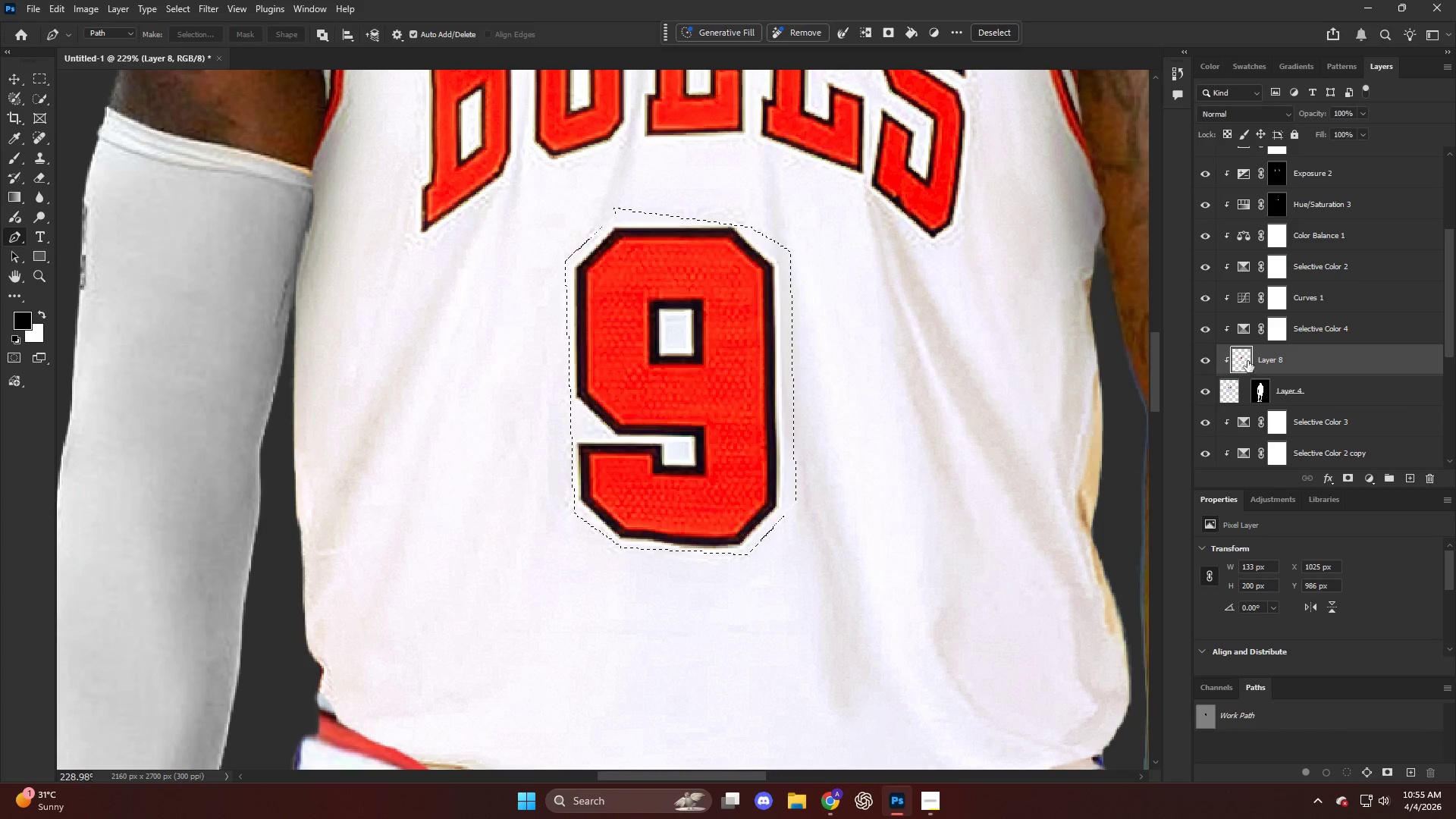 
double_click([1259, 361])
 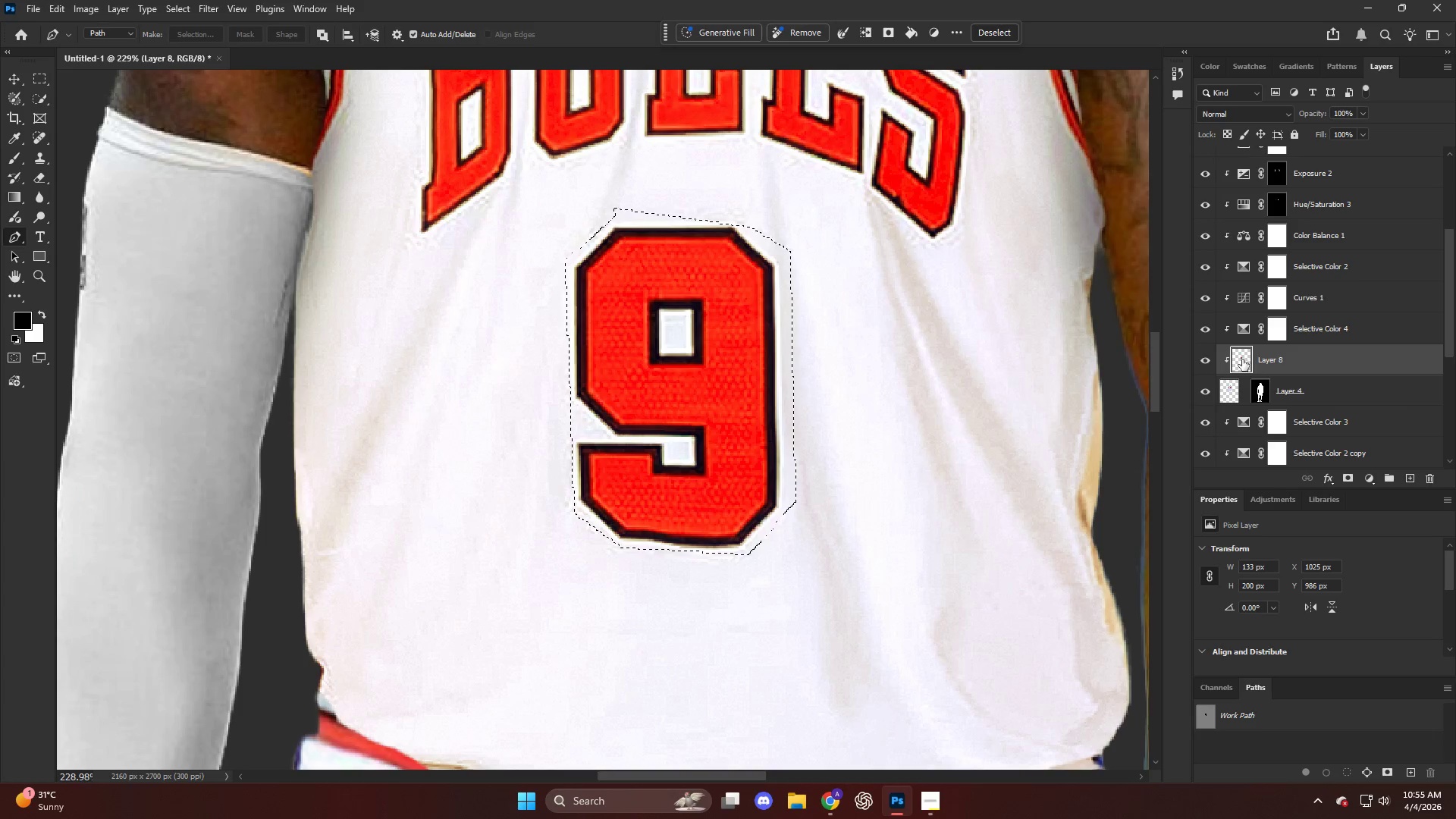 
key(Control+D)
 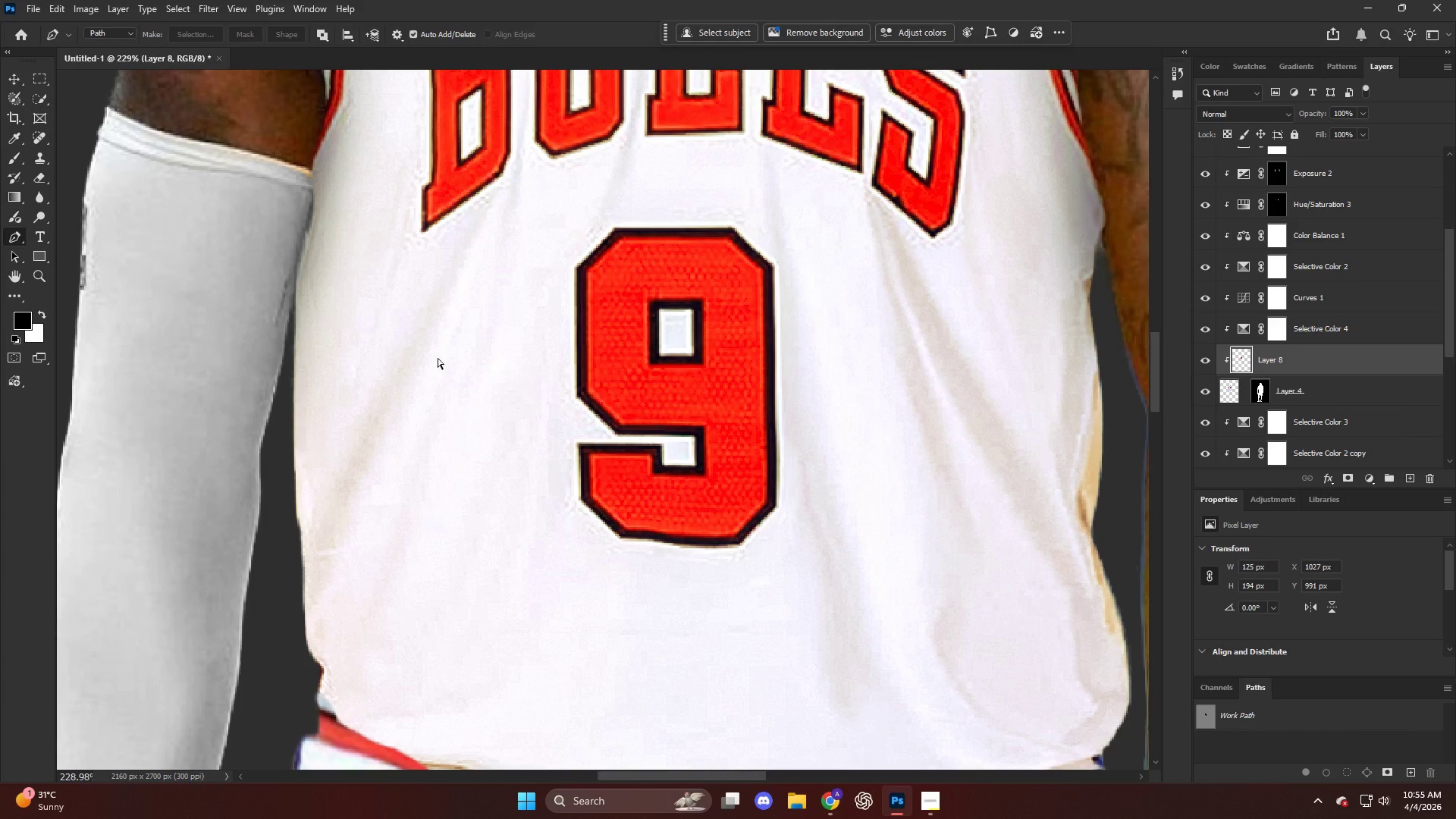 
key(Control+T)
 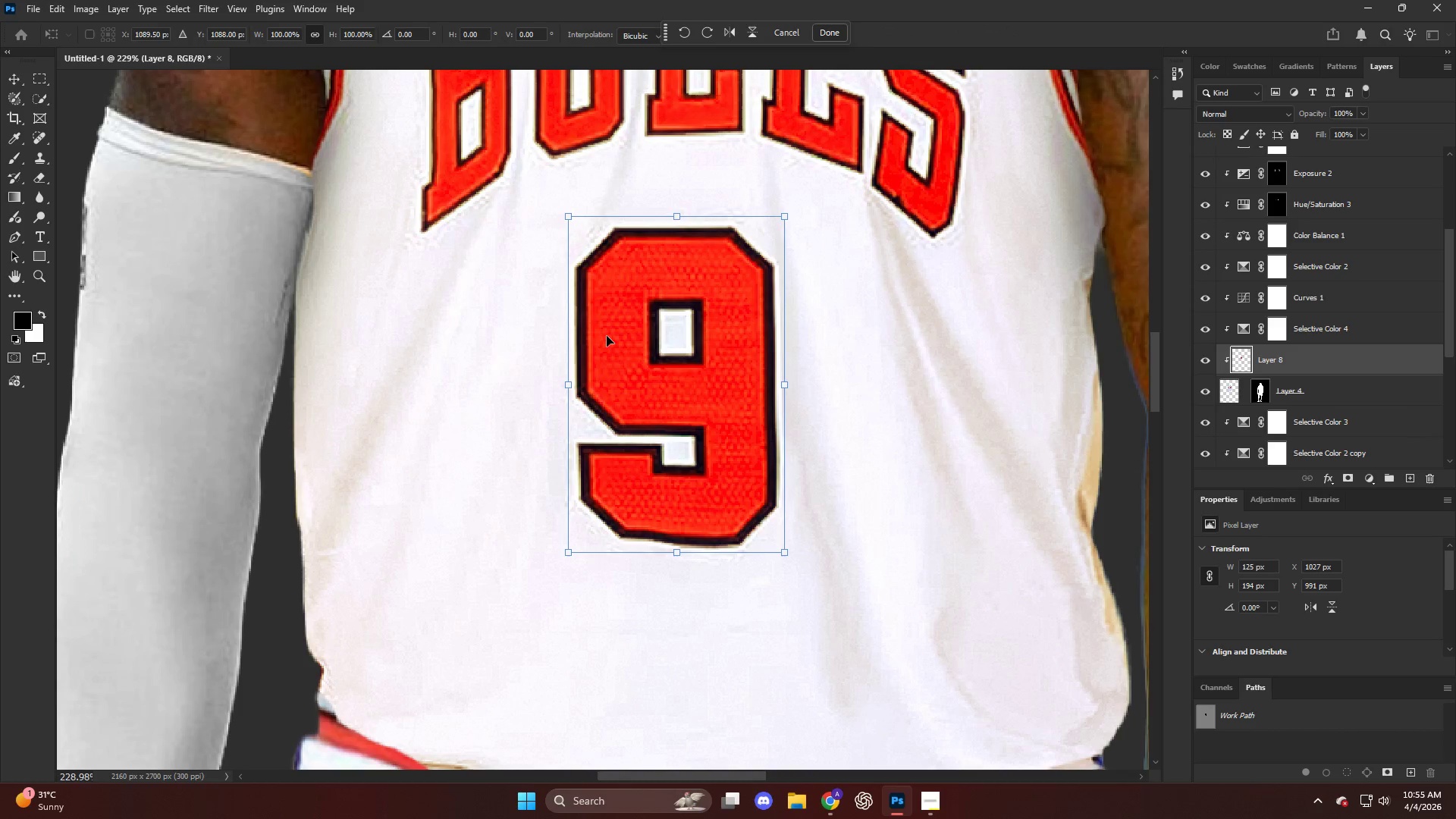 
right_click([611, 334])
 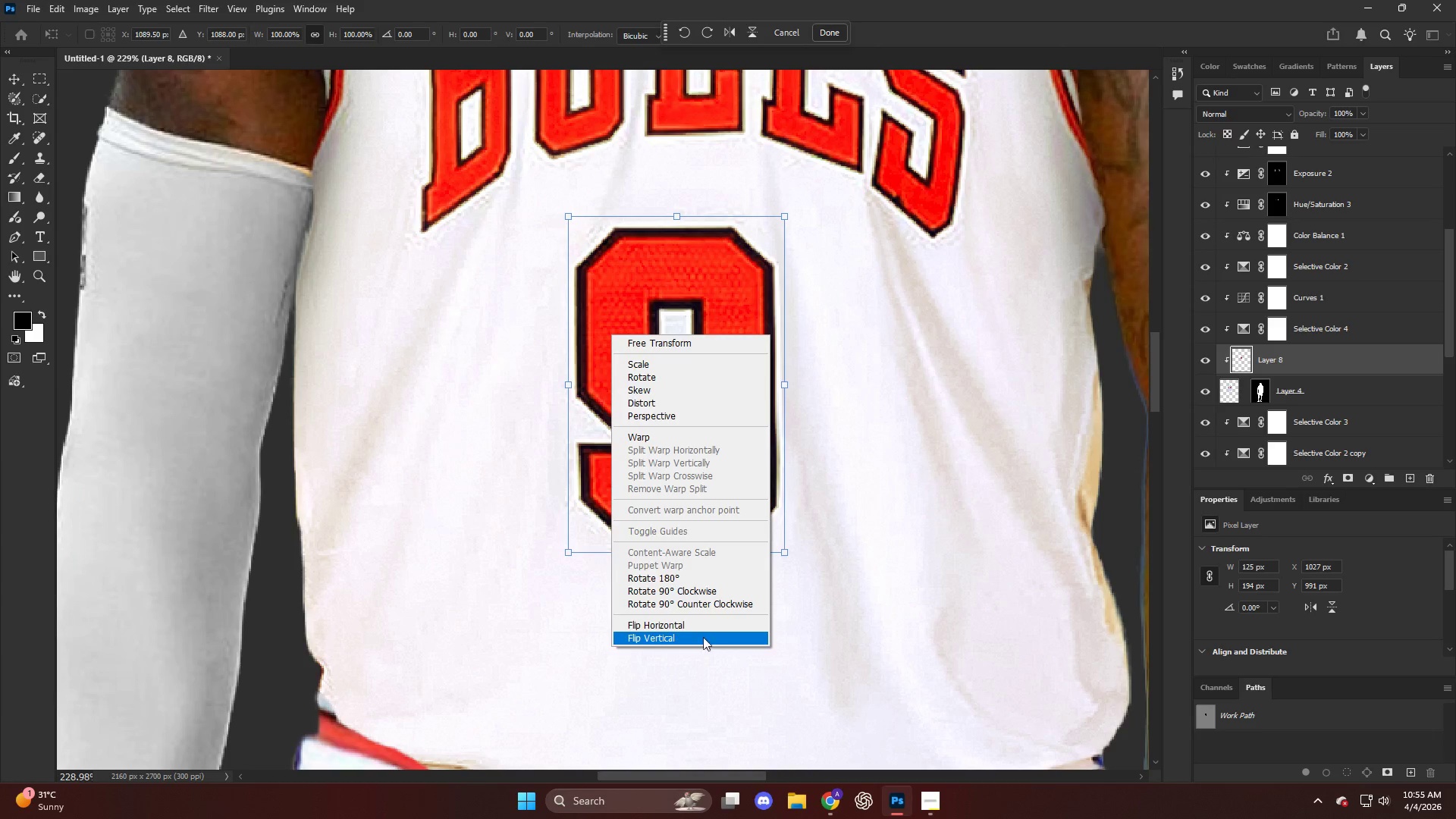 
left_click([698, 629])
 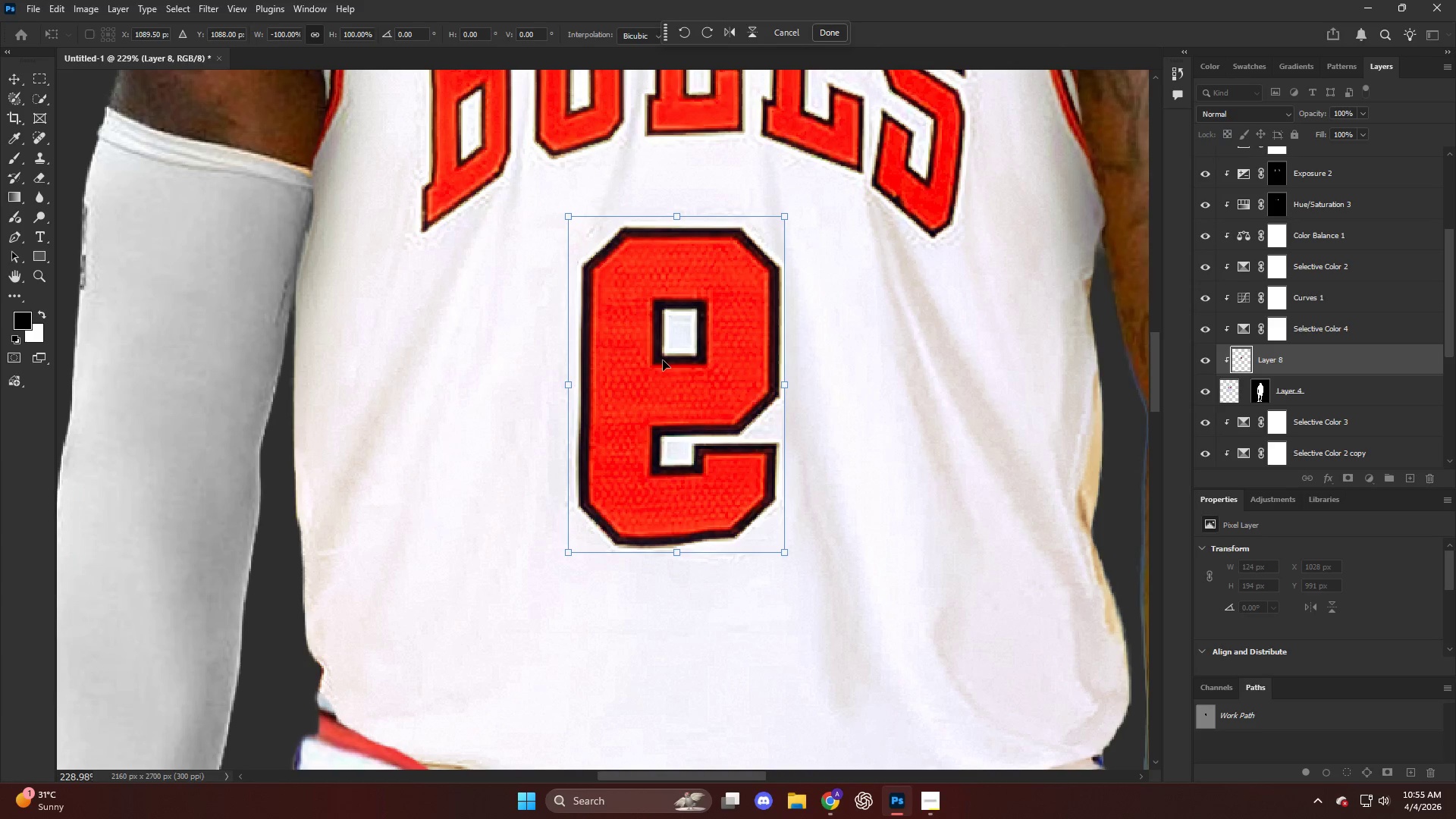 
right_click([663, 359])
 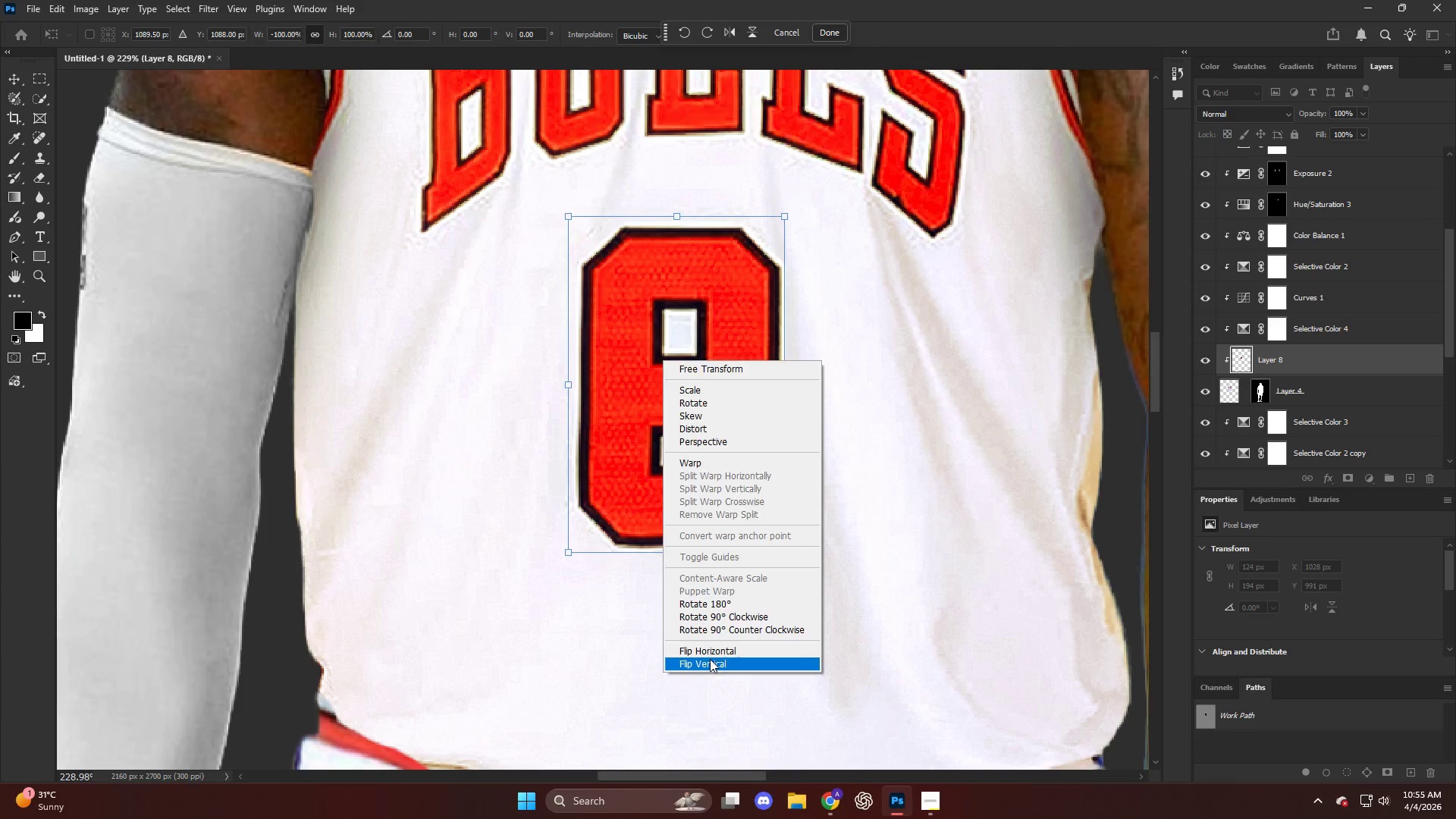 
left_click([710, 662])
 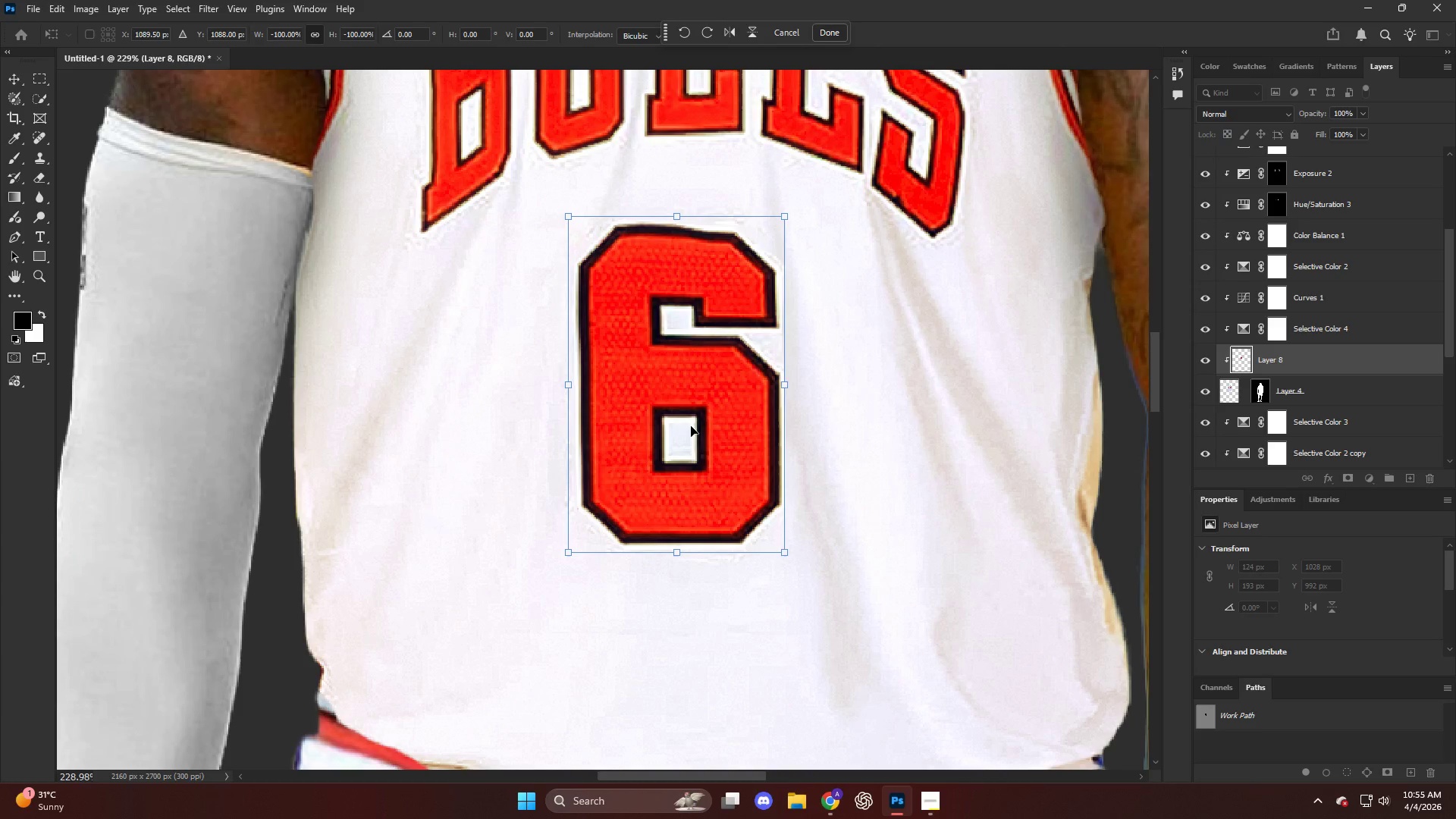 
left_click([708, 355])
 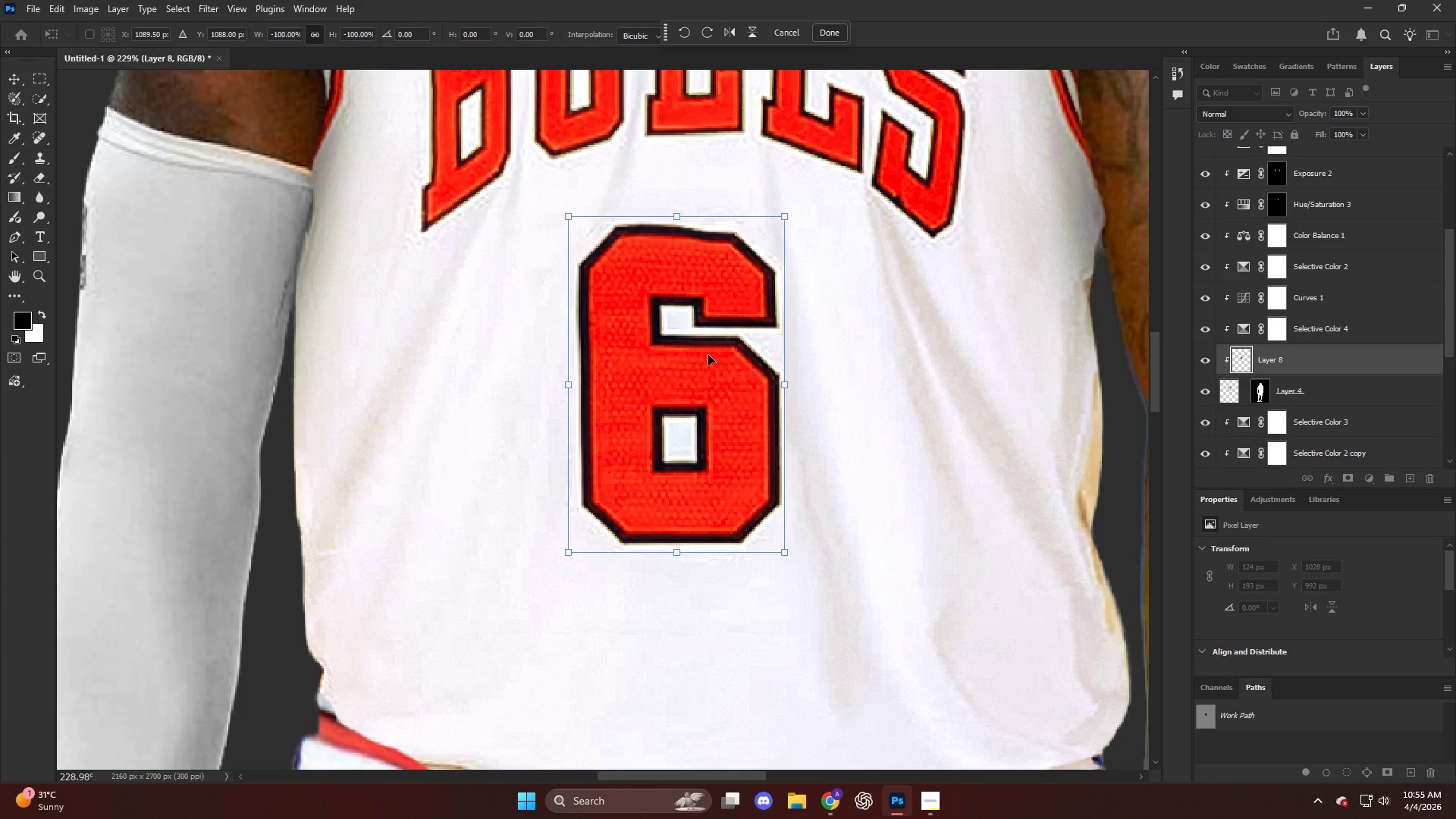 
key(NumpadEnter)
 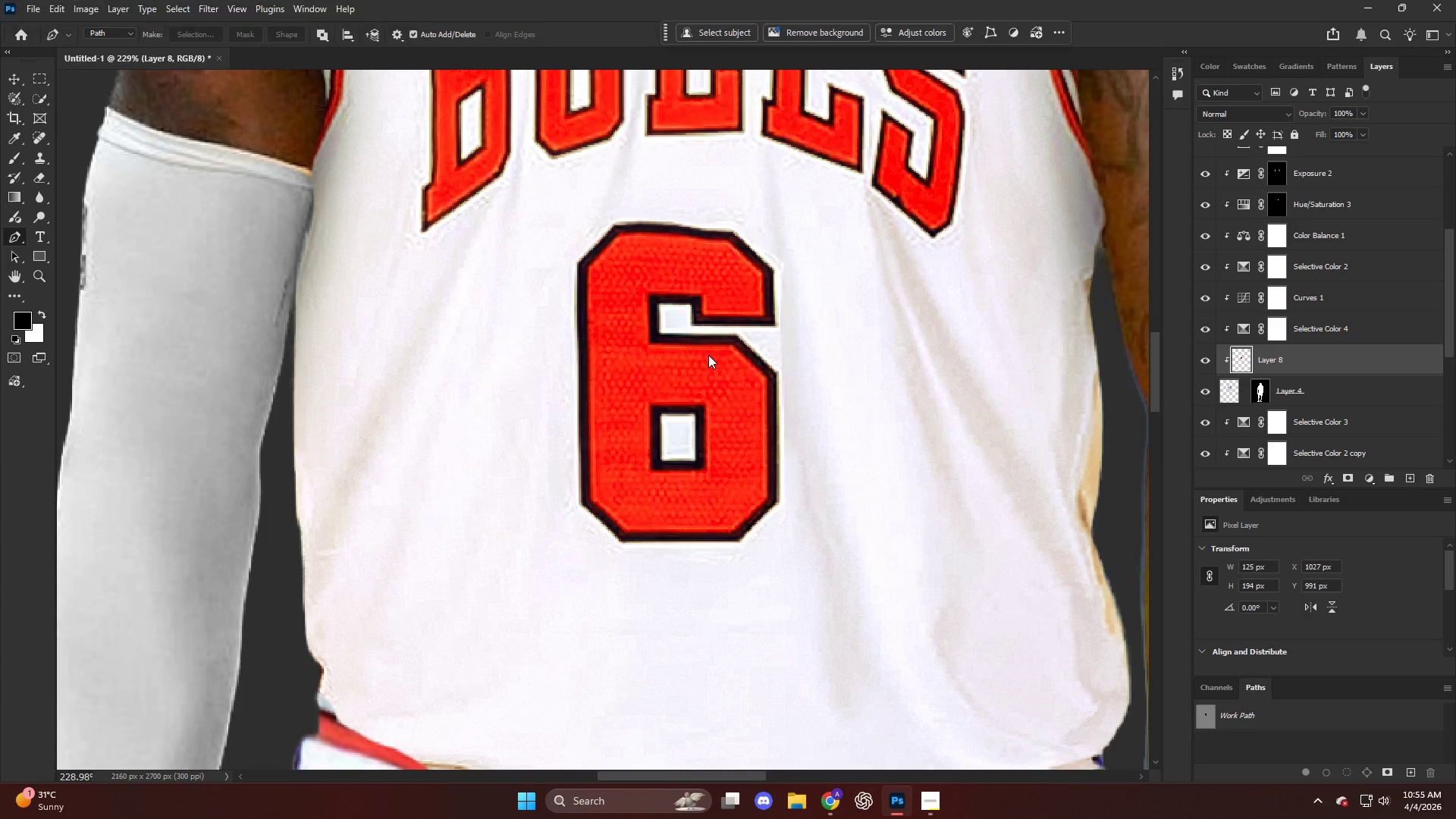 
key(Alt+AltLeft)
 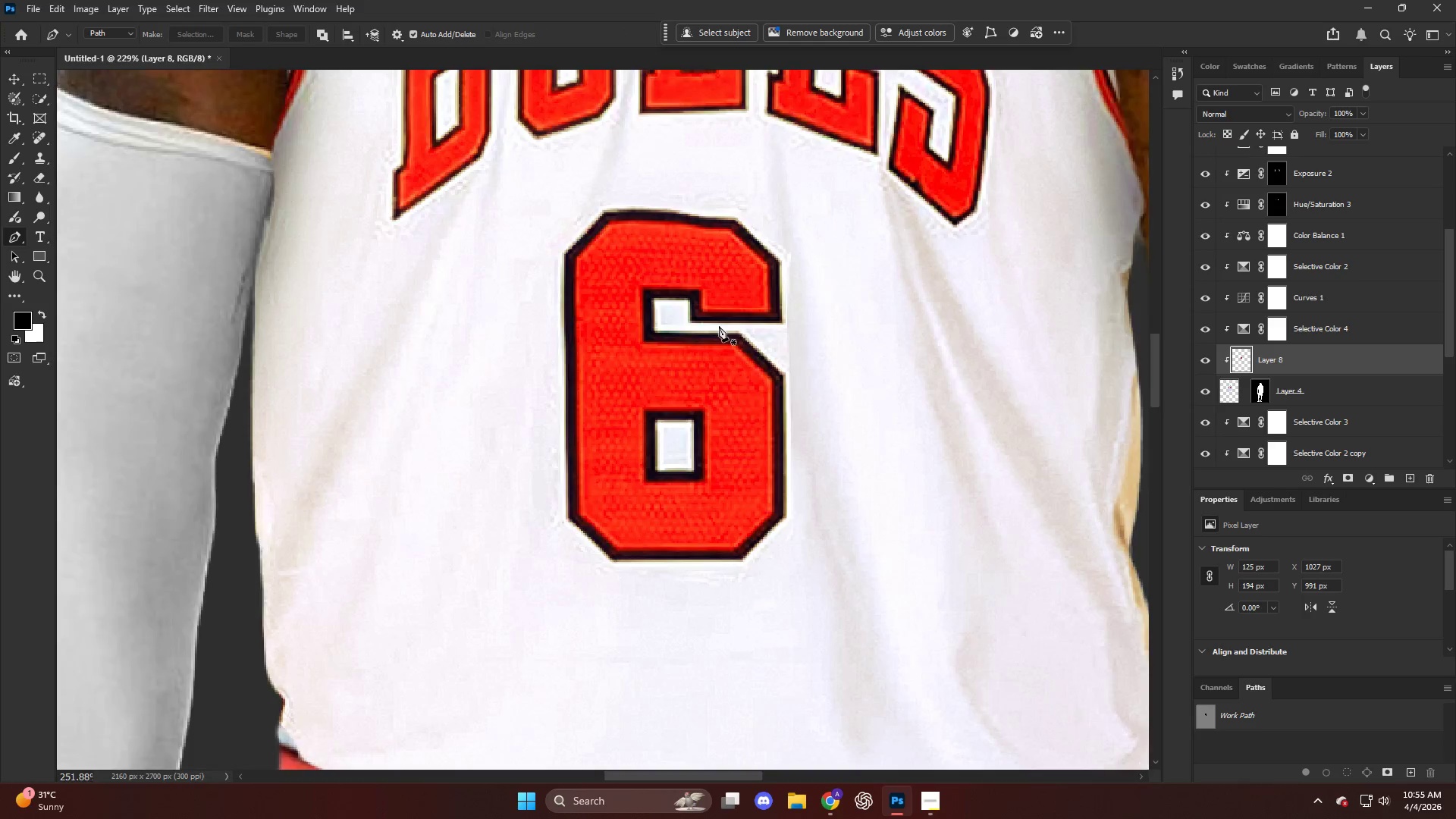 
scroll: coordinate [723, 314], scroll_direction: up, amount: 8.0
 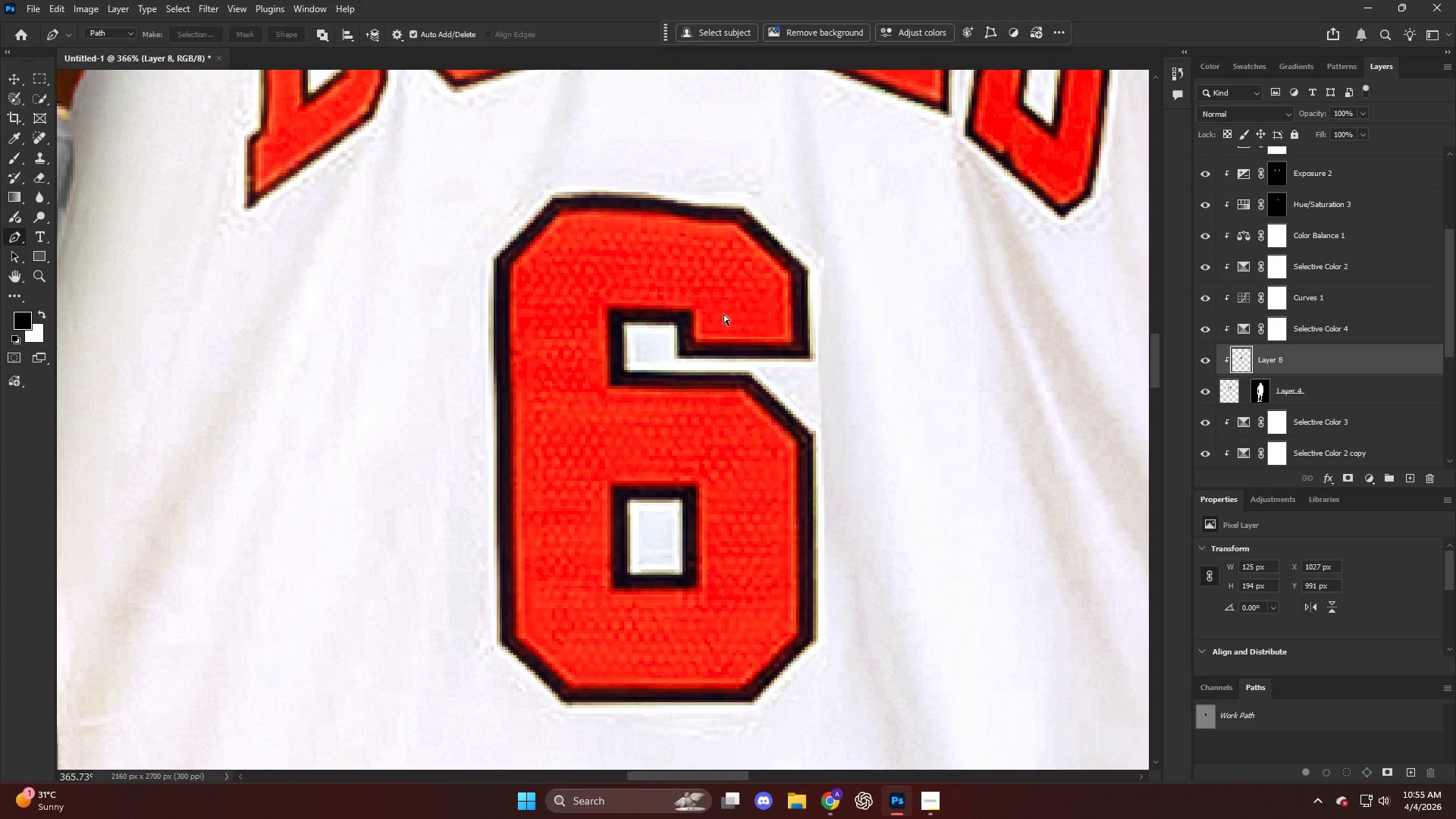 
key(Control+T)
 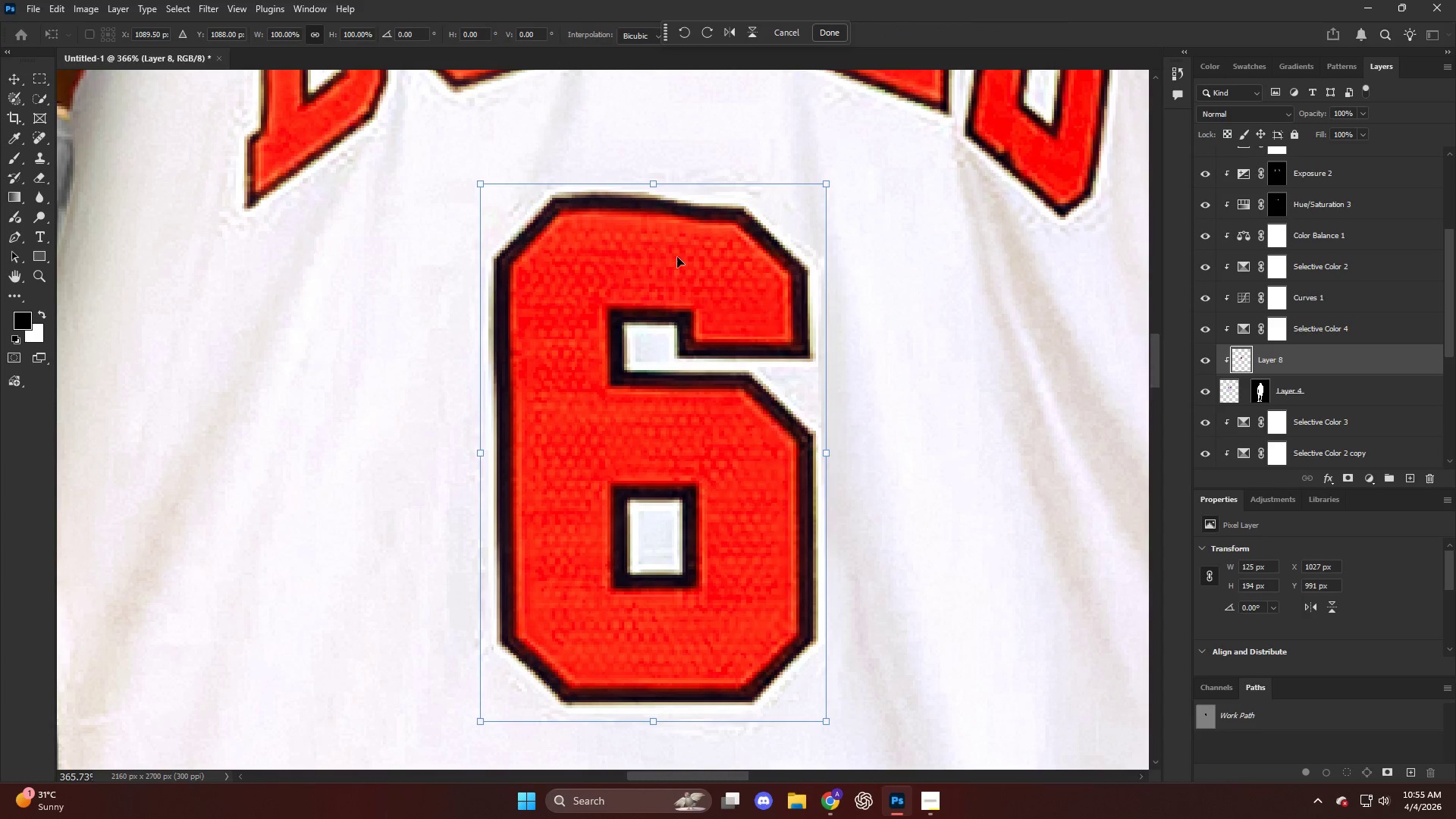 
right_click([677, 257])
 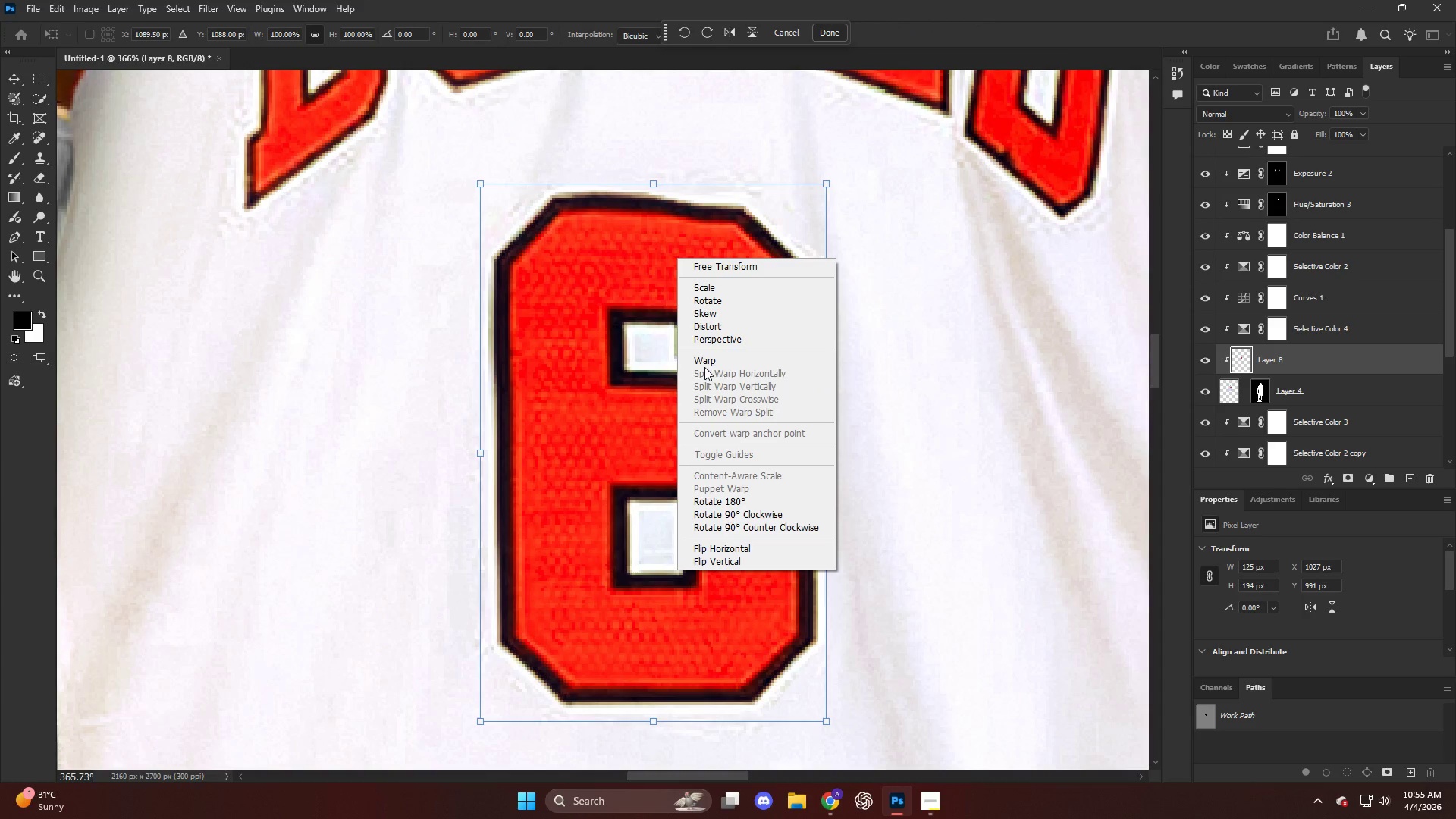 
double_click([704, 364])
 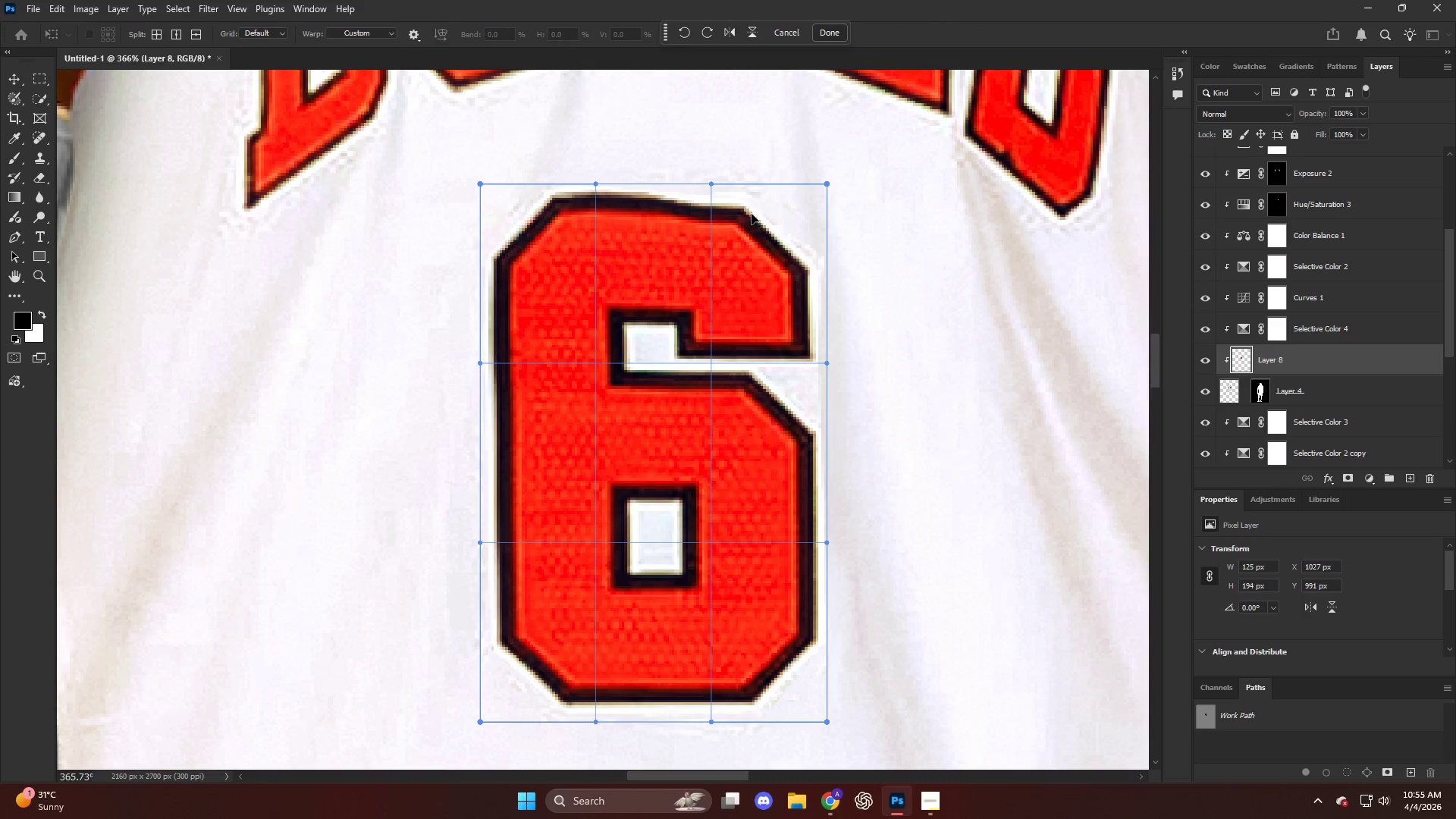 
left_click_drag(start_coordinate=[752, 209], to_coordinate=[761, 187])
 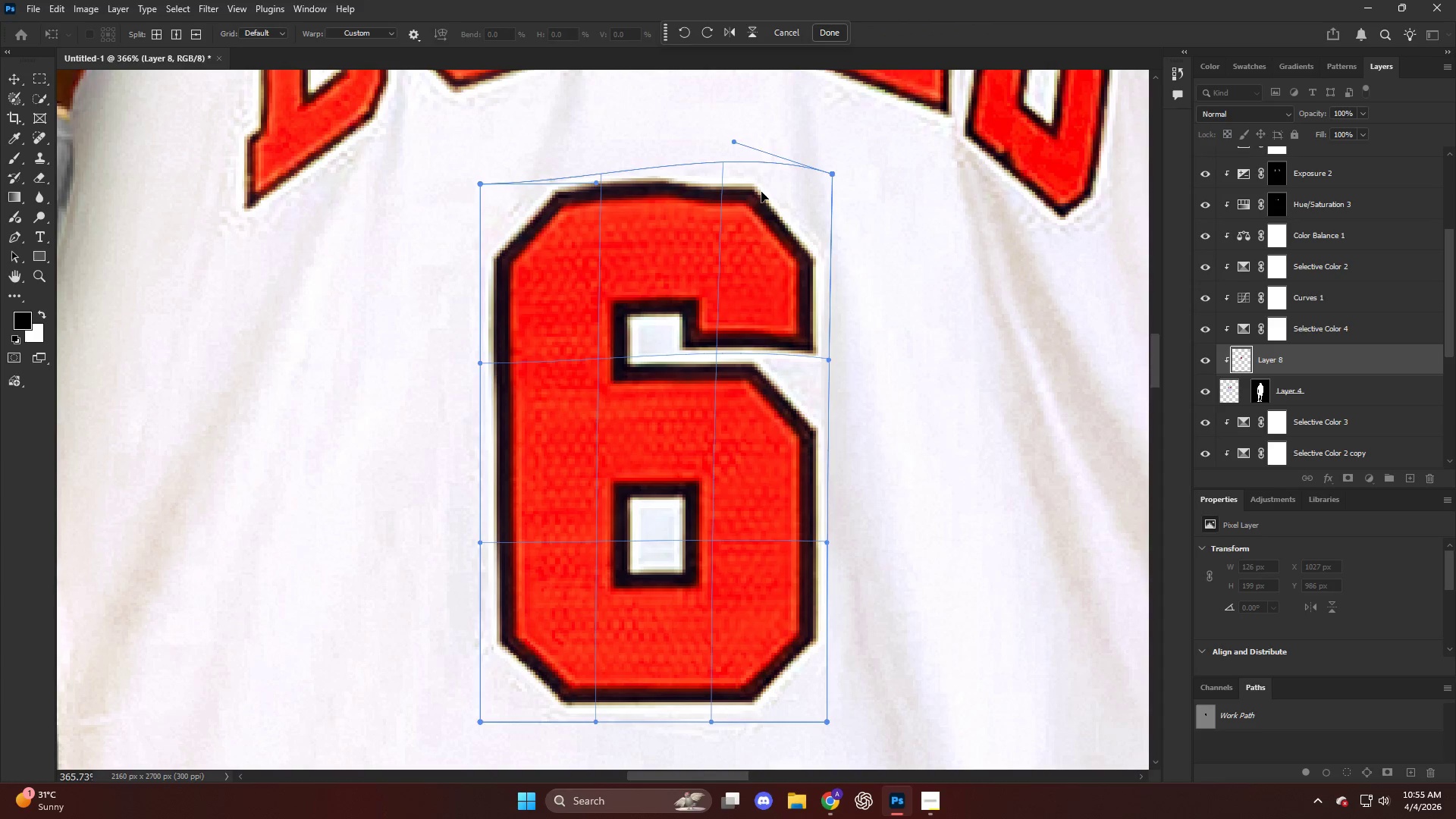 
key(Control+ControlLeft)
 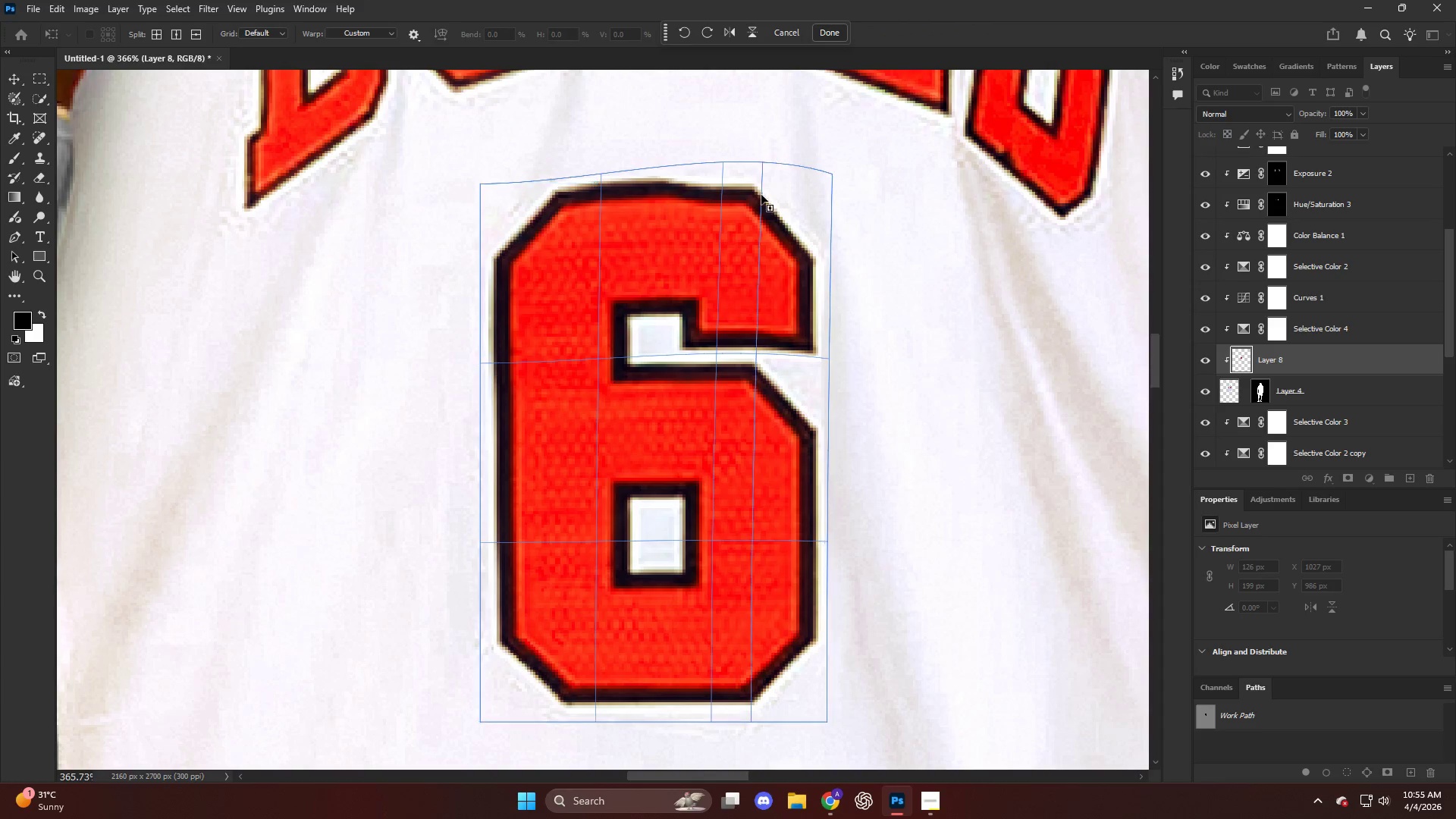 
key(Control+Z)
 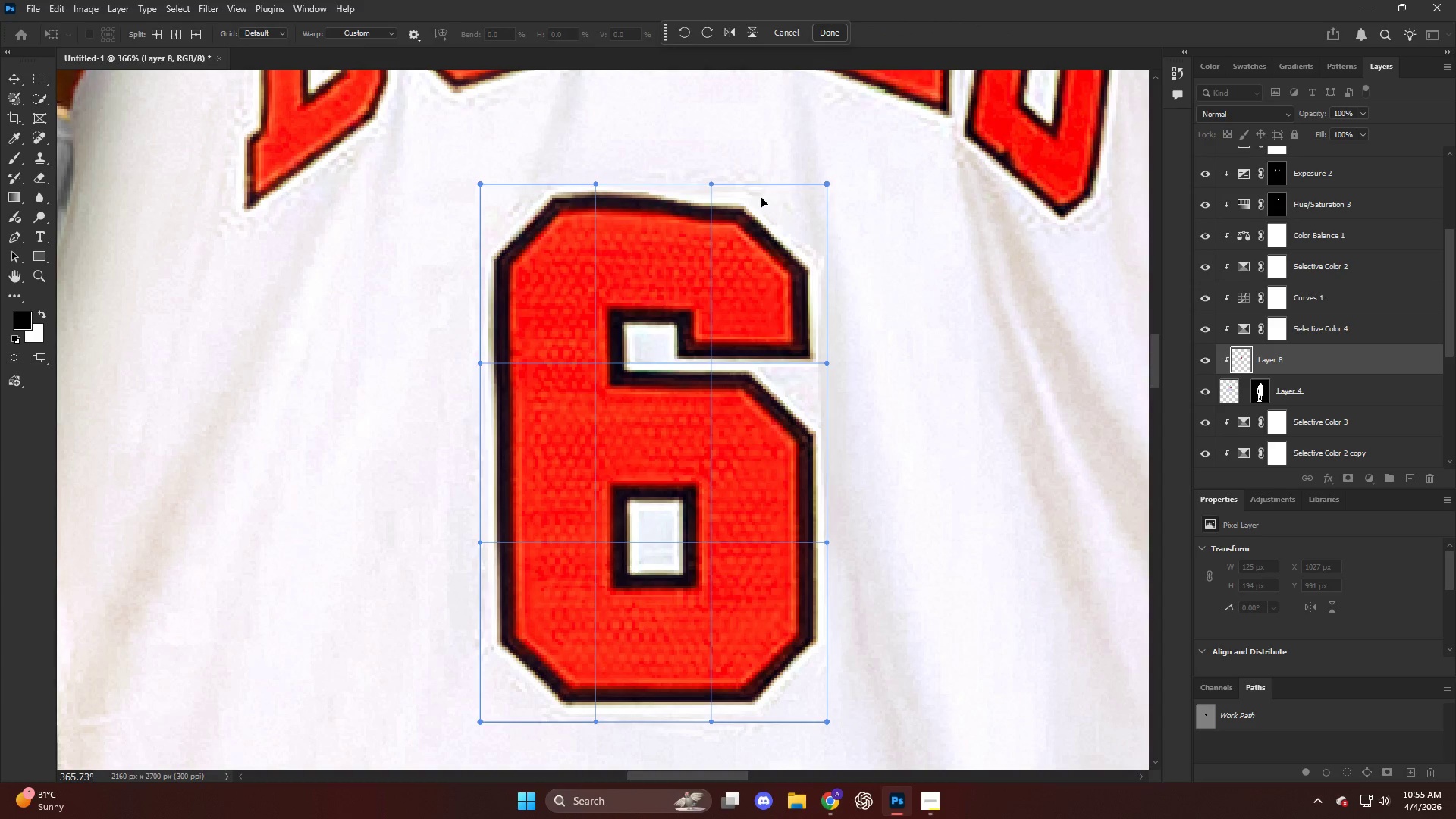 
key(NumpadEnter)
 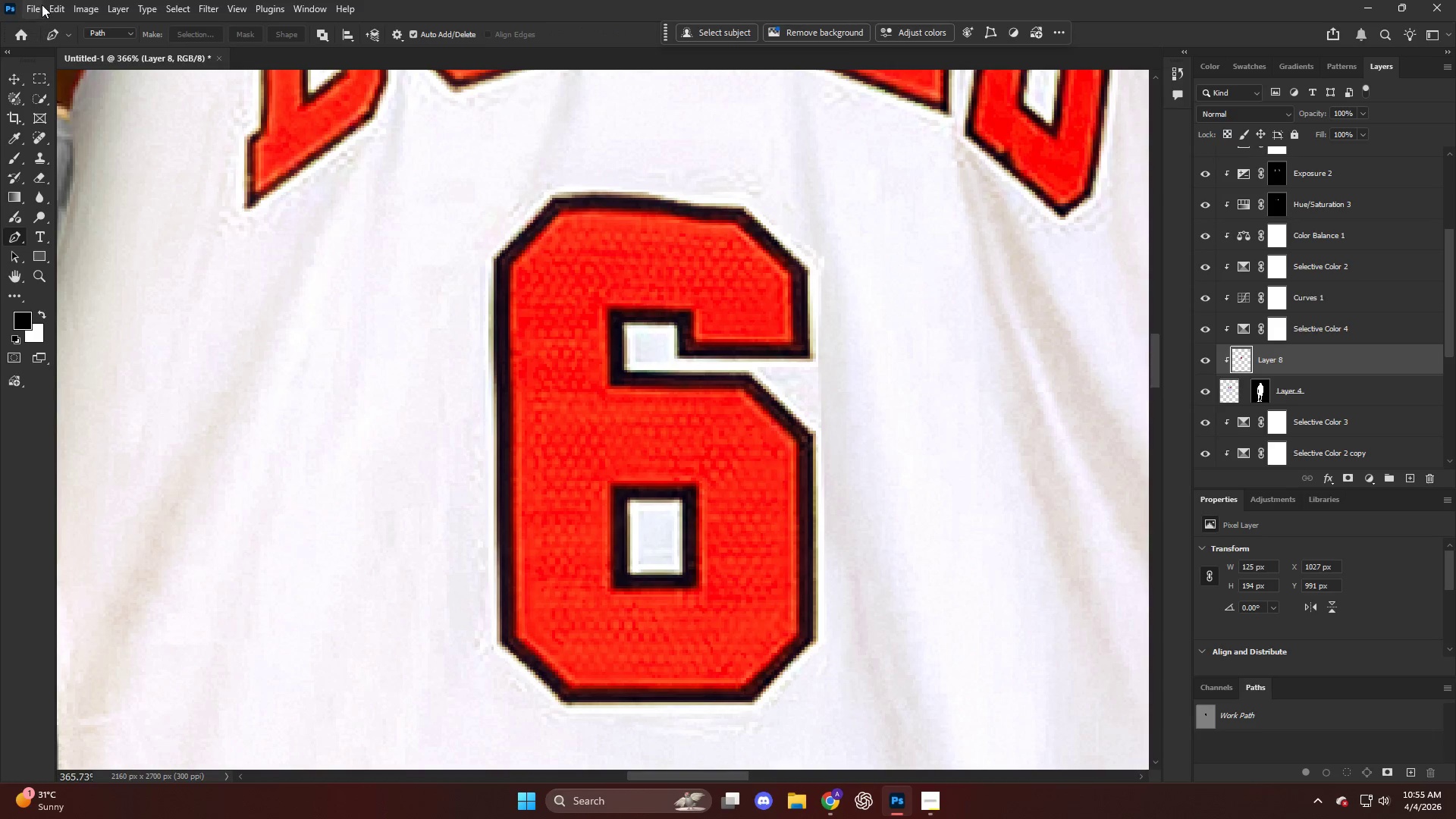 
left_click([64, 8])
 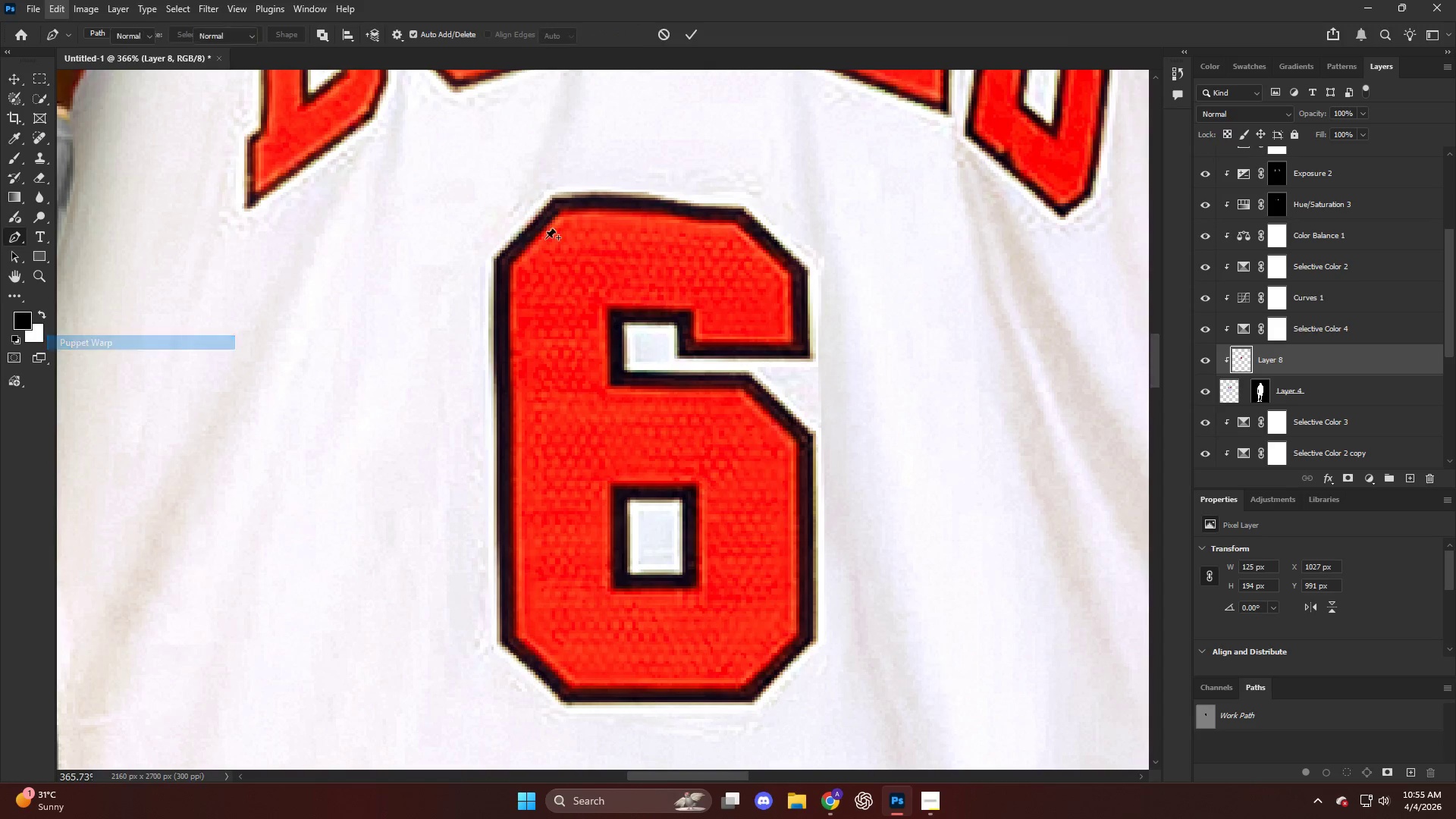 
left_click([512, 264])
 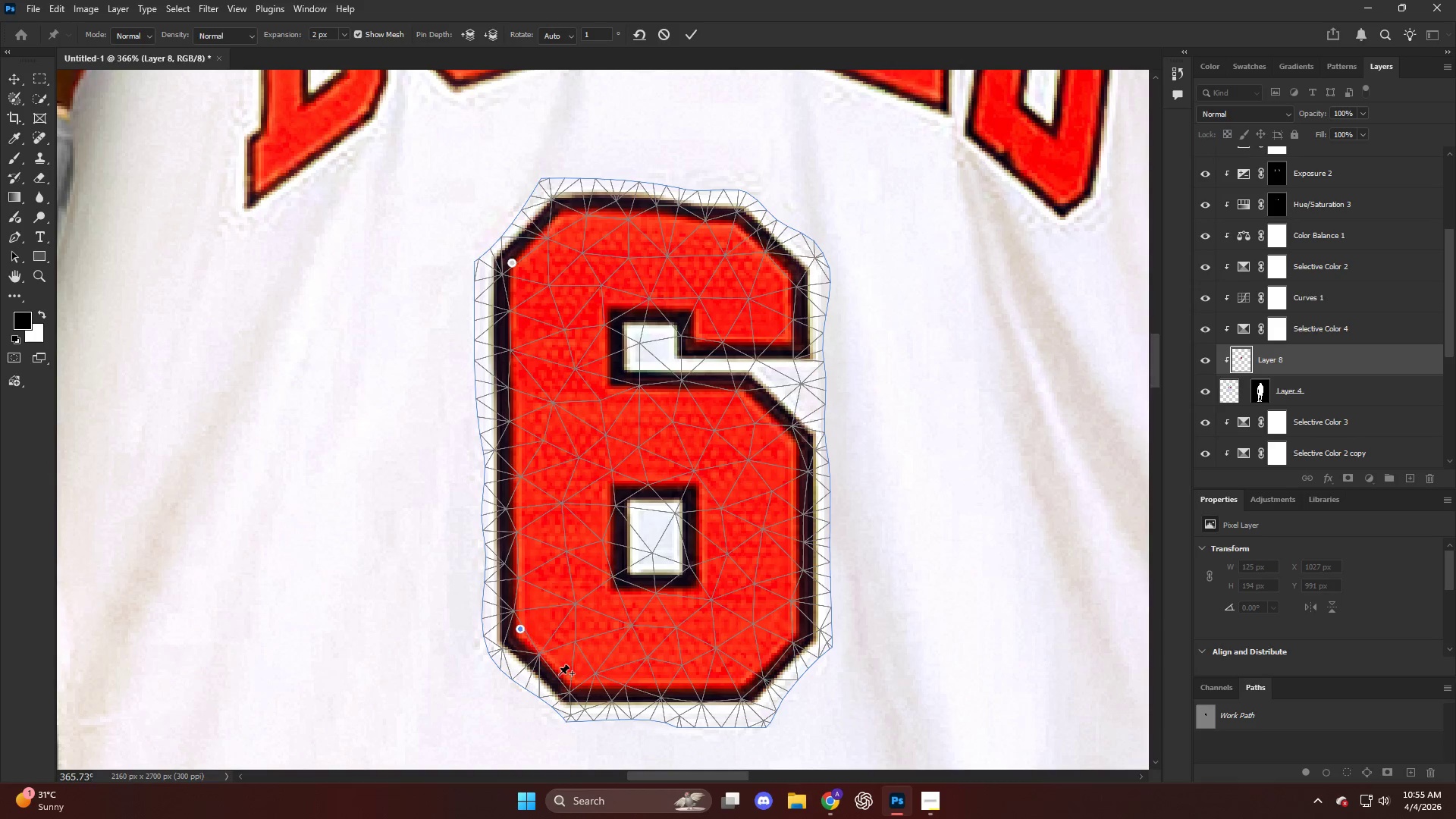 
double_click([567, 686])
 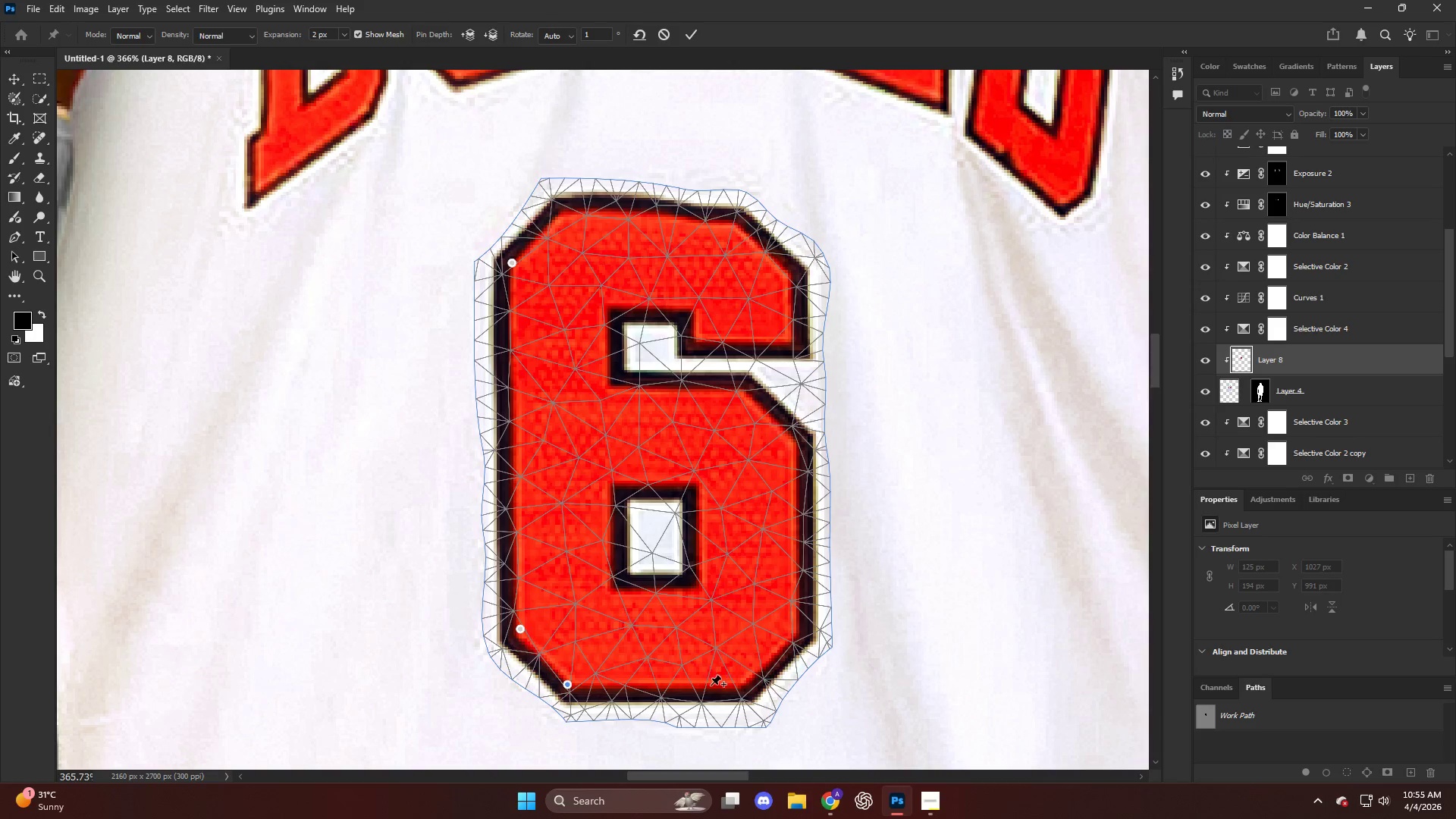 
left_click([711, 686])
 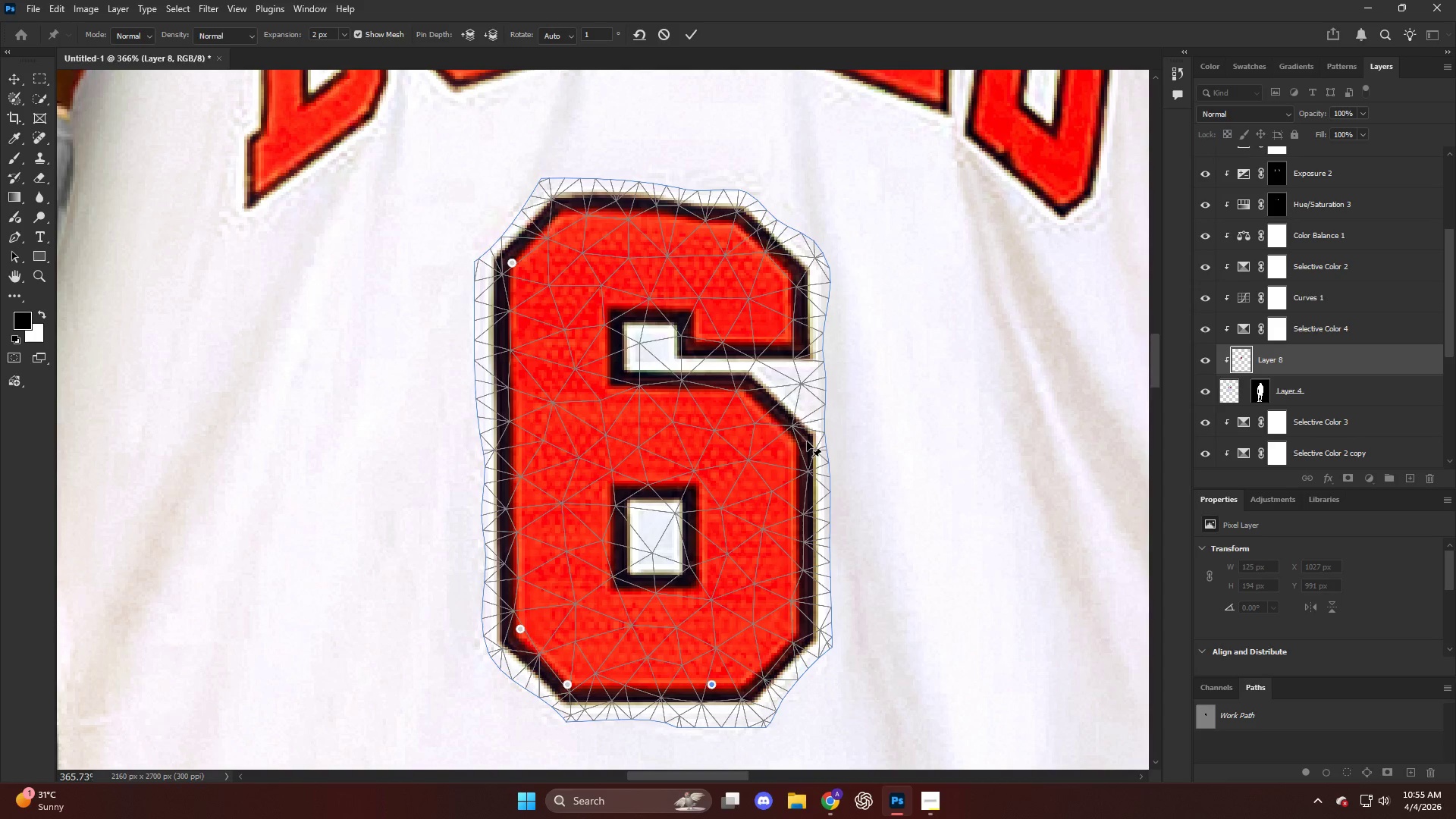 
double_click([773, 403])
 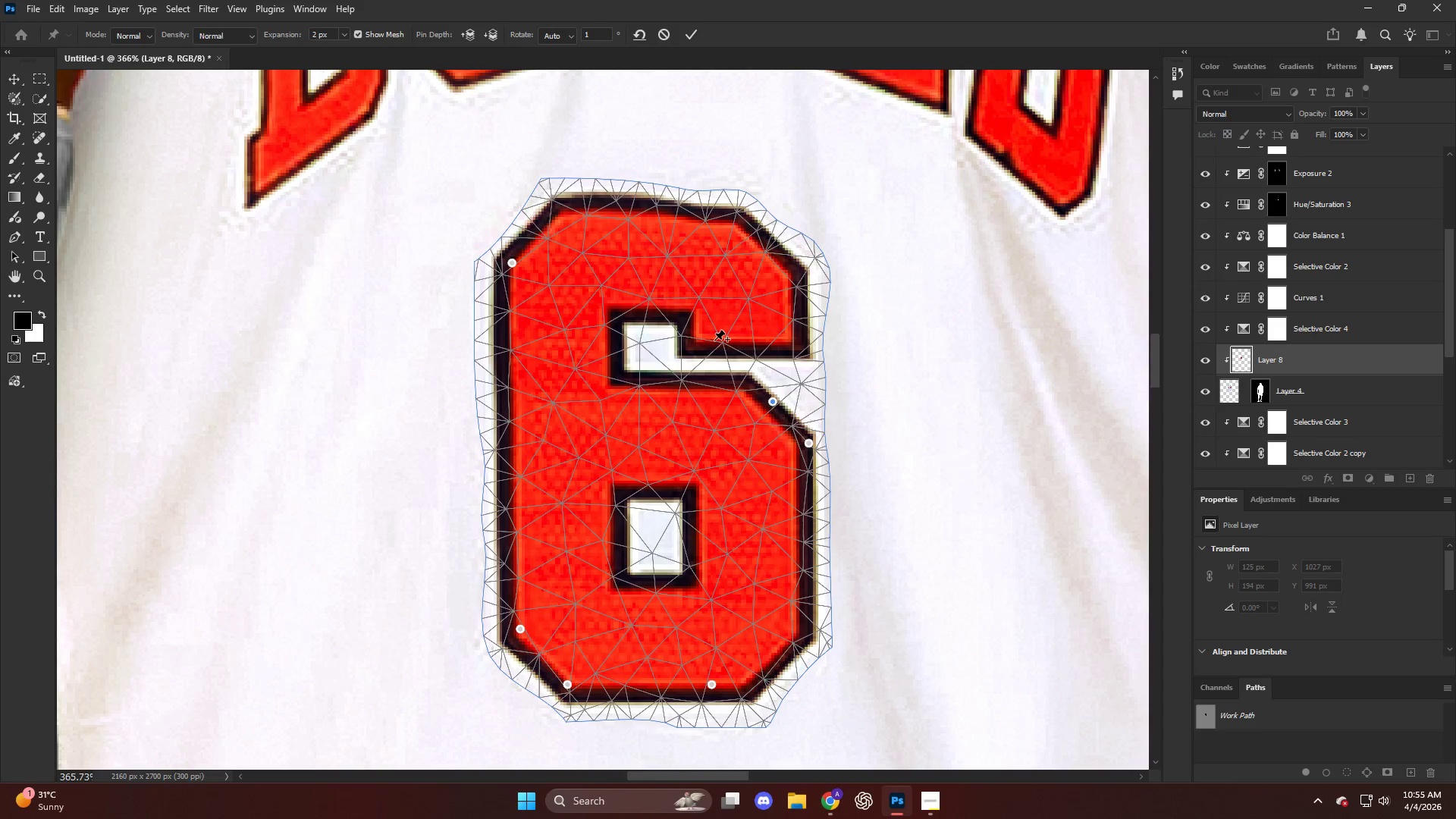 
left_click([702, 335])
 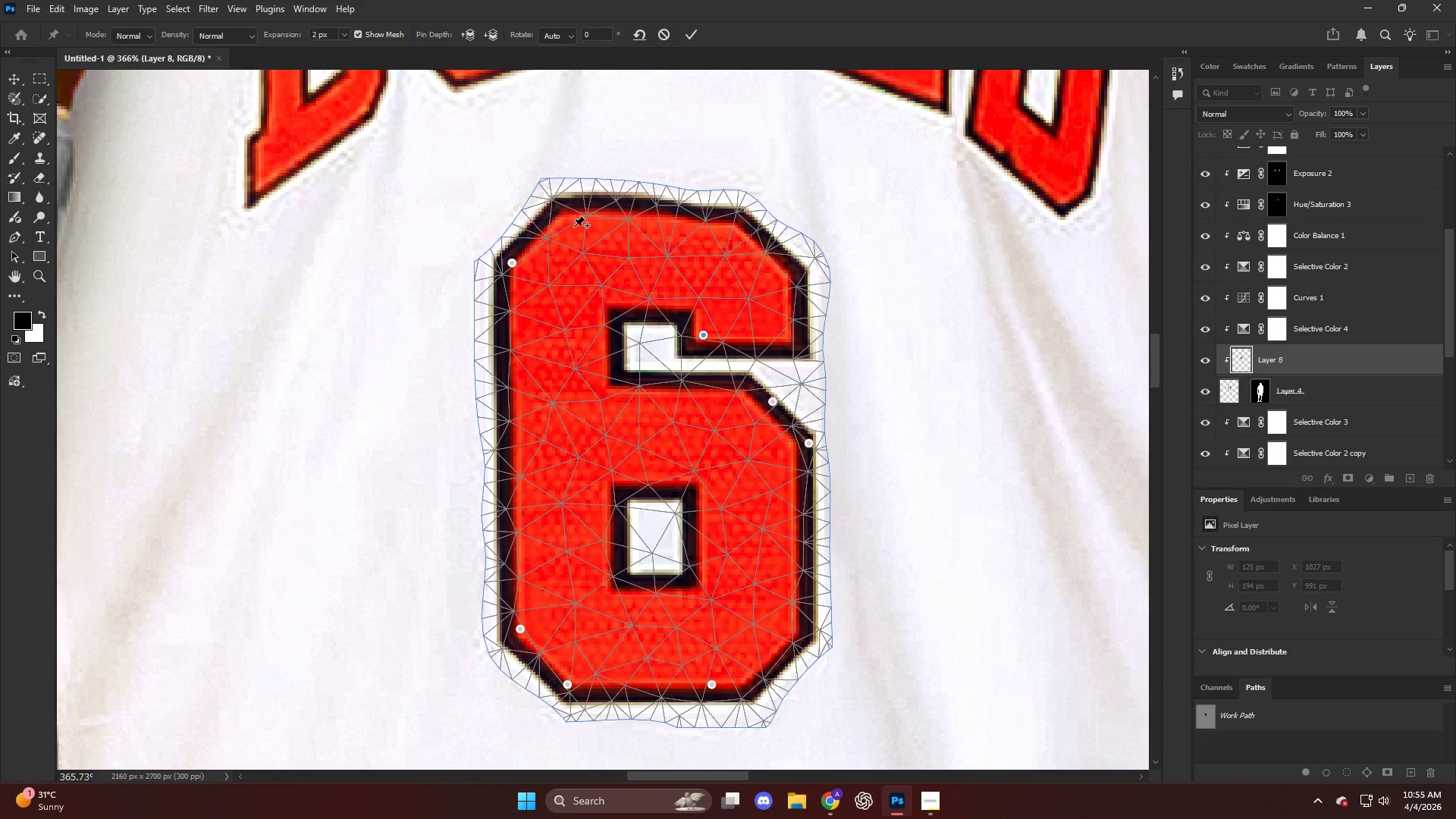 
left_click([567, 213])
 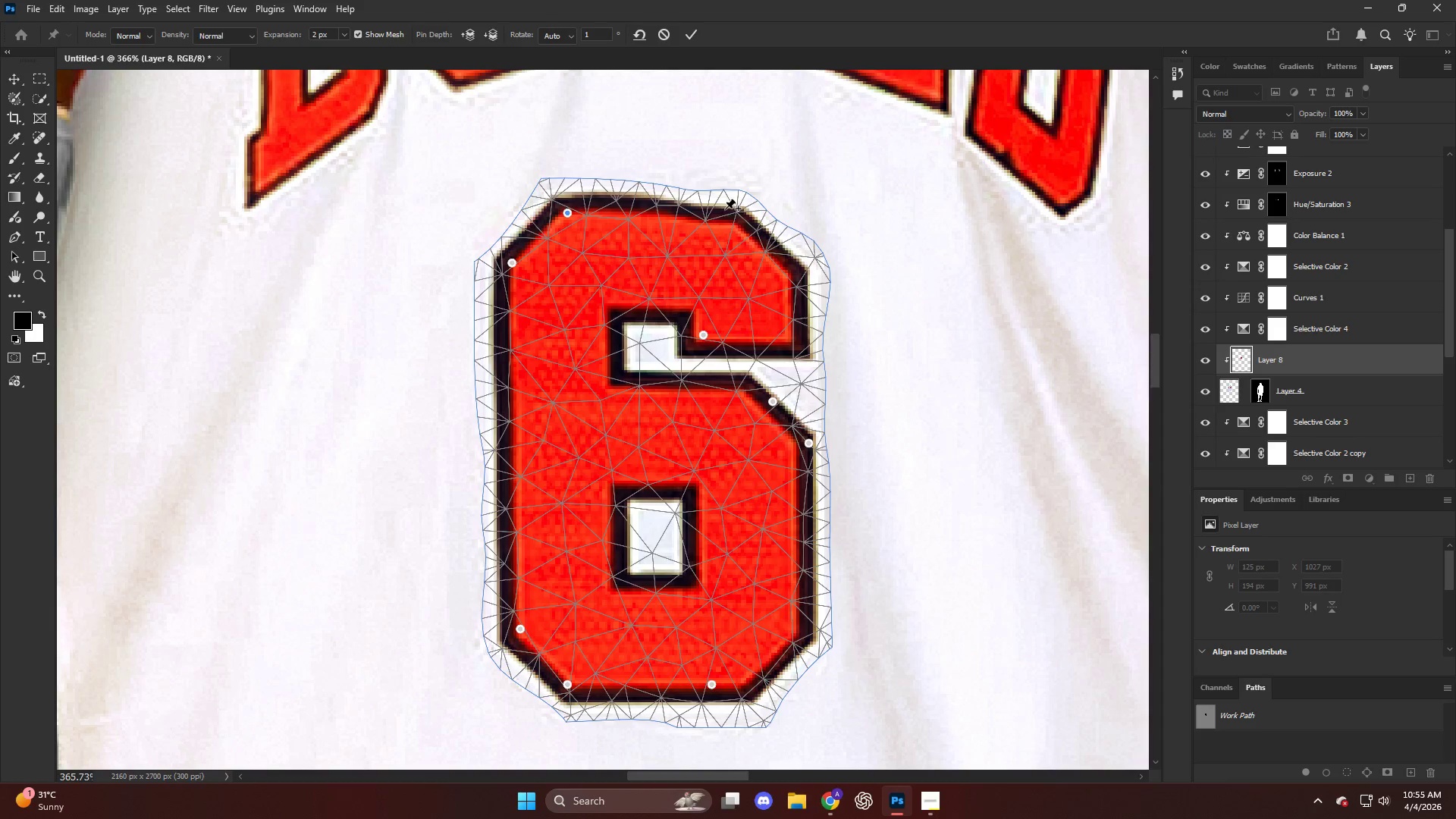 
left_click_drag(start_coordinate=[729, 212], to_coordinate=[748, 195])
 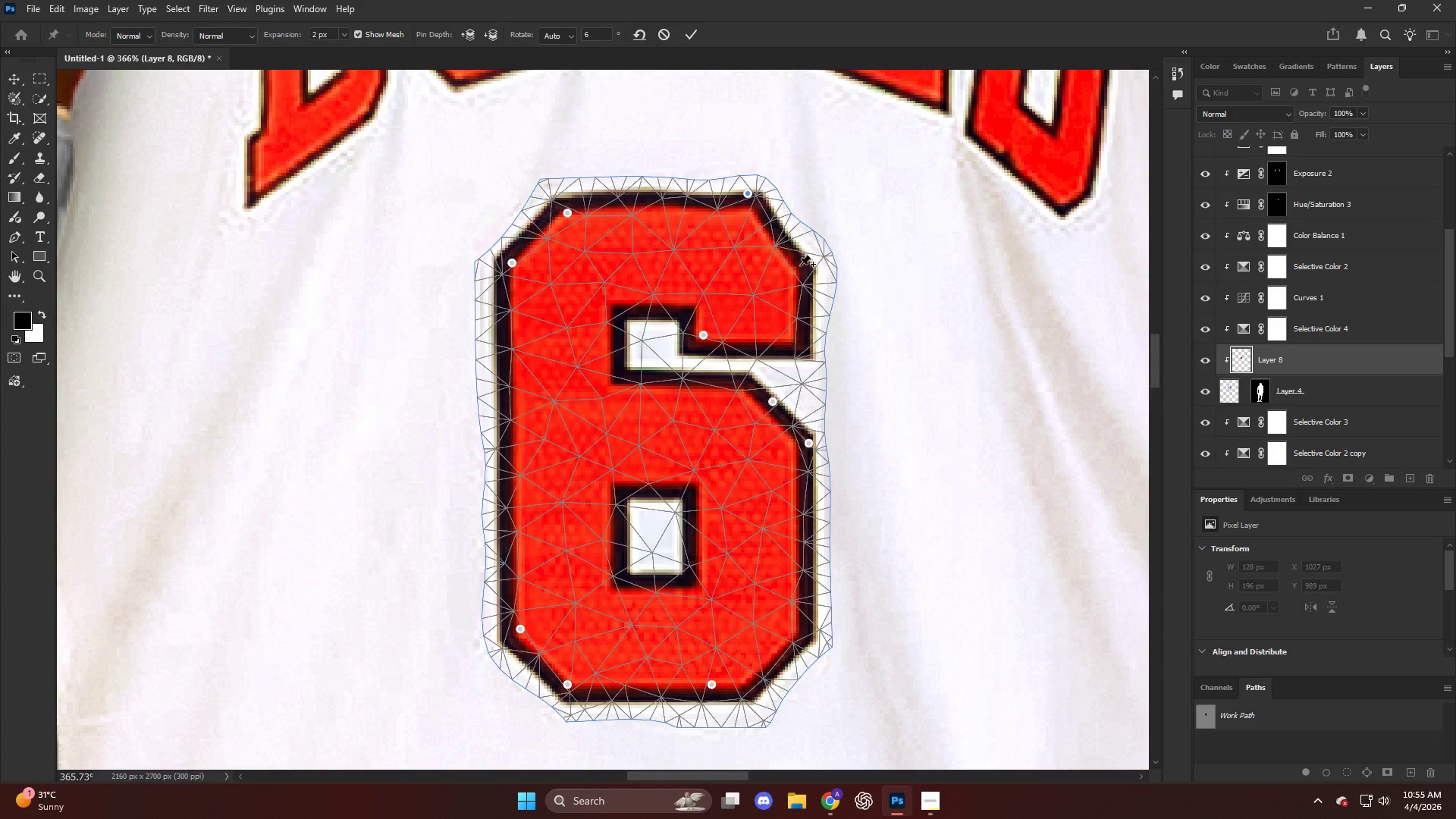 
left_click([800, 265])
 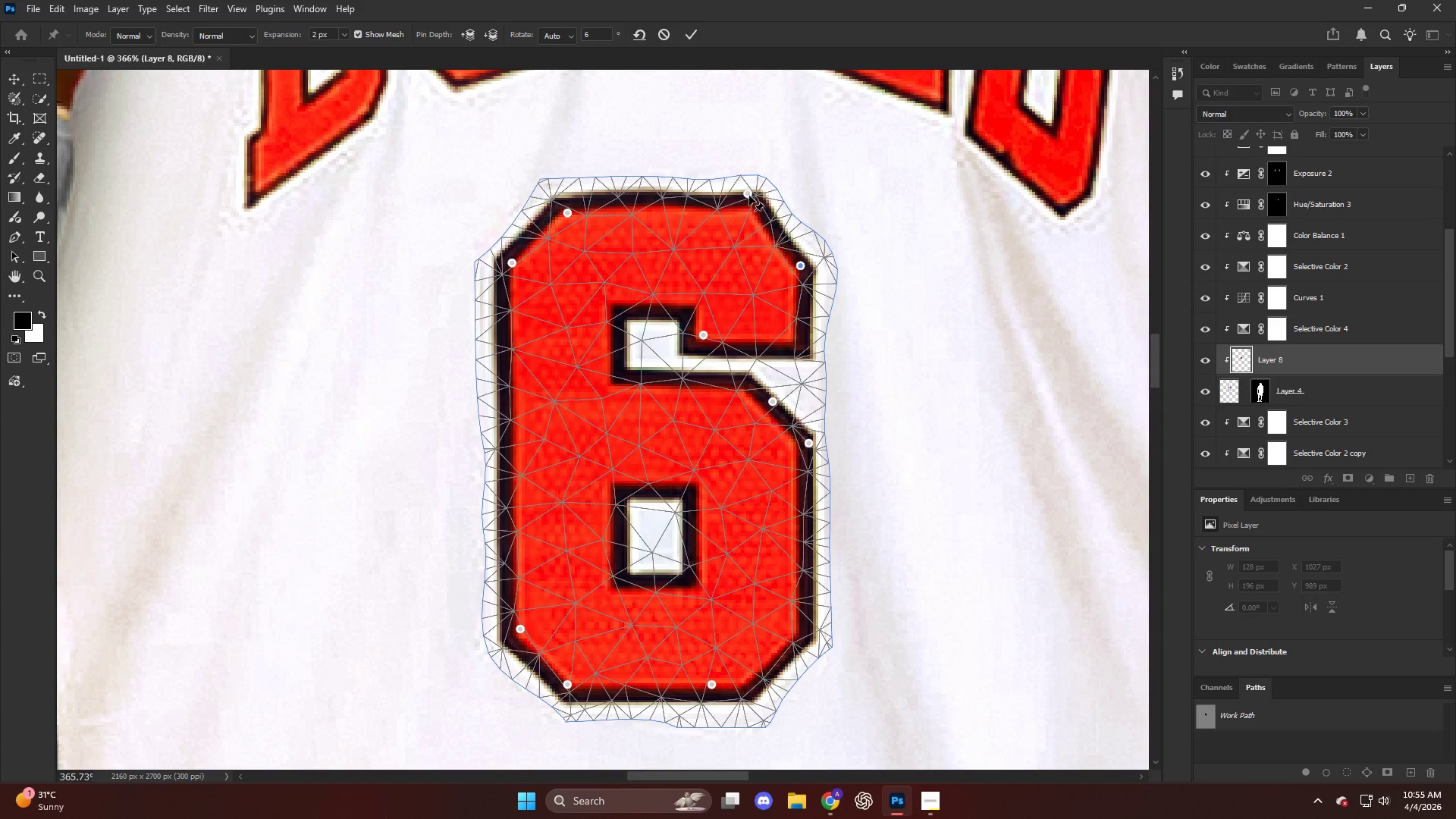 
left_click_drag(start_coordinate=[749, 196], to_coordinate=[753, 195])
 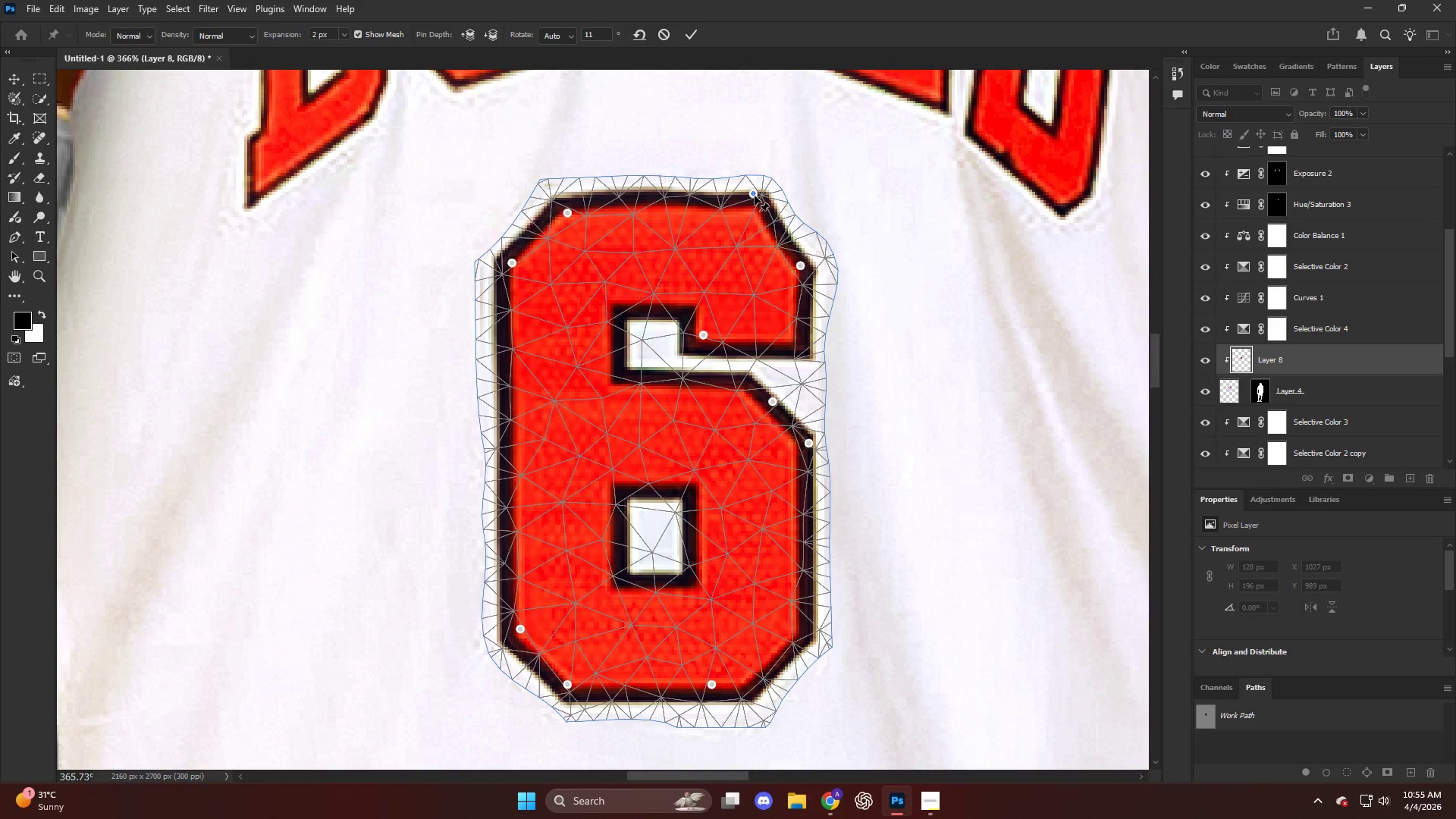 
key(NumpadEnter)
 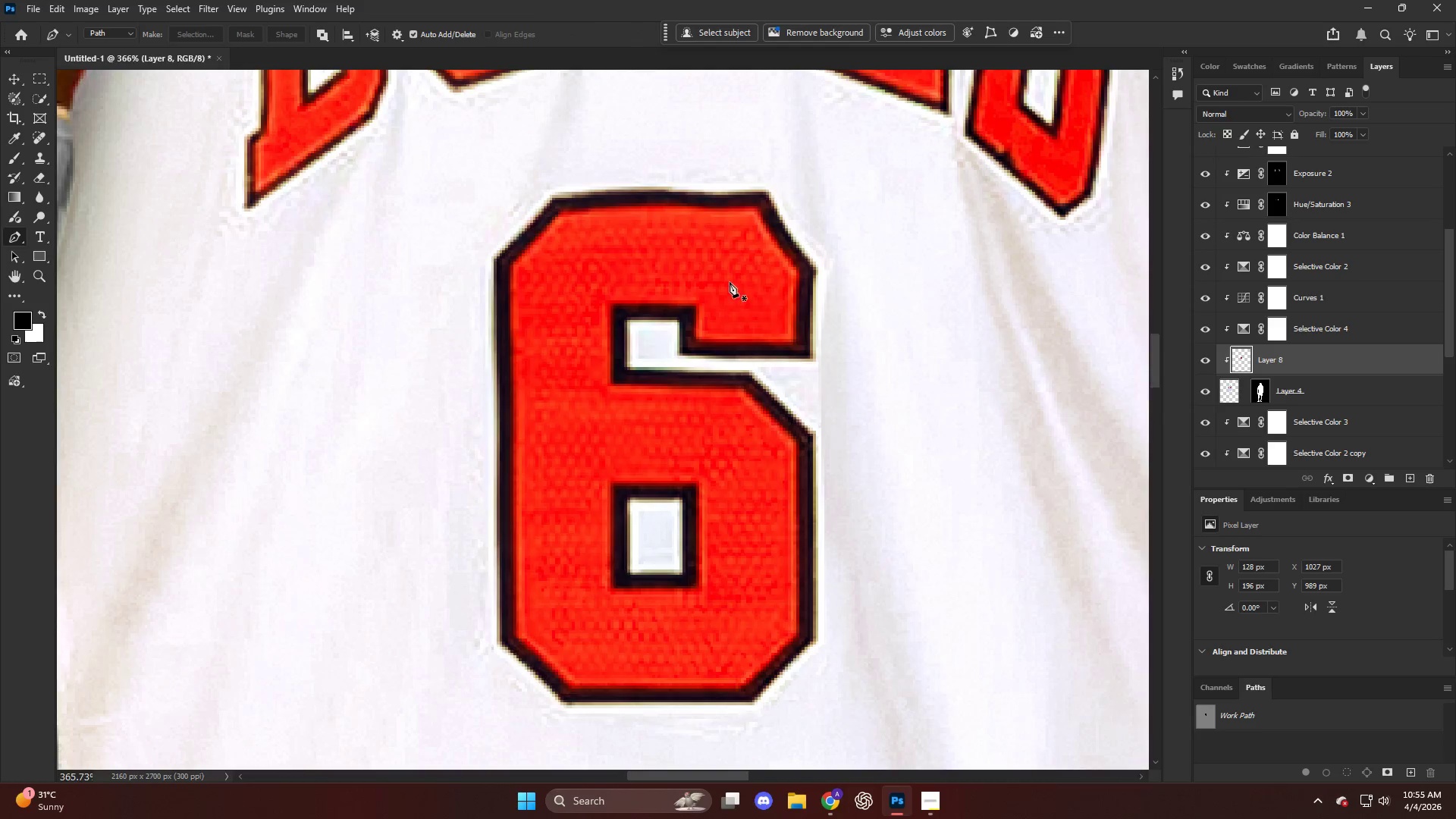 
hold_key(key=AltLeft, duration=0.66)
 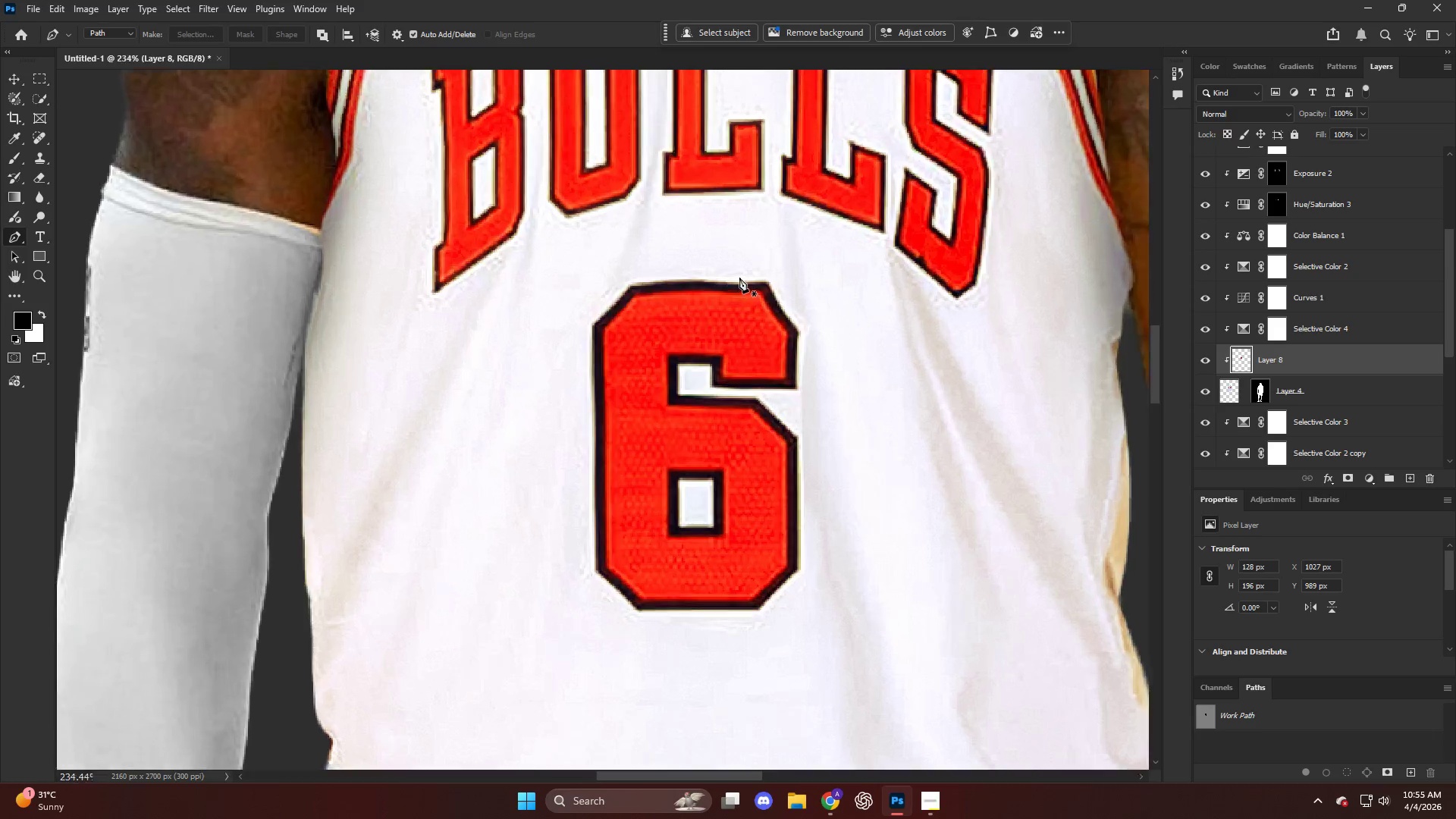 
hold_key(key=AltLeft, duration=0.83)
 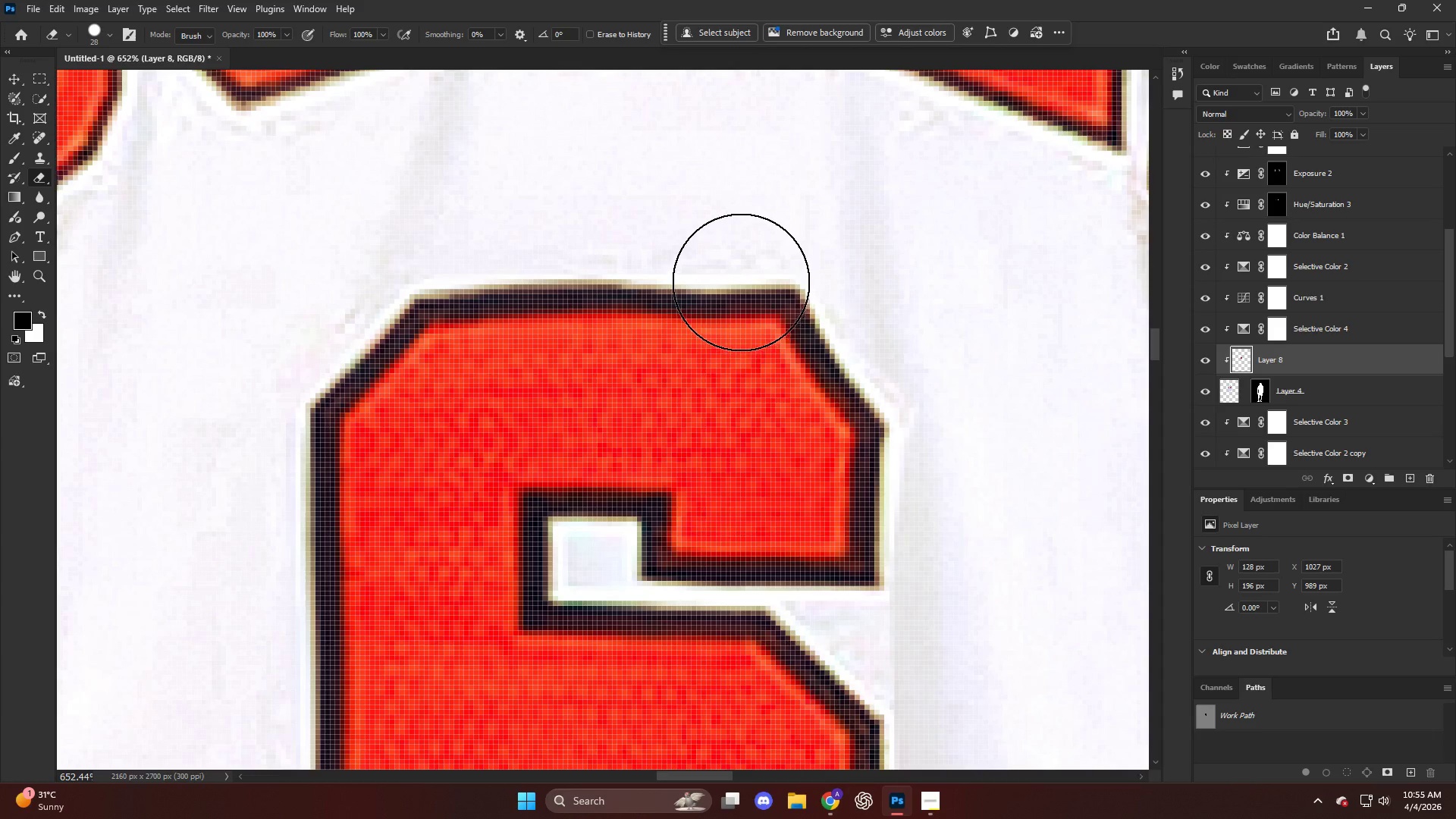 
scroll: coordinate [752, 328], scroll_direction: down, amount: 12.0
 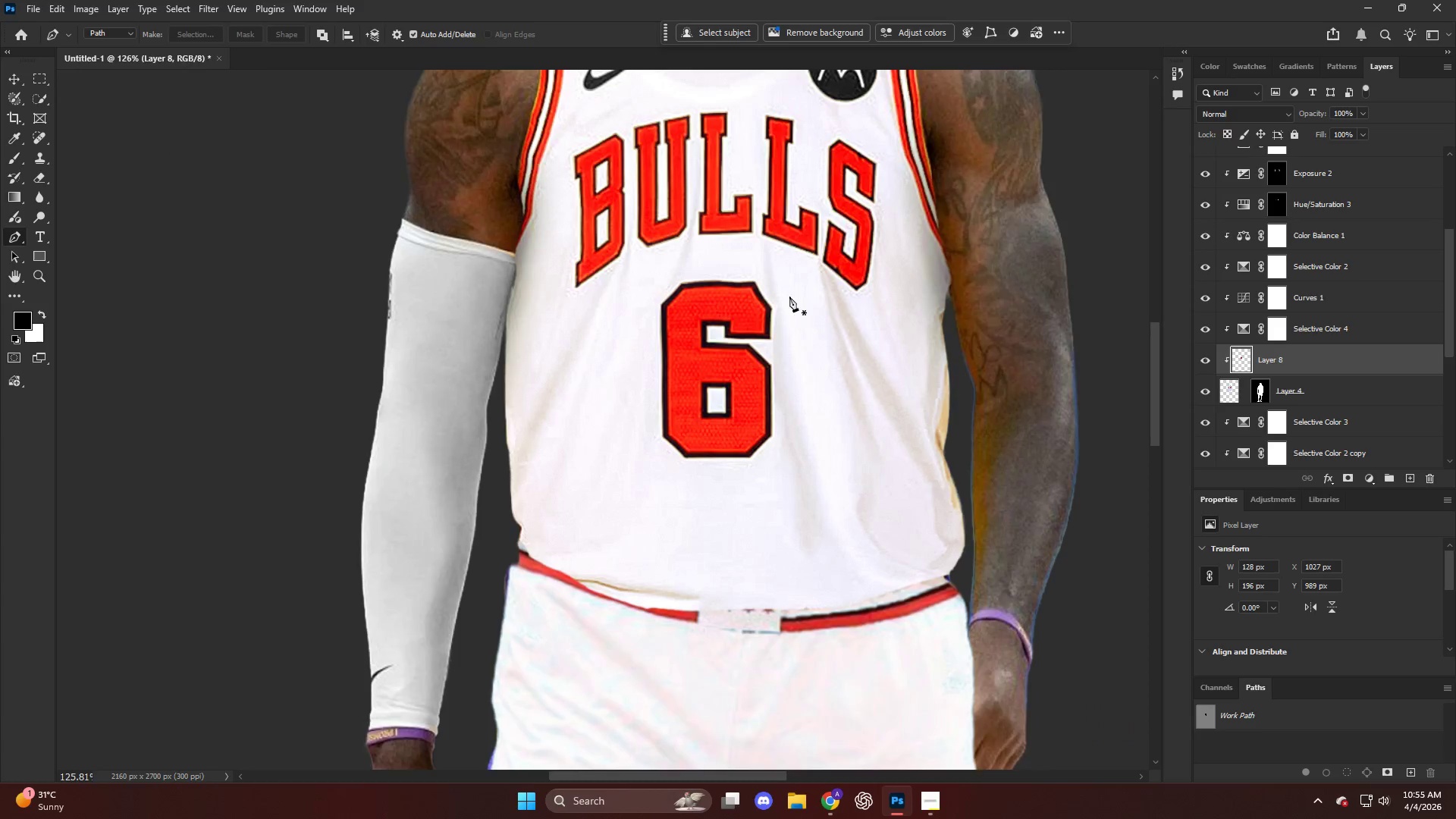 
key(E)
 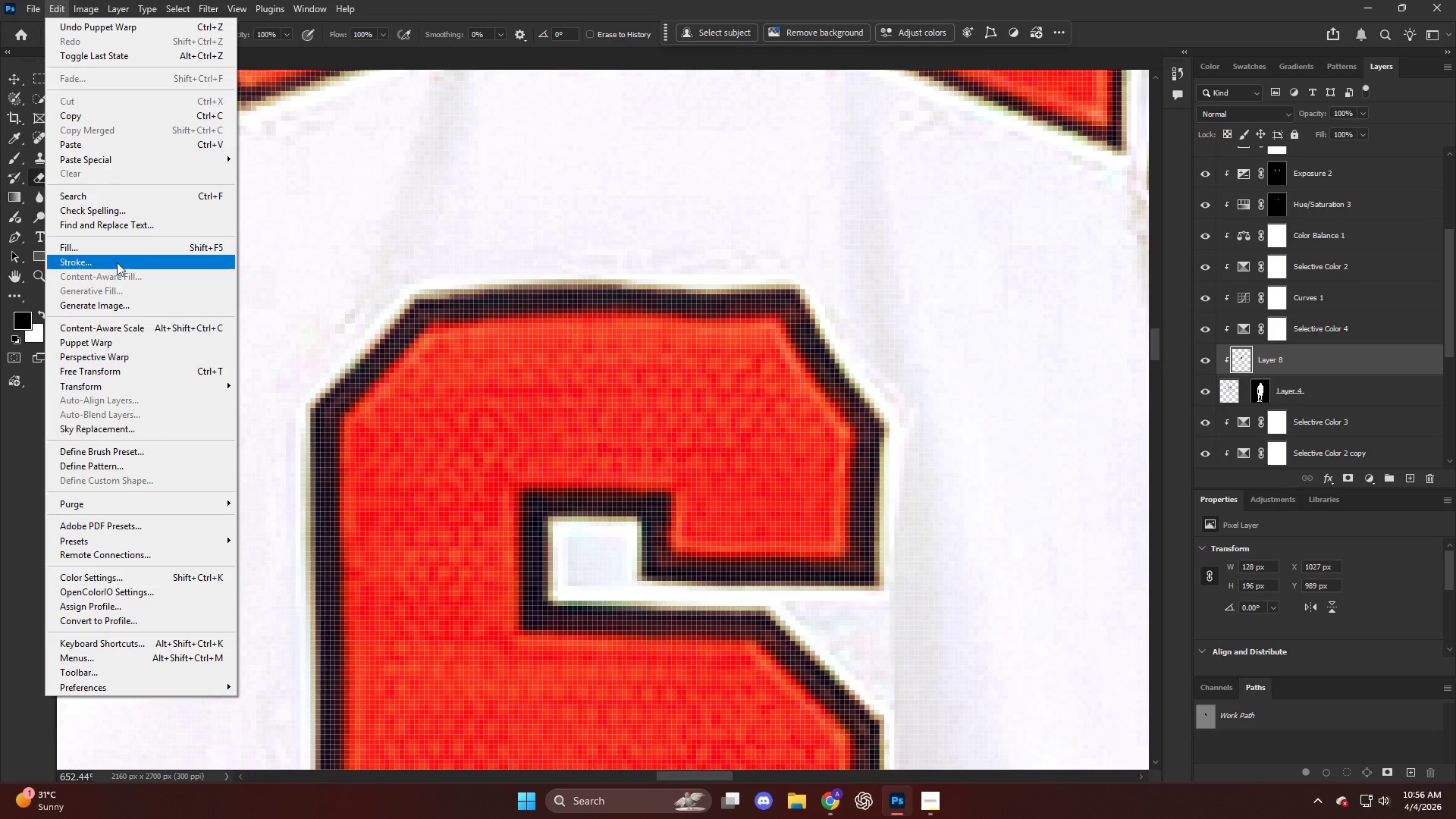 
scroll: coordinate [767, 281], scroll_direction: up, amount: 18.0
 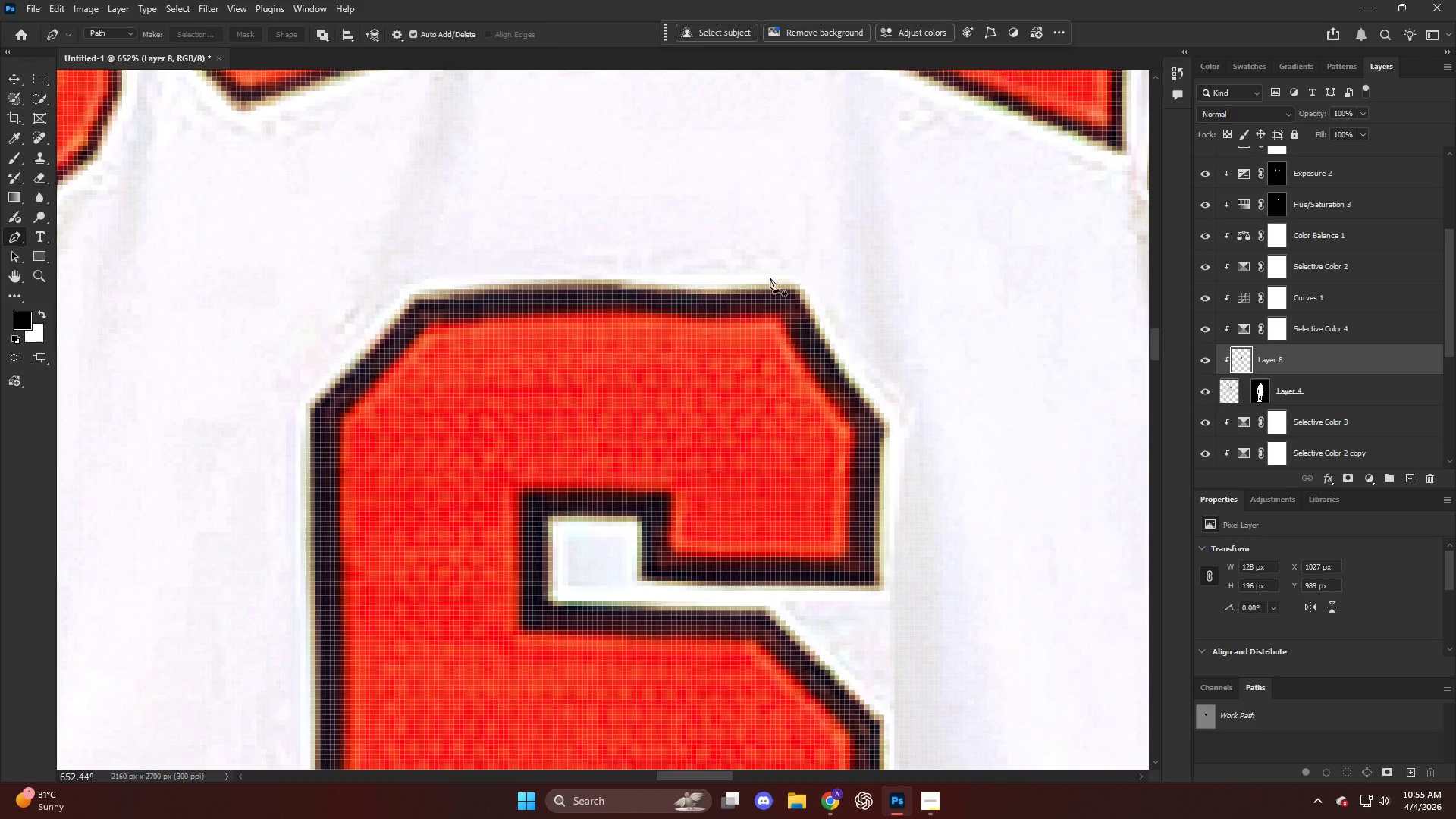 
left_click([106, 340])
 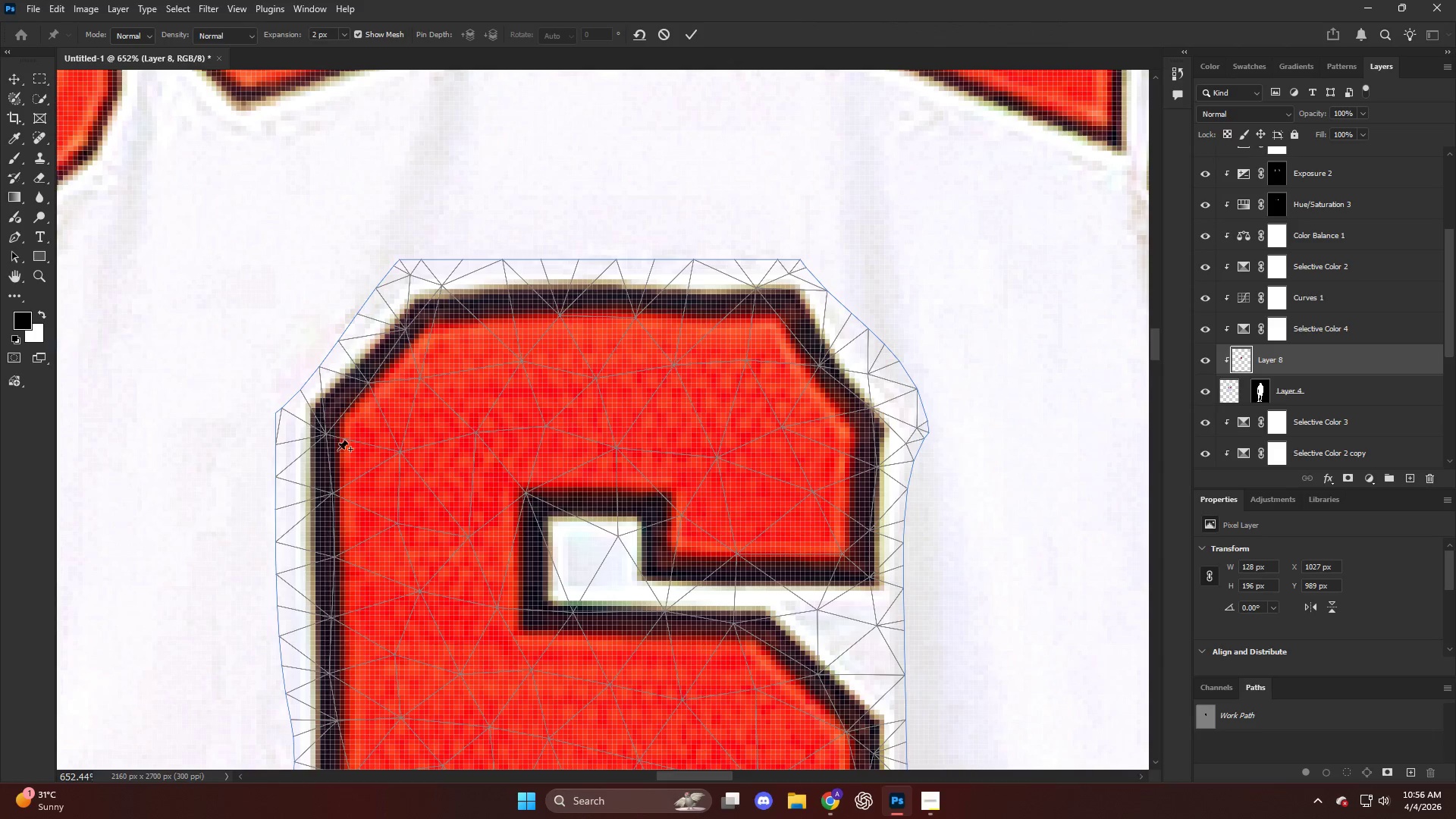 
left_click([340, 451])
 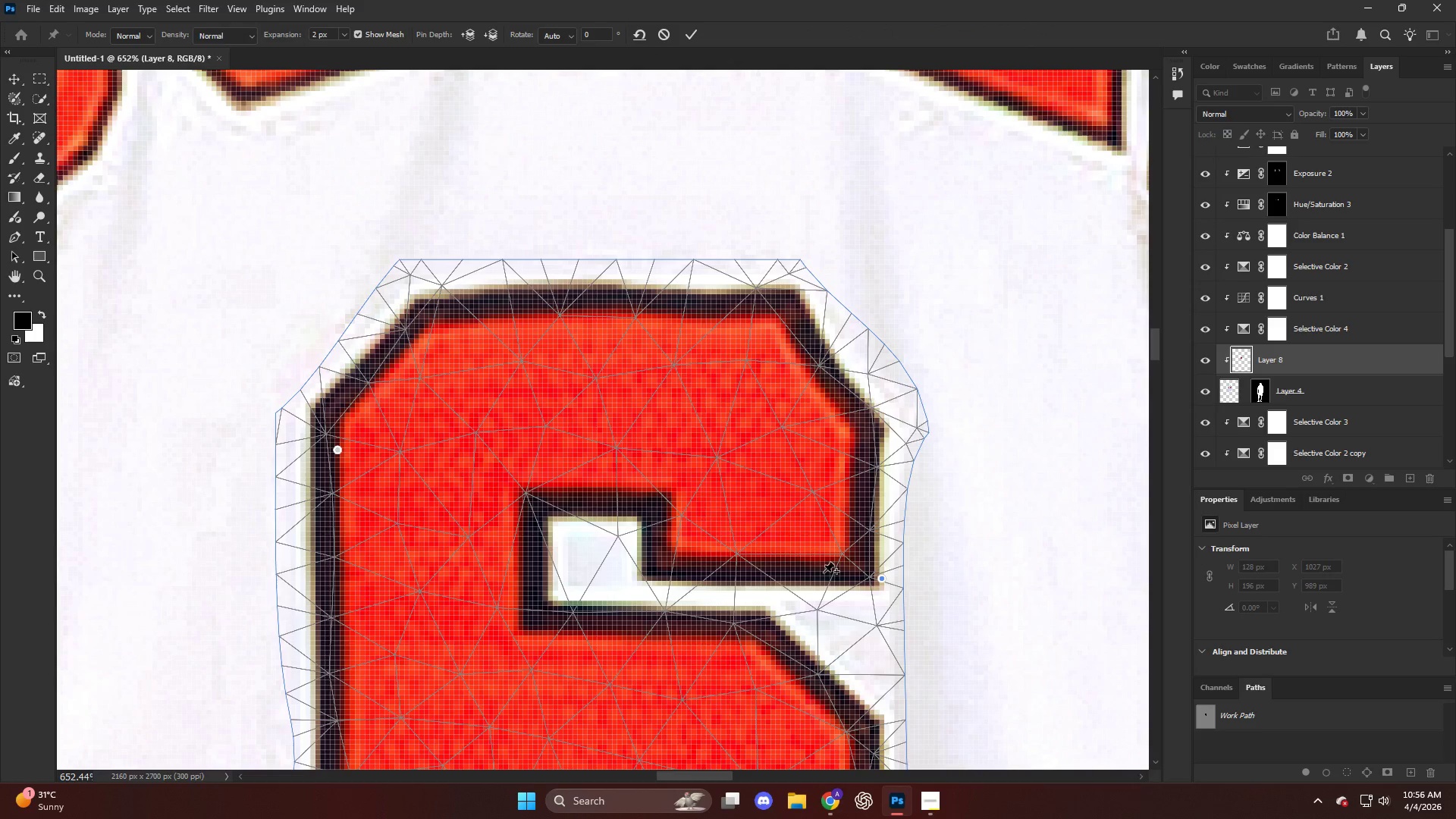 
double_click([699, 552])
 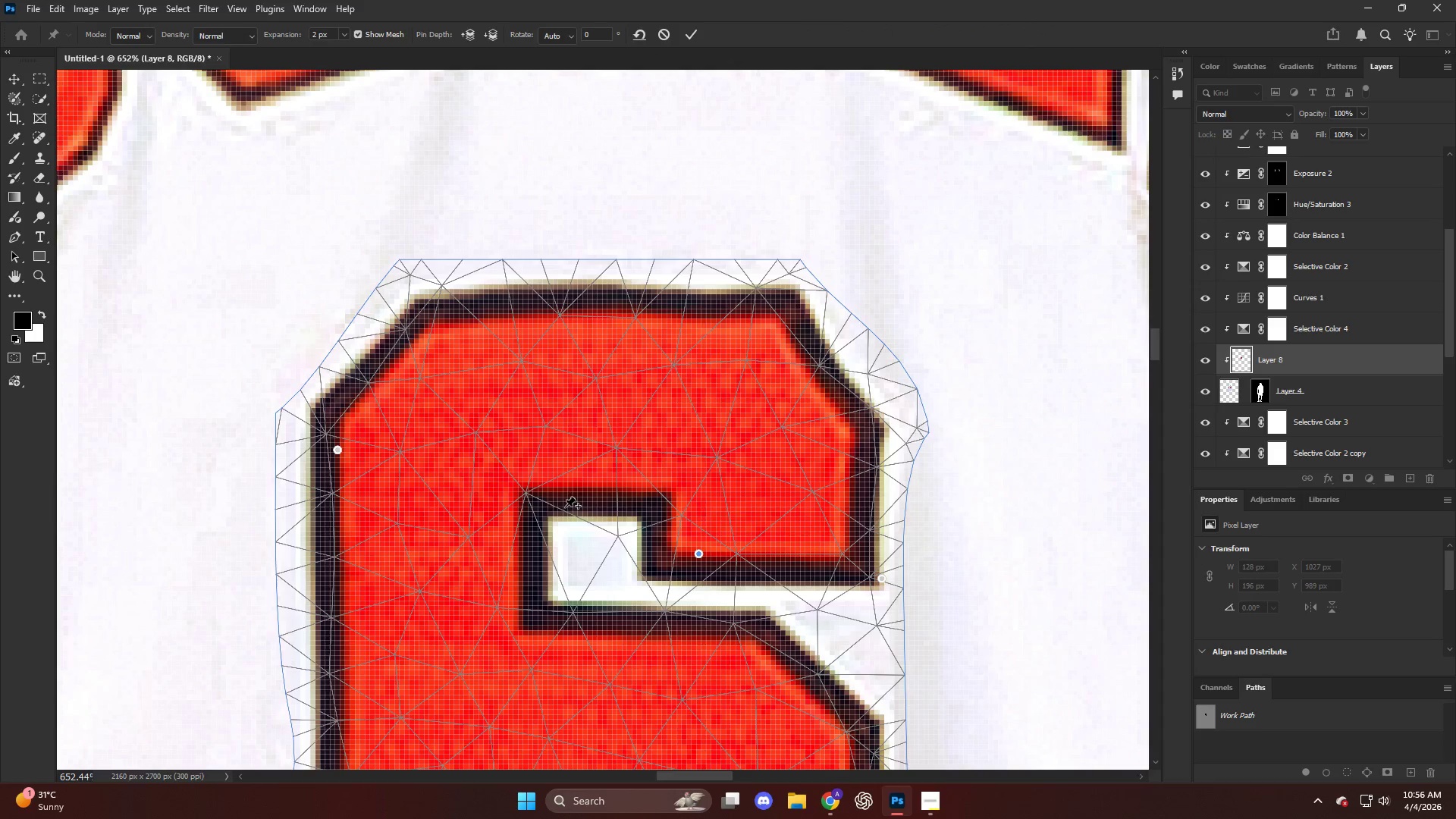 
hold_key(key=AltLeft, duration=0.36)
 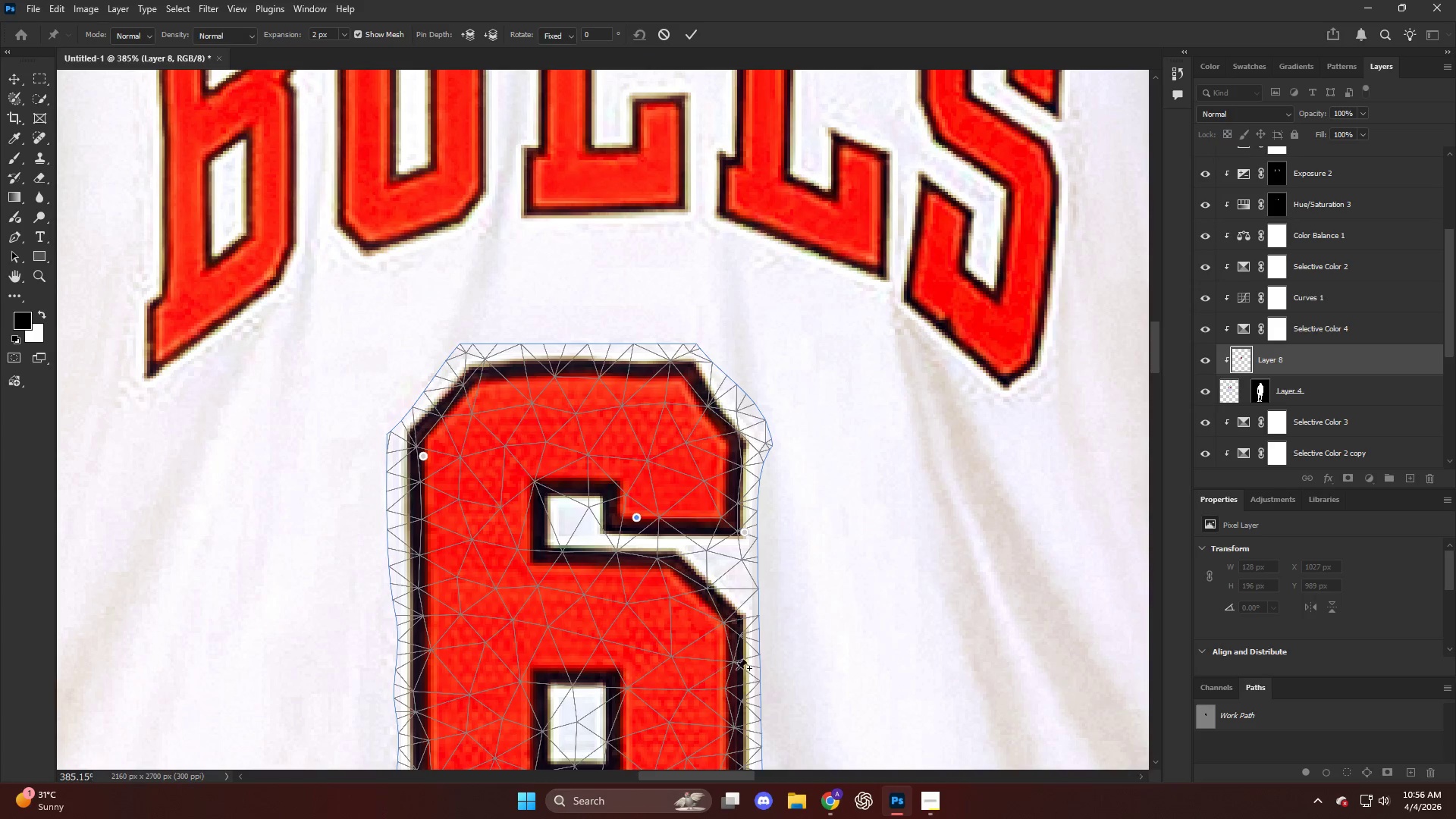 
left_click([533, 643])
 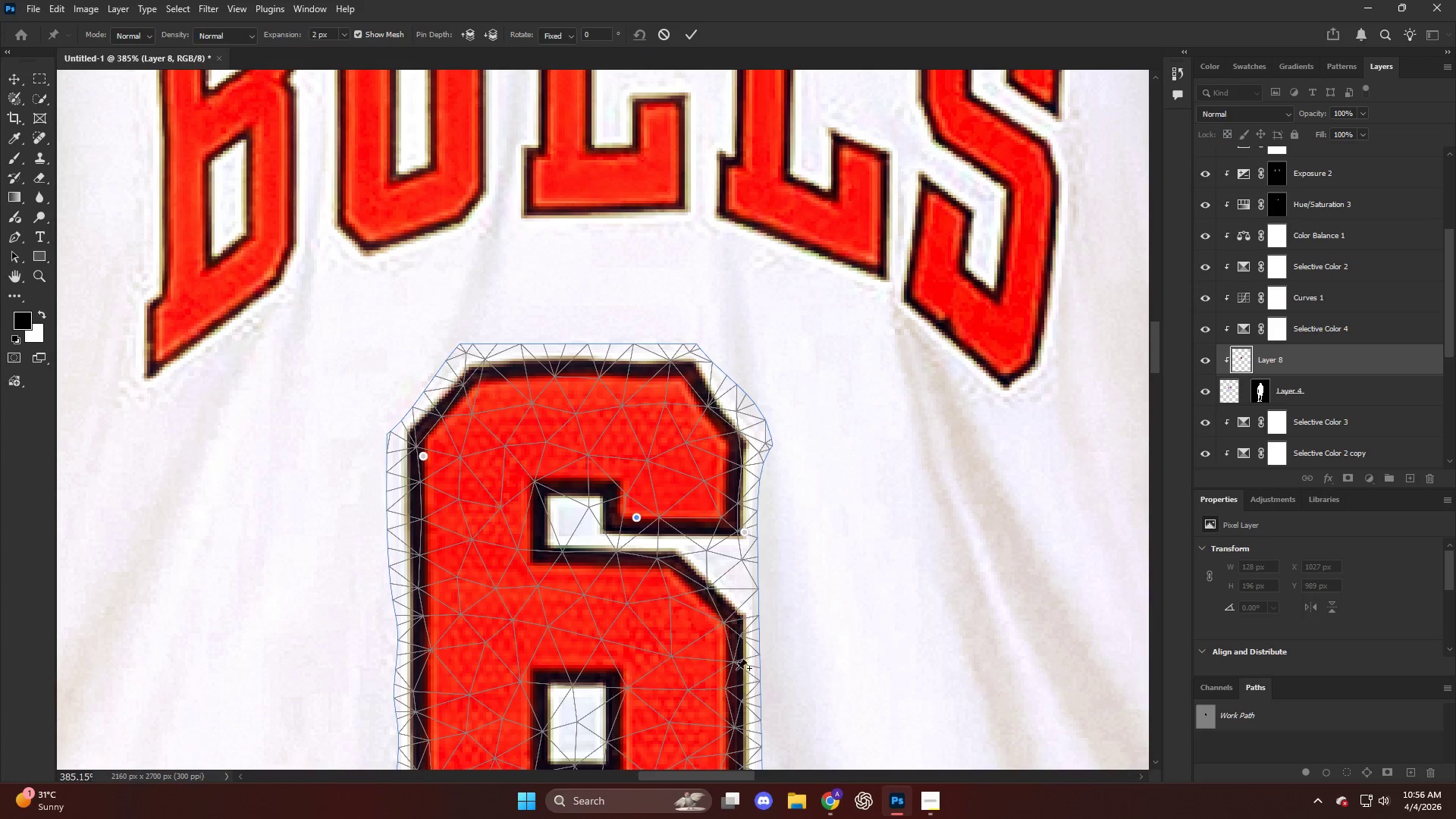 
scroll: coordinate [538, 450], scroll_direction: down, amount: 7.0
 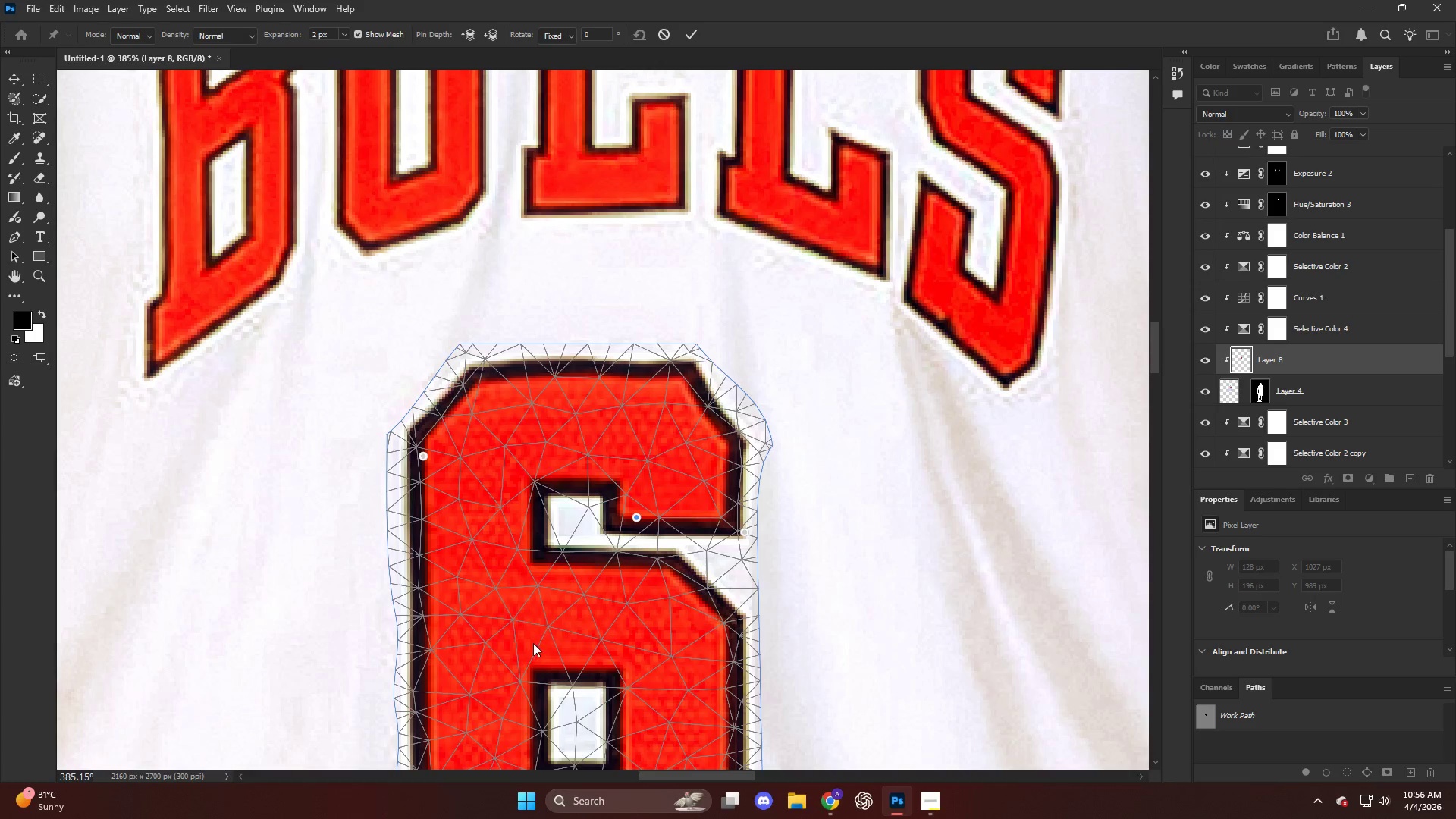 
double_click([736, 670])
 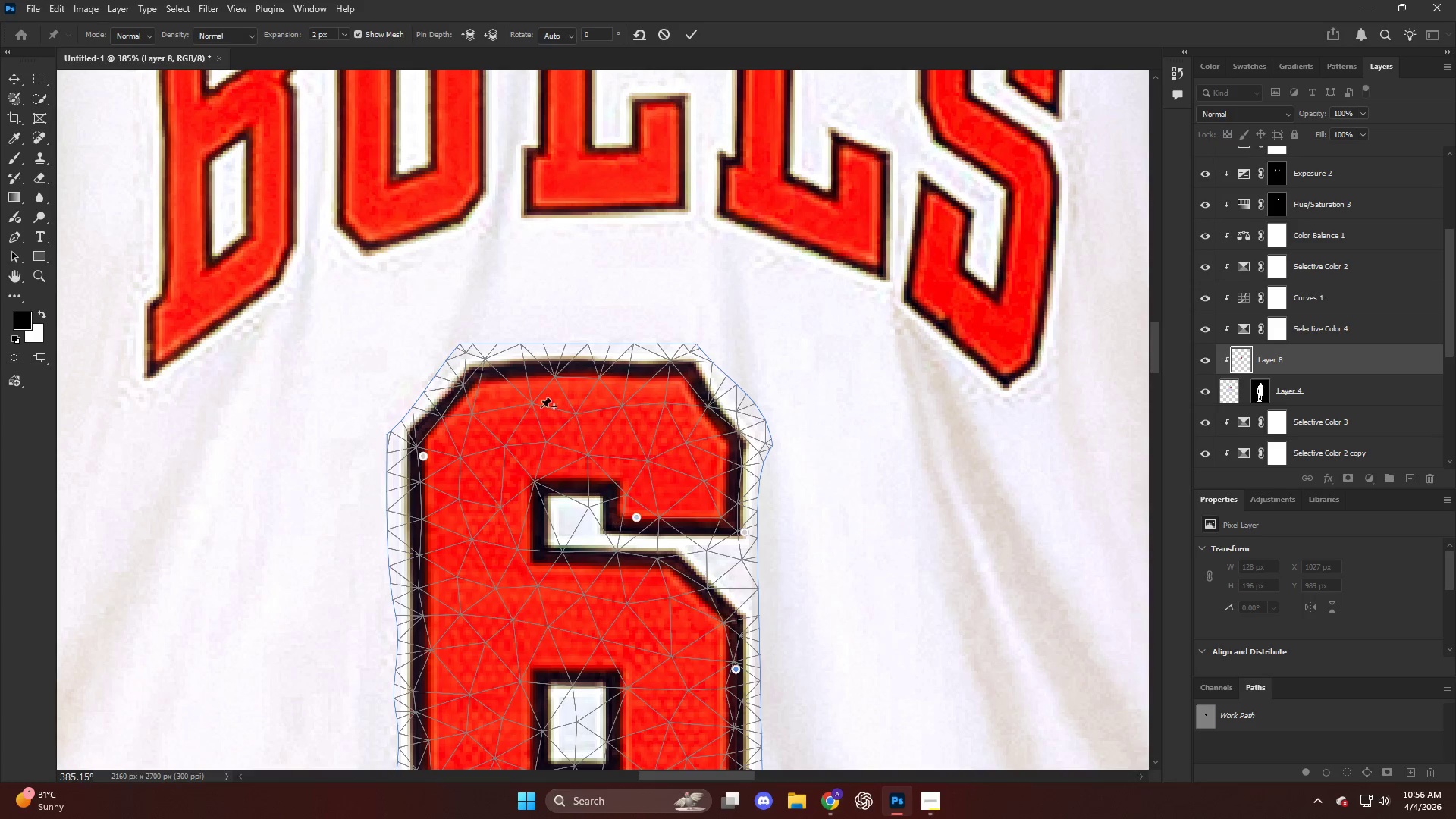 
hold_key(key=AltLeft, duration=0.47)
 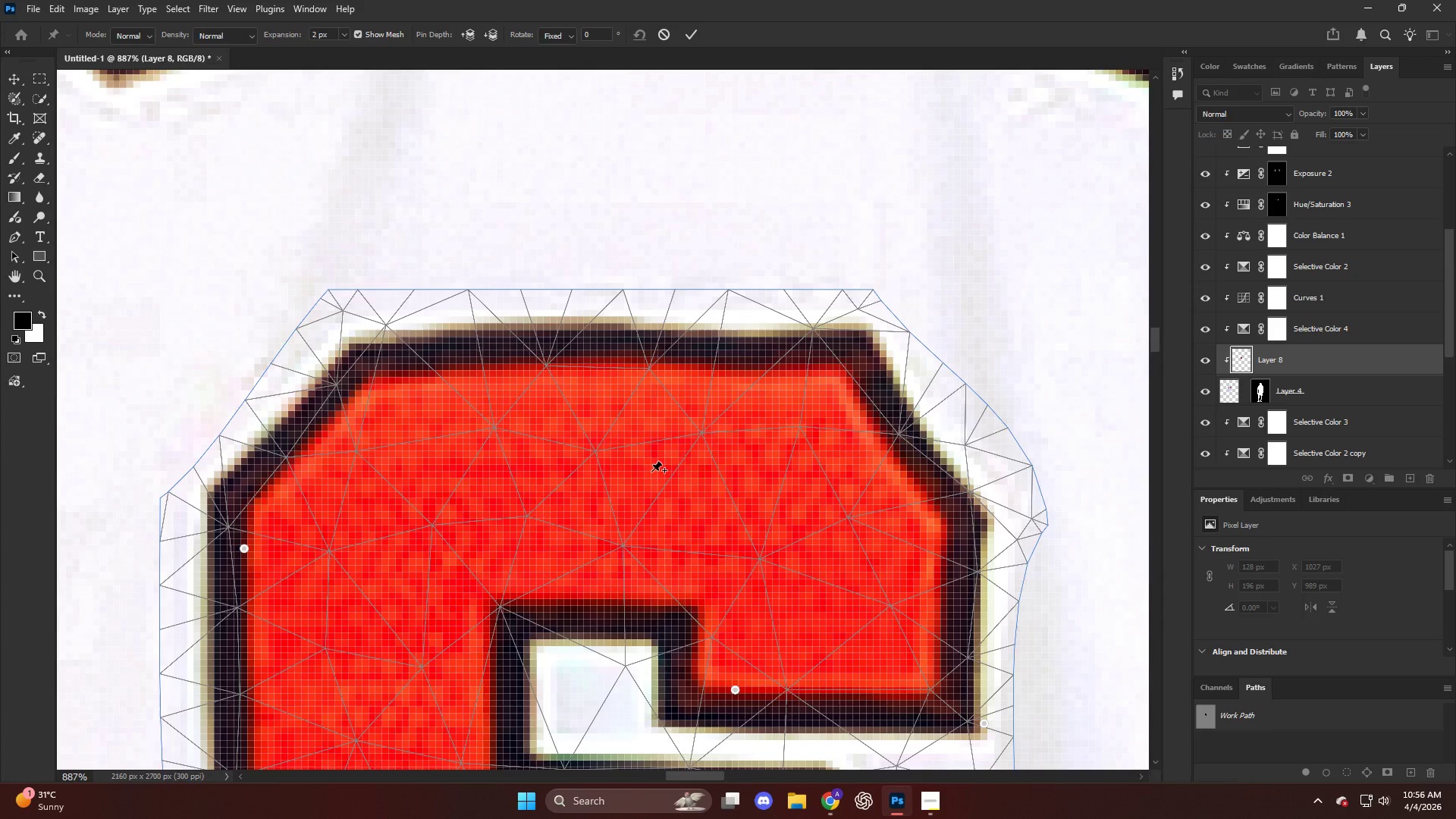 
left_click([538, 535])
 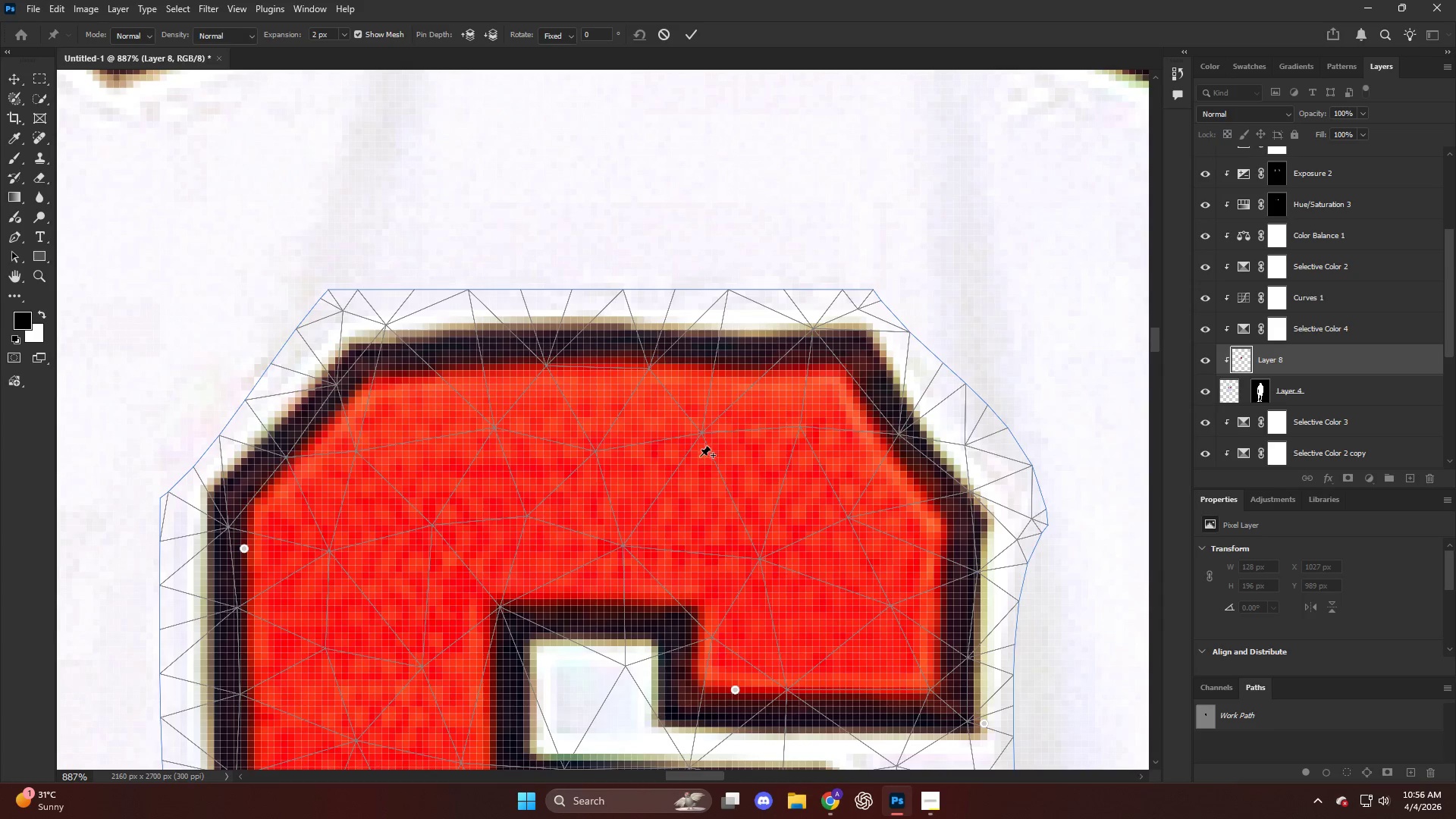 
scroll: coordinate [588, 401], scroll_direction: up, amount: 9.0
 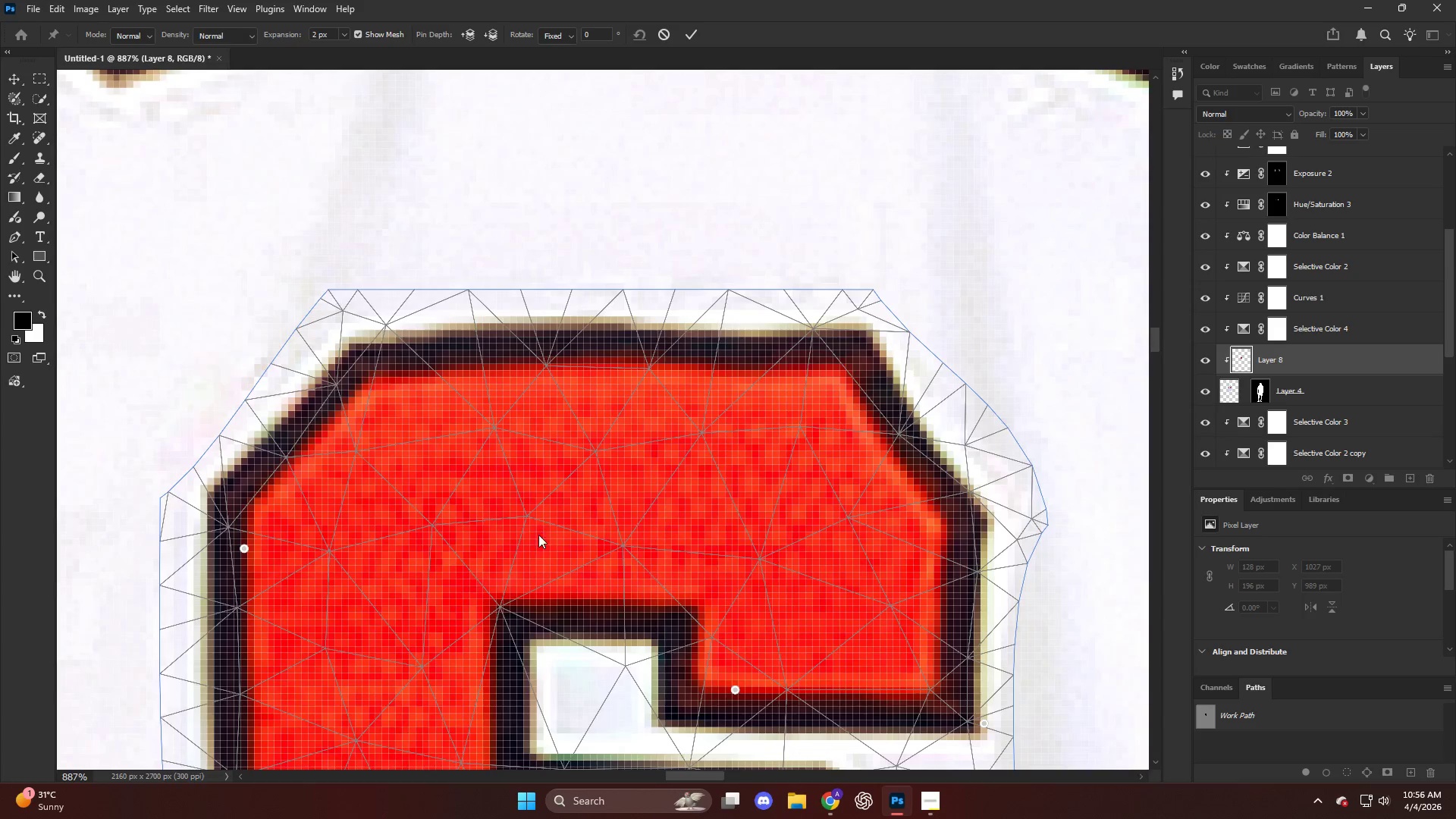 
hold_key(key=AltLeft, duration=0.45)
 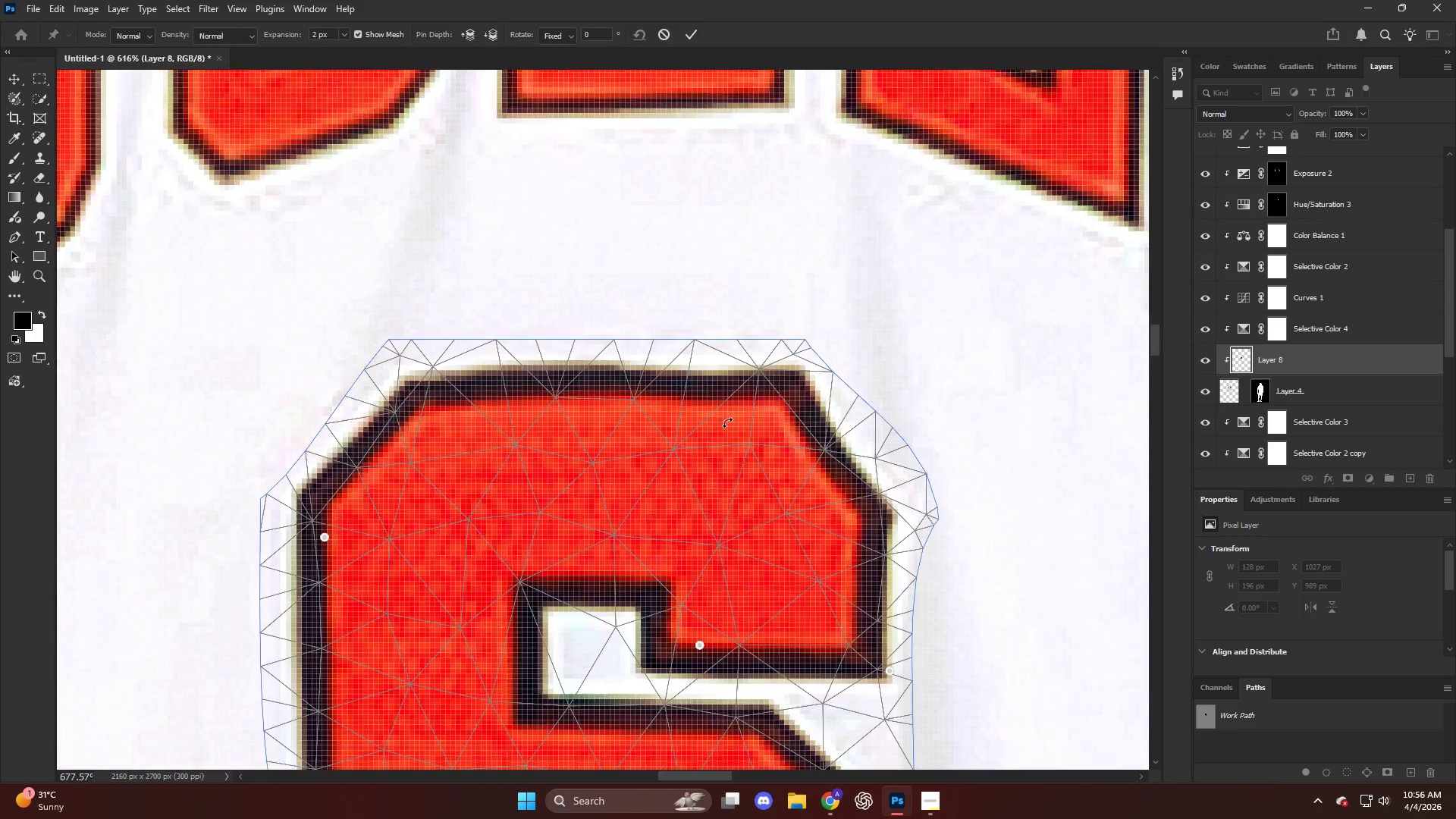 
left_click([708, 474])
 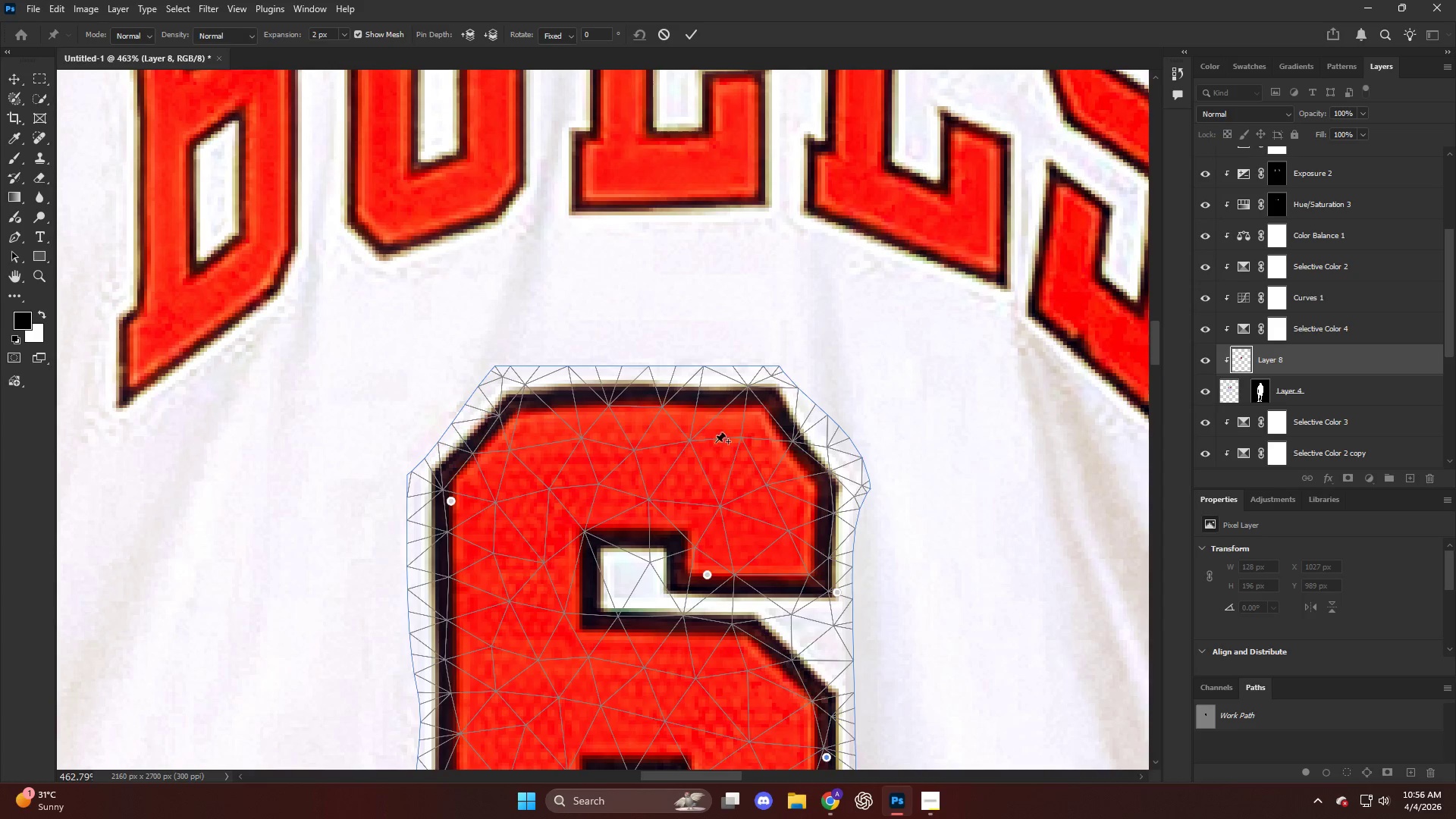 
scroll: coordinate [675, 442], scroll_direction: down, amount: 7.0
 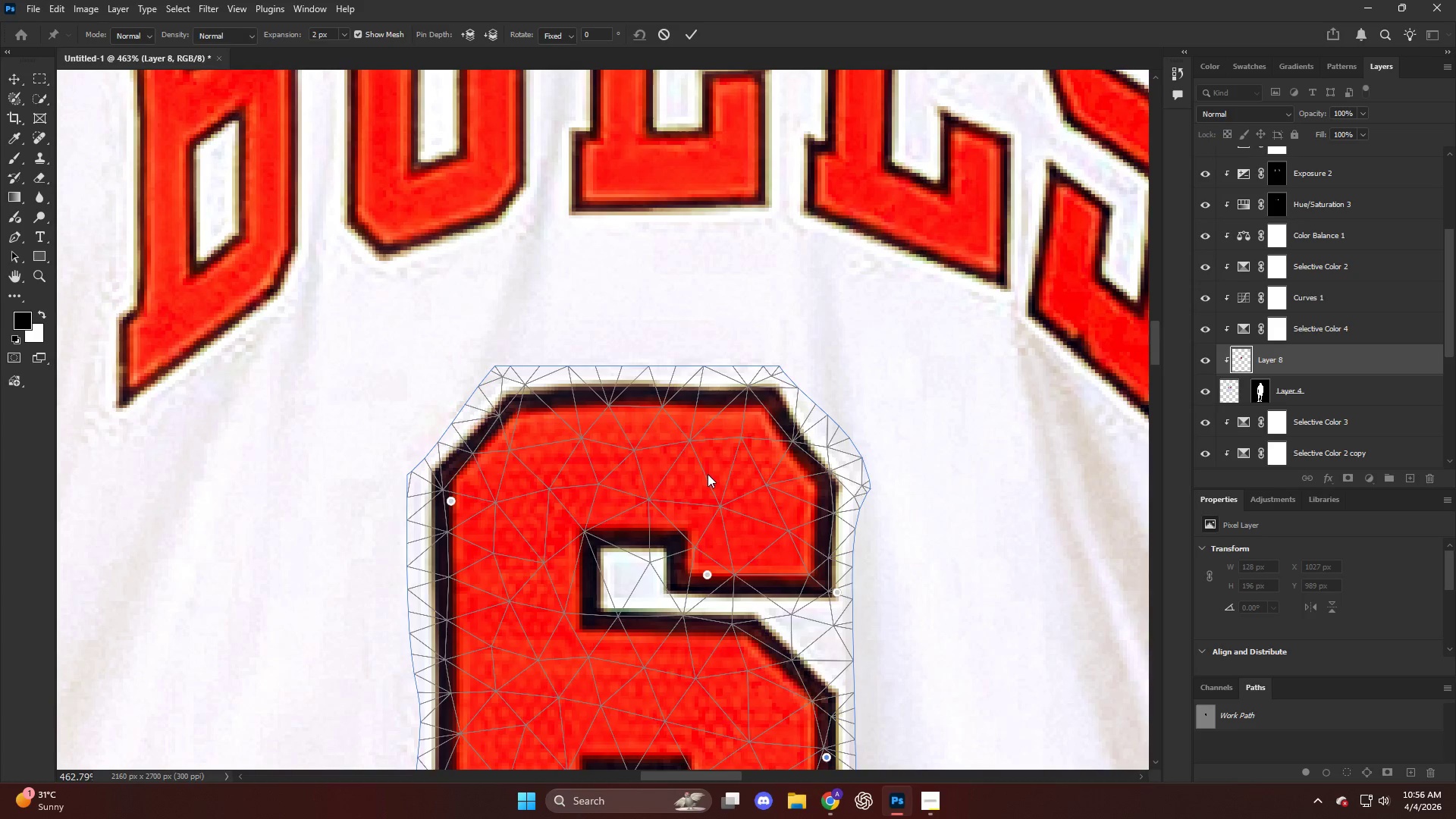 
key(Alt+AltLeft)
 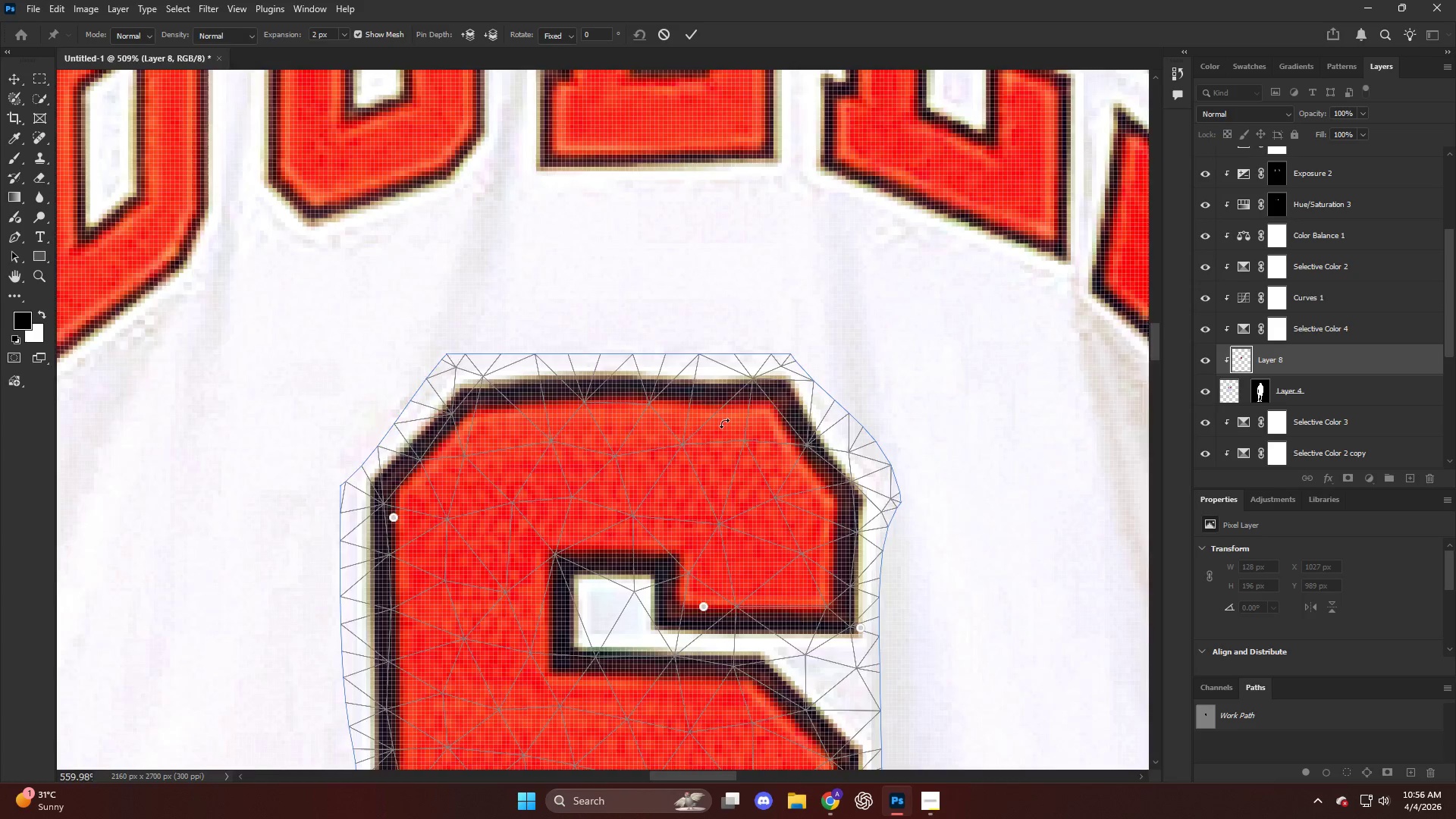 
left_click([789, 390])
 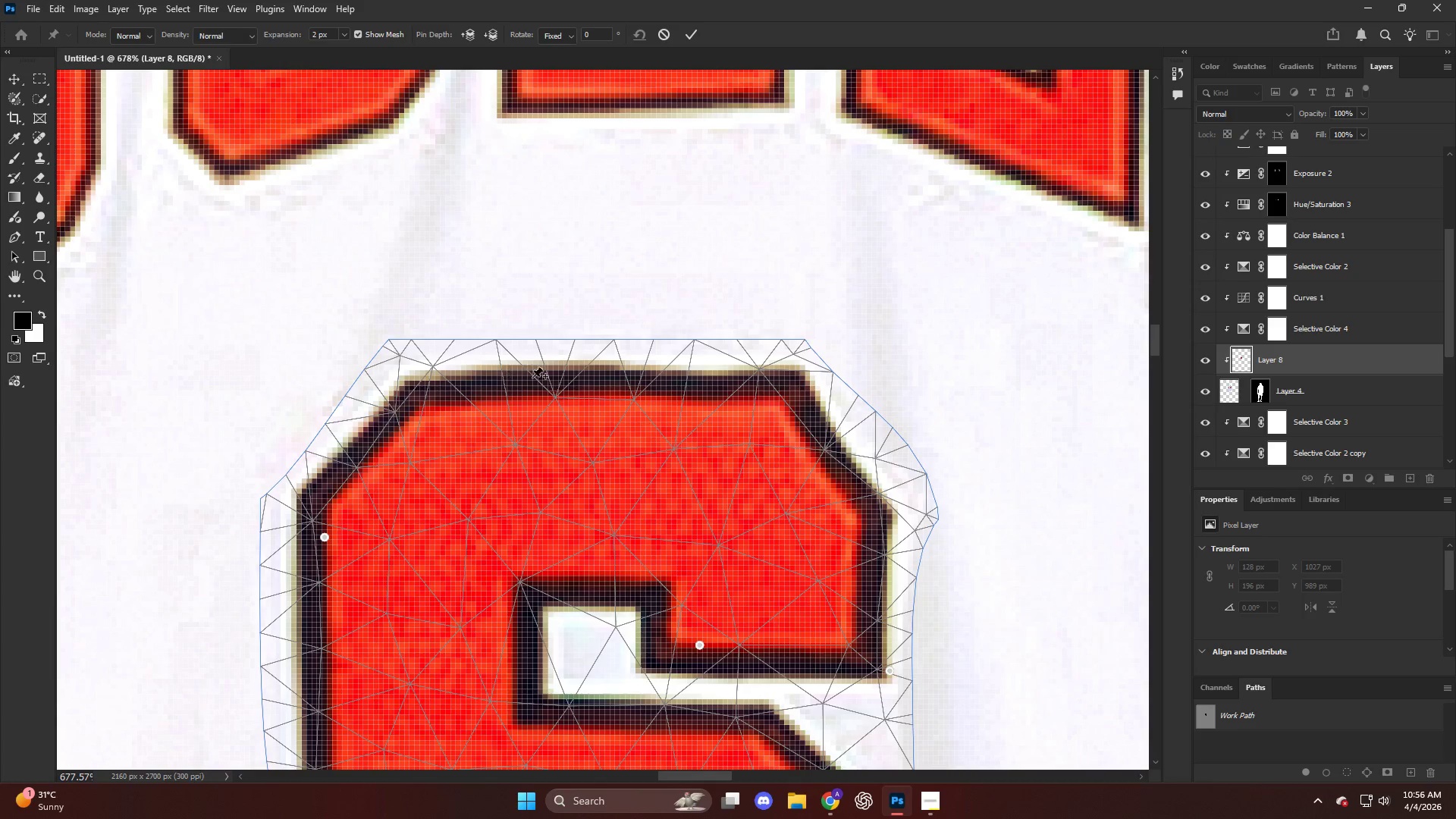 
scroll: coordinate [725, 423], scroll_direction: up, amount: 3.0
 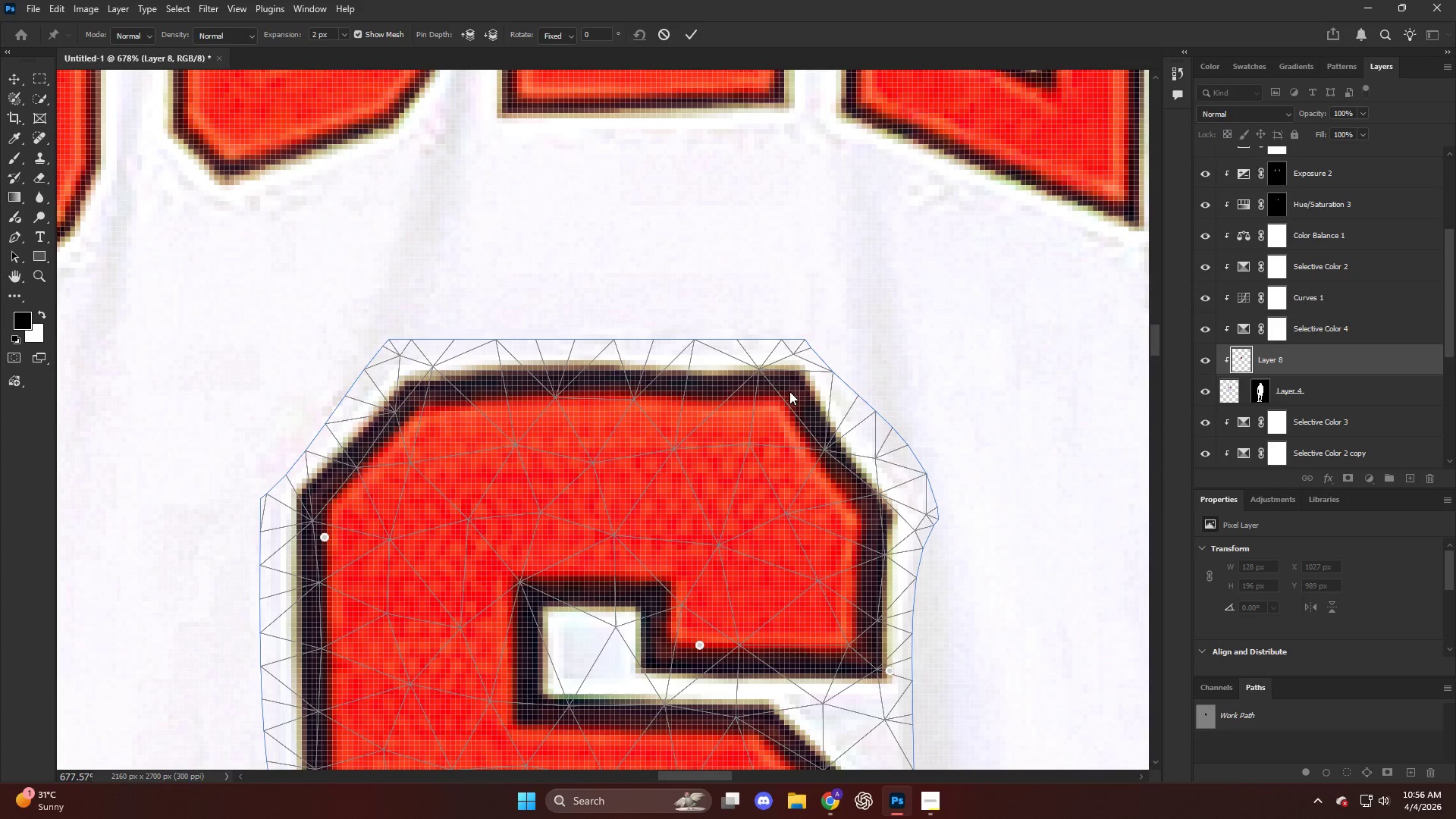 
left_click([584, 378])
 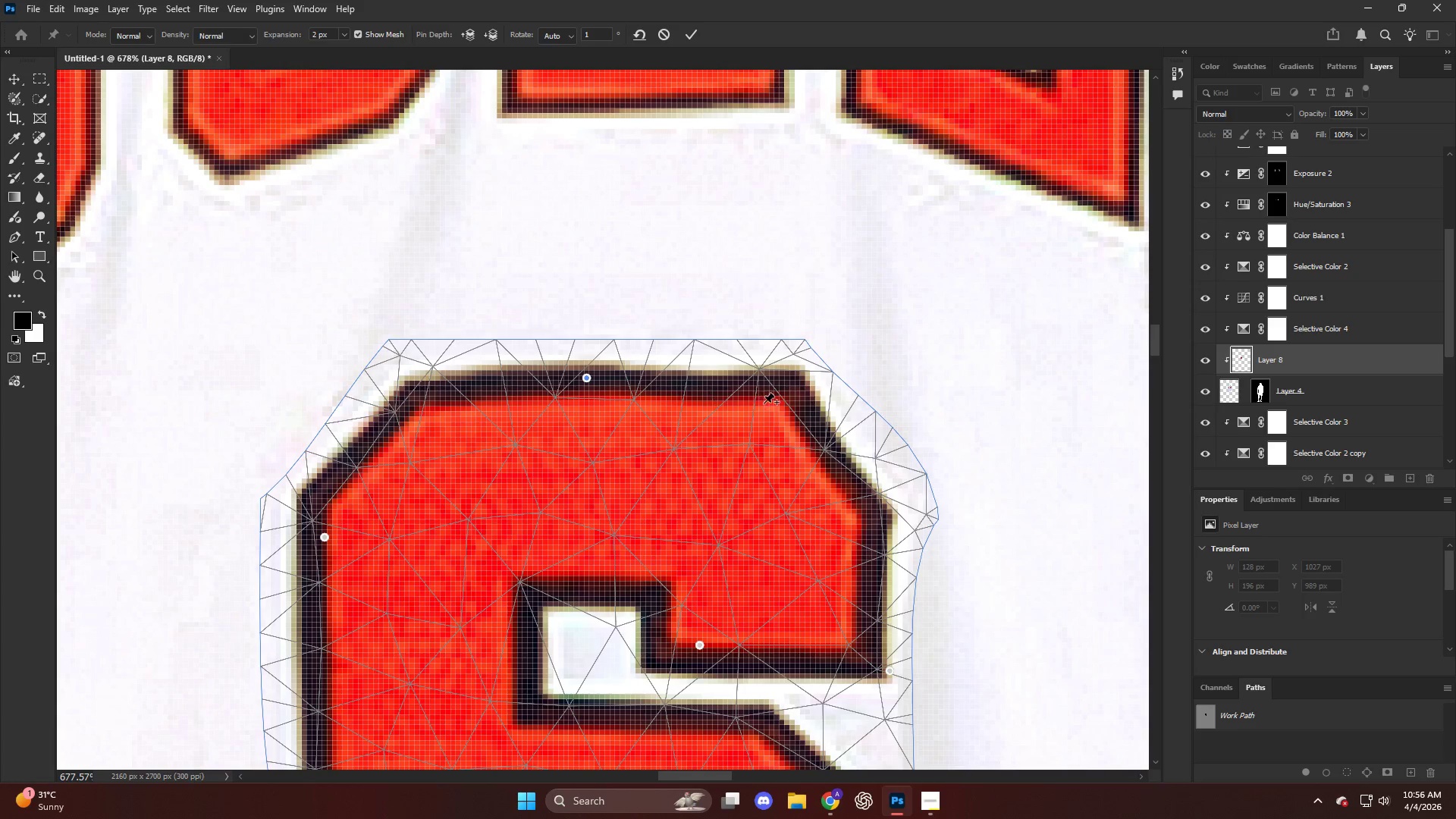 
left_click([786, 399])
 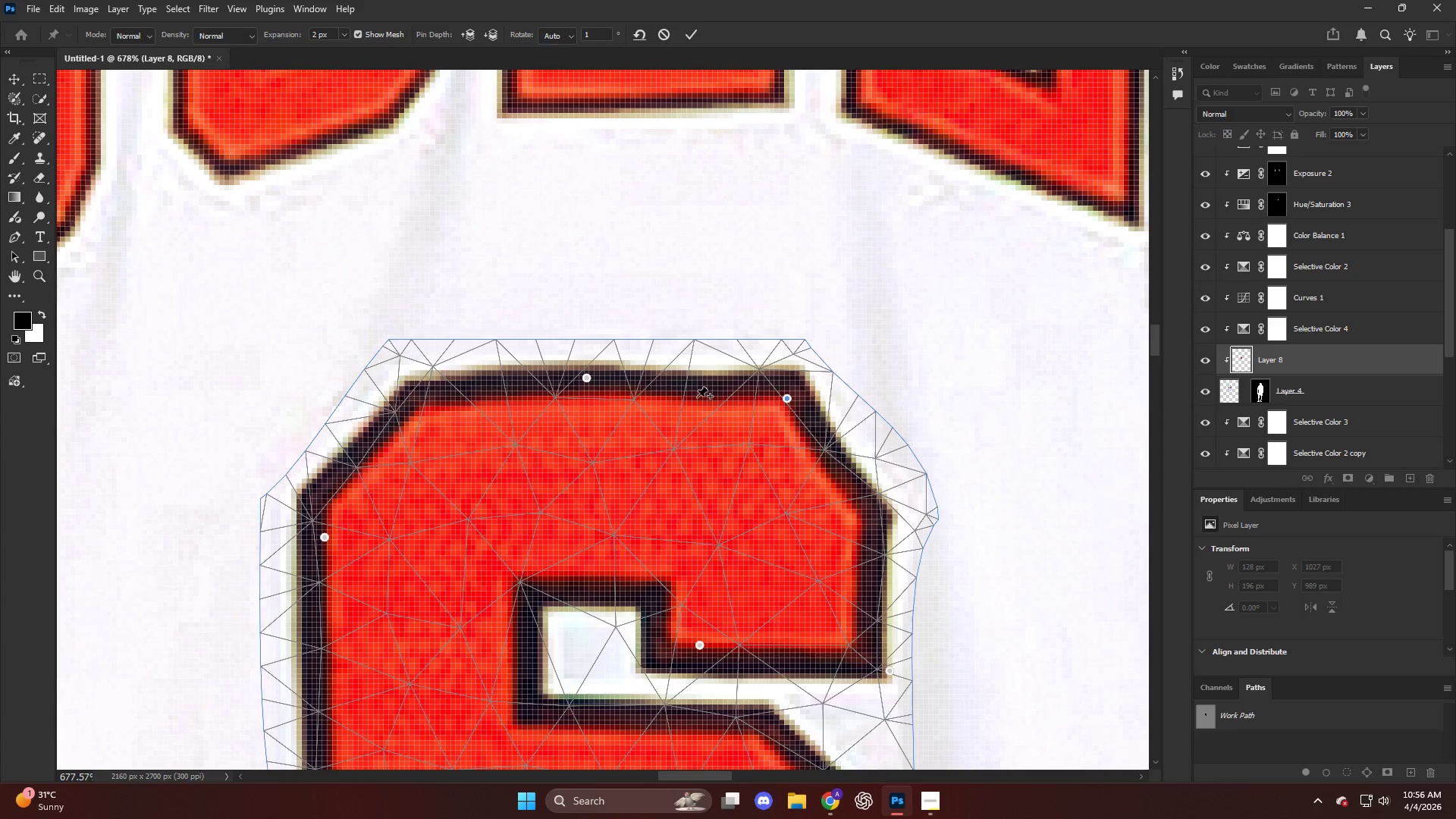 
left_click_drag(start_coordinate=[687, 394], to_coordinate=[692, 384])
 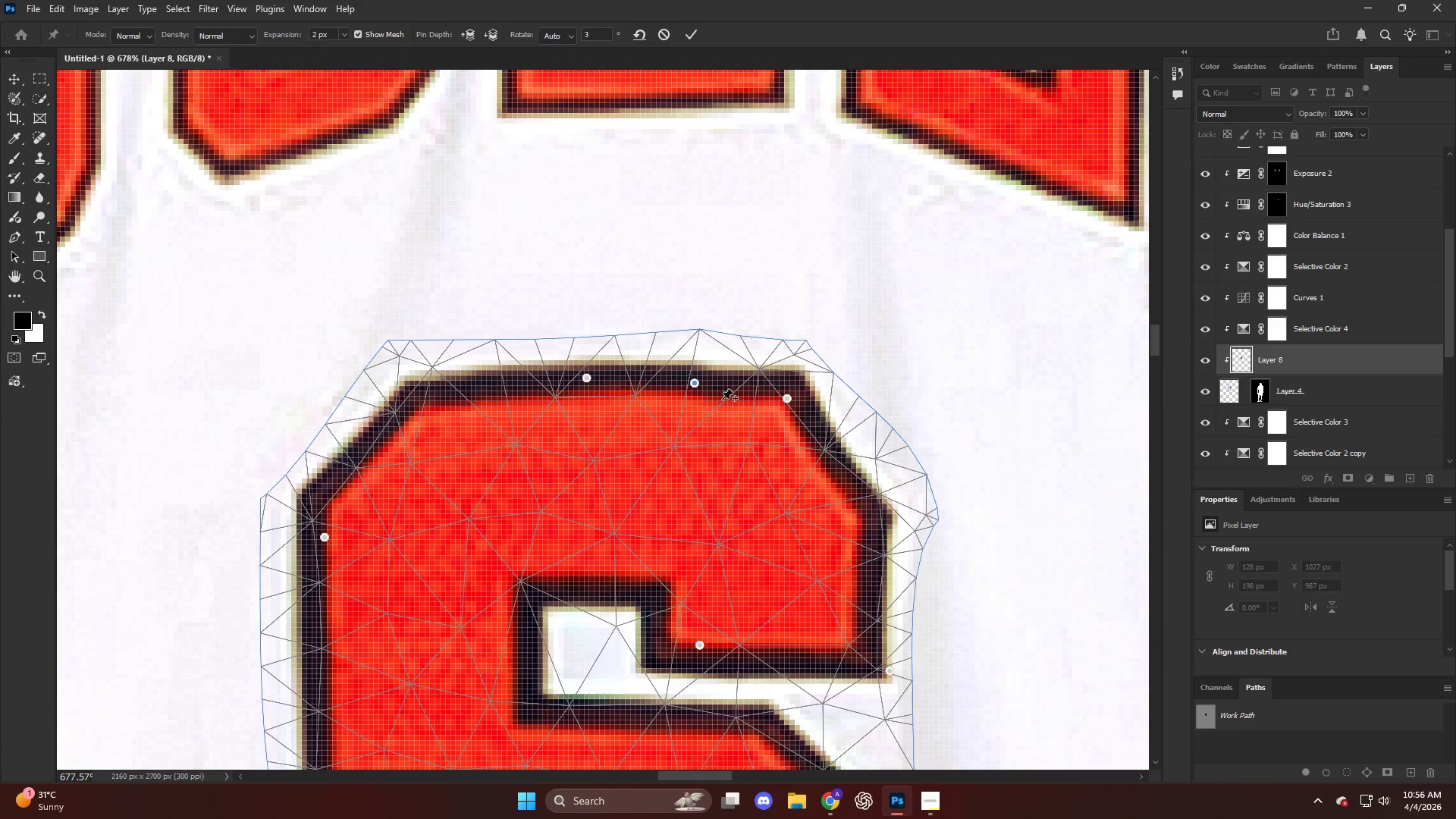 
left_click_drag(start_coordinate=[723, 400], to_coordinate=[726, 393])
 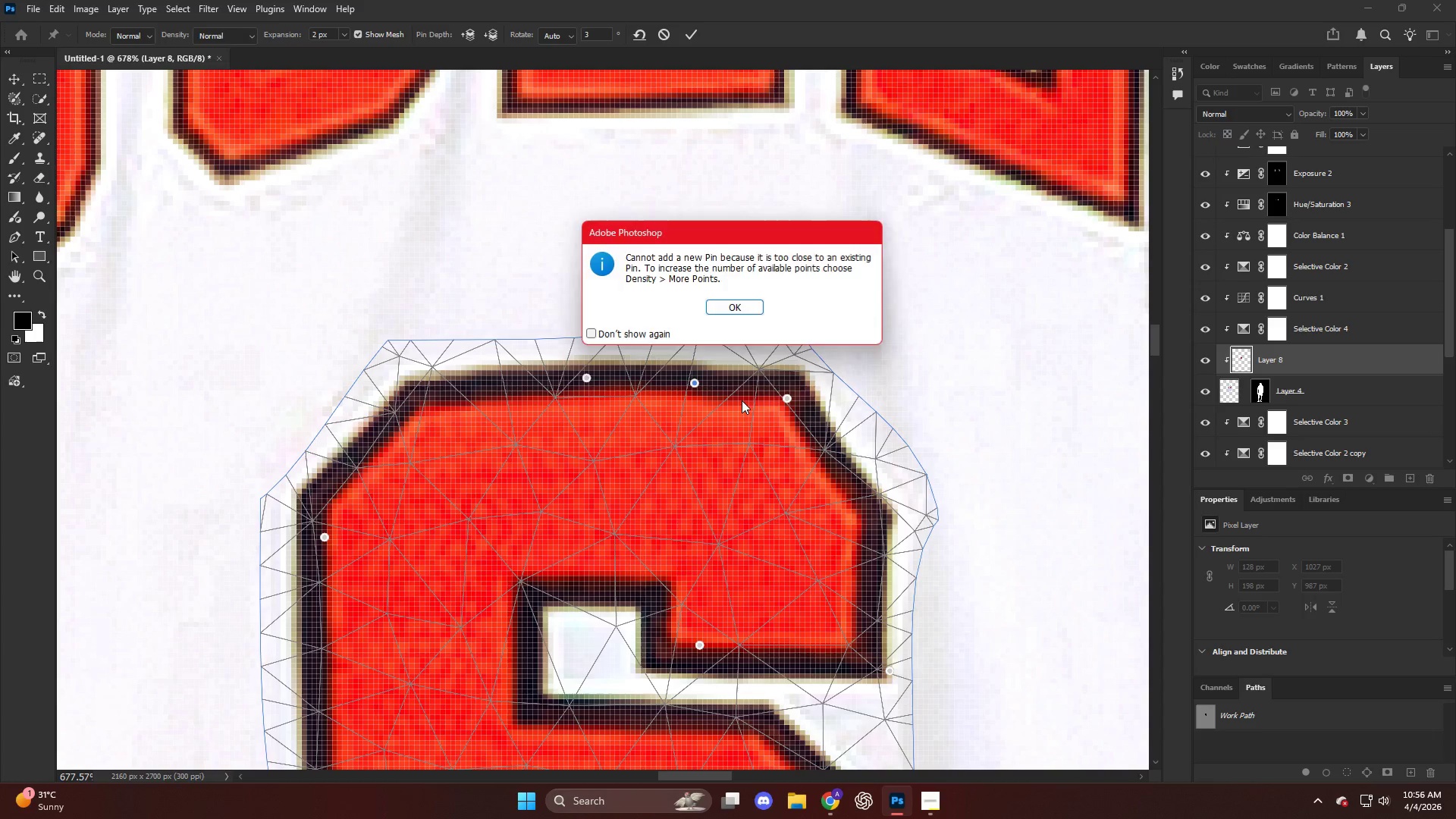 
key(Escape)
 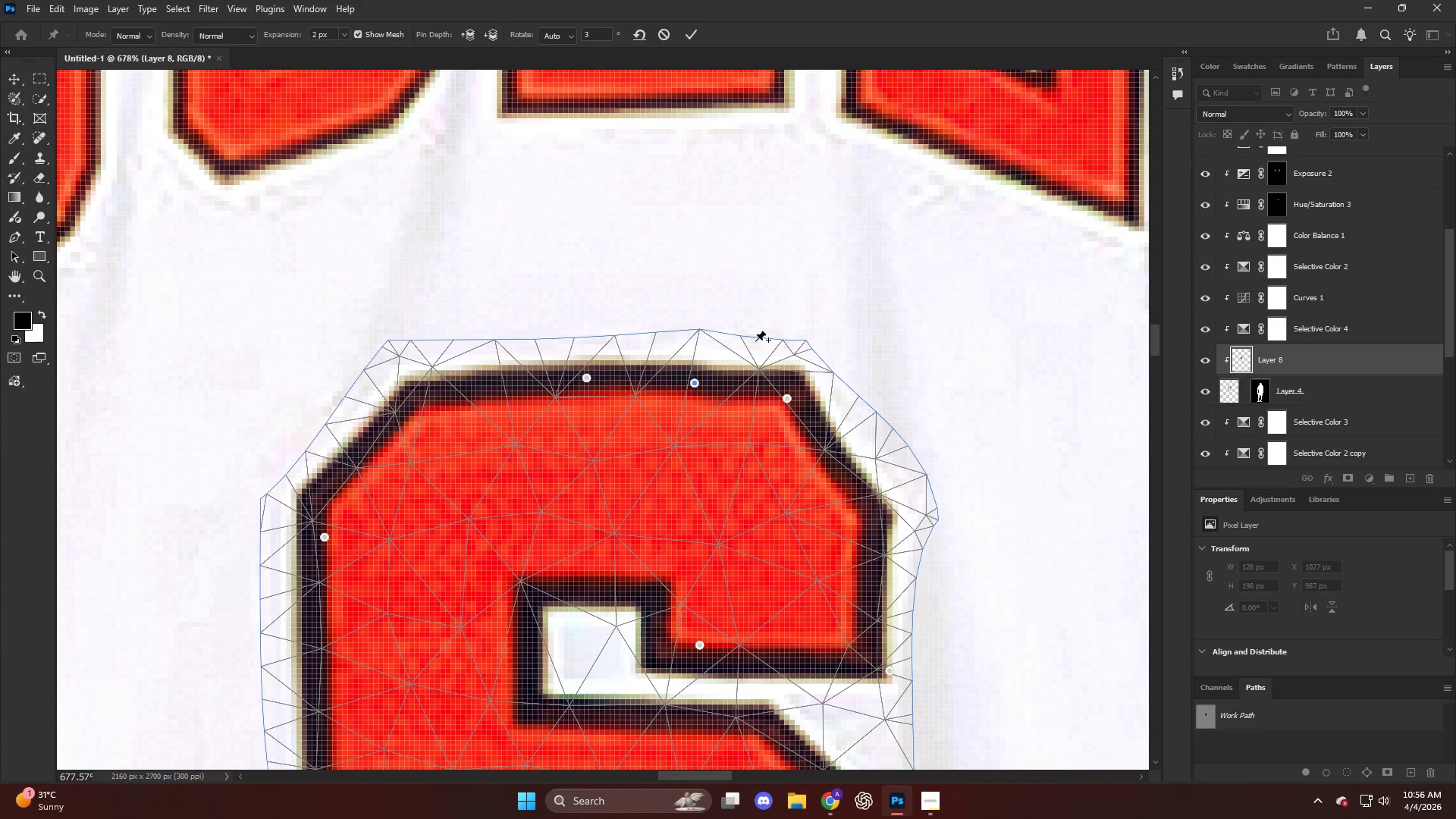 
left_click_drag(start_coordinate=[755, 339], to_coordinate=[761, 331])
 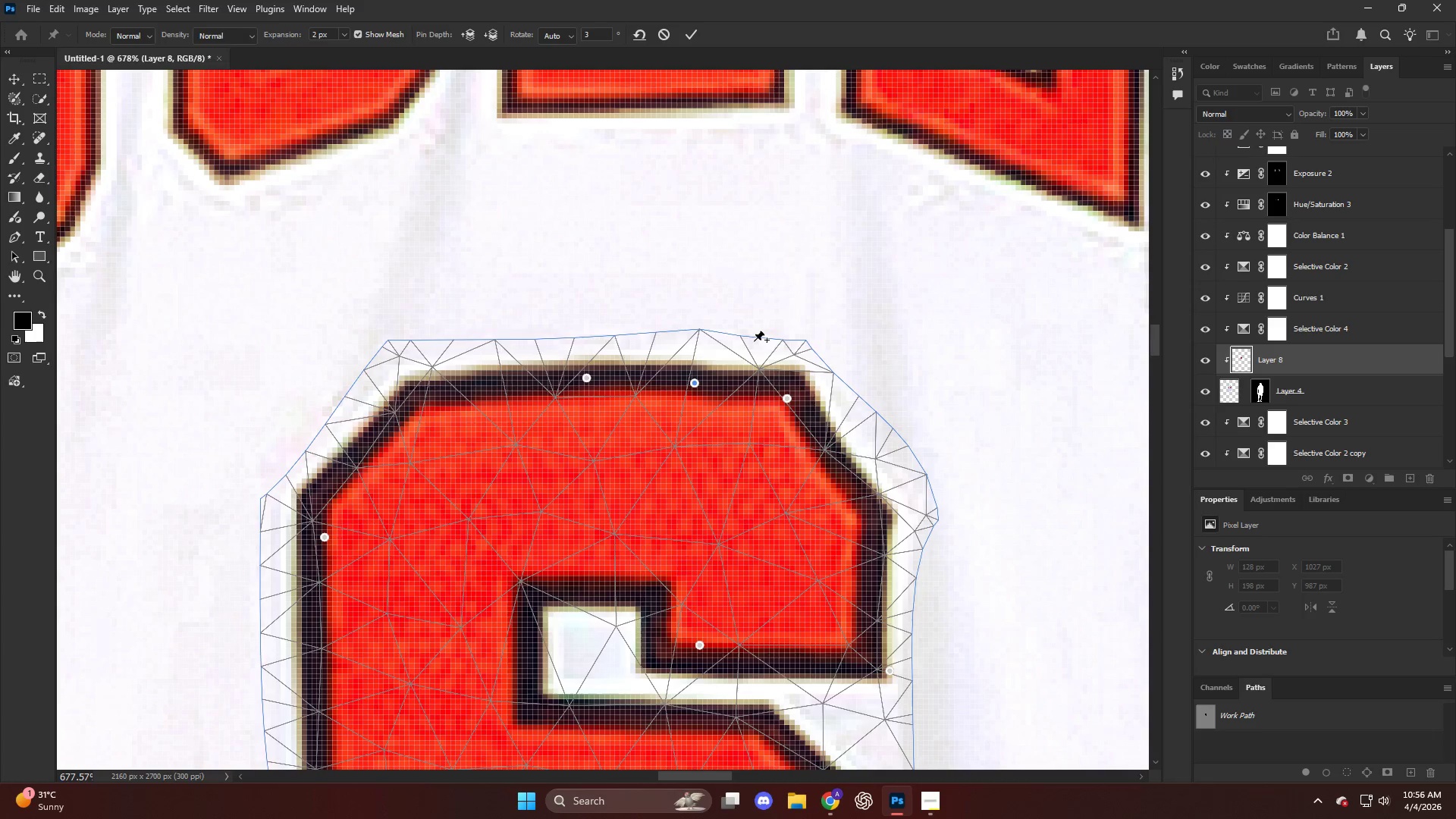 
left_click_drag(start_coordinate=[755, 344], to_coordinate=[758, 255])
 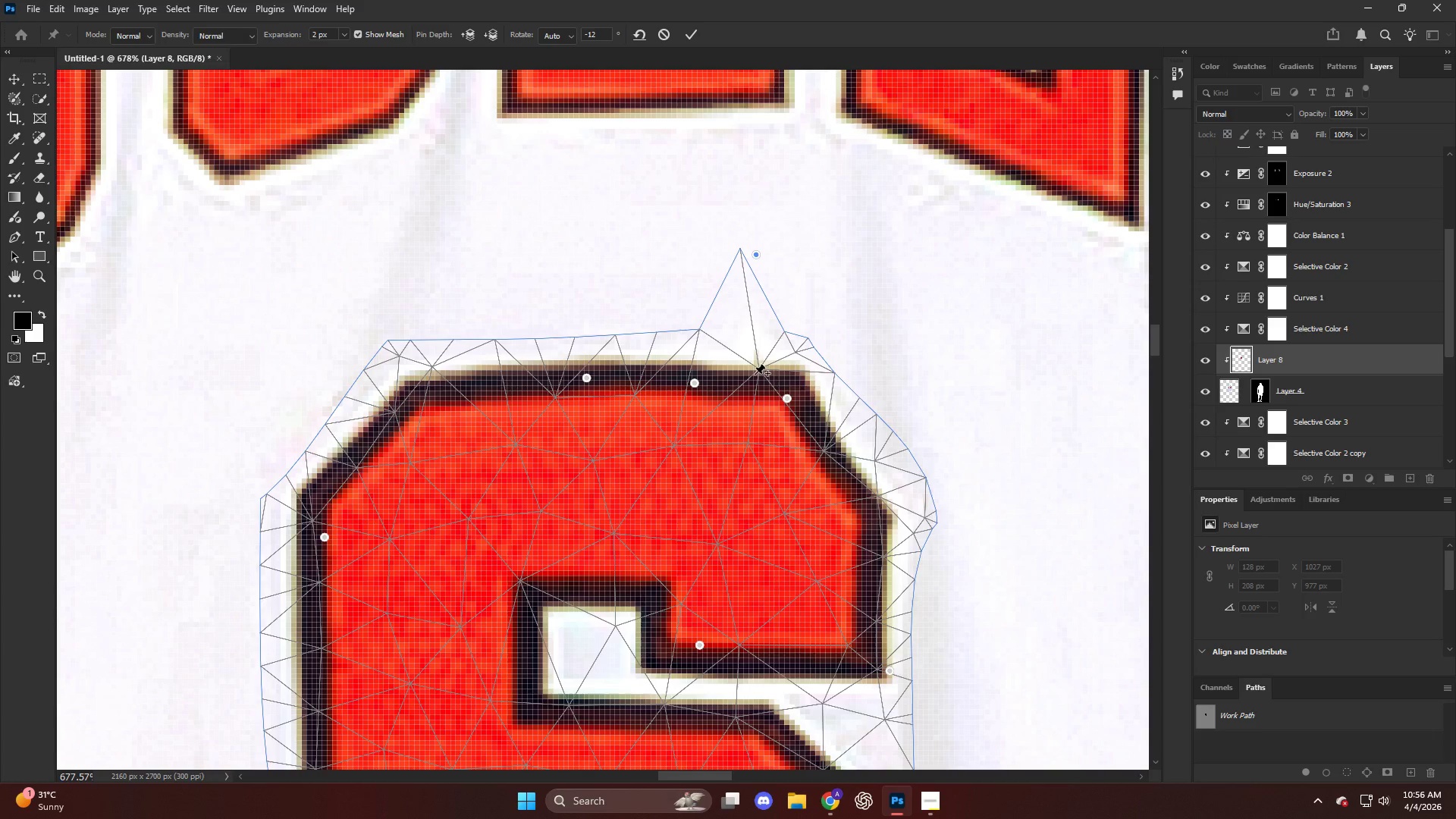 
left_click_drag(start_coordinate=[755, 375], to_coordinate=[755, 359])
 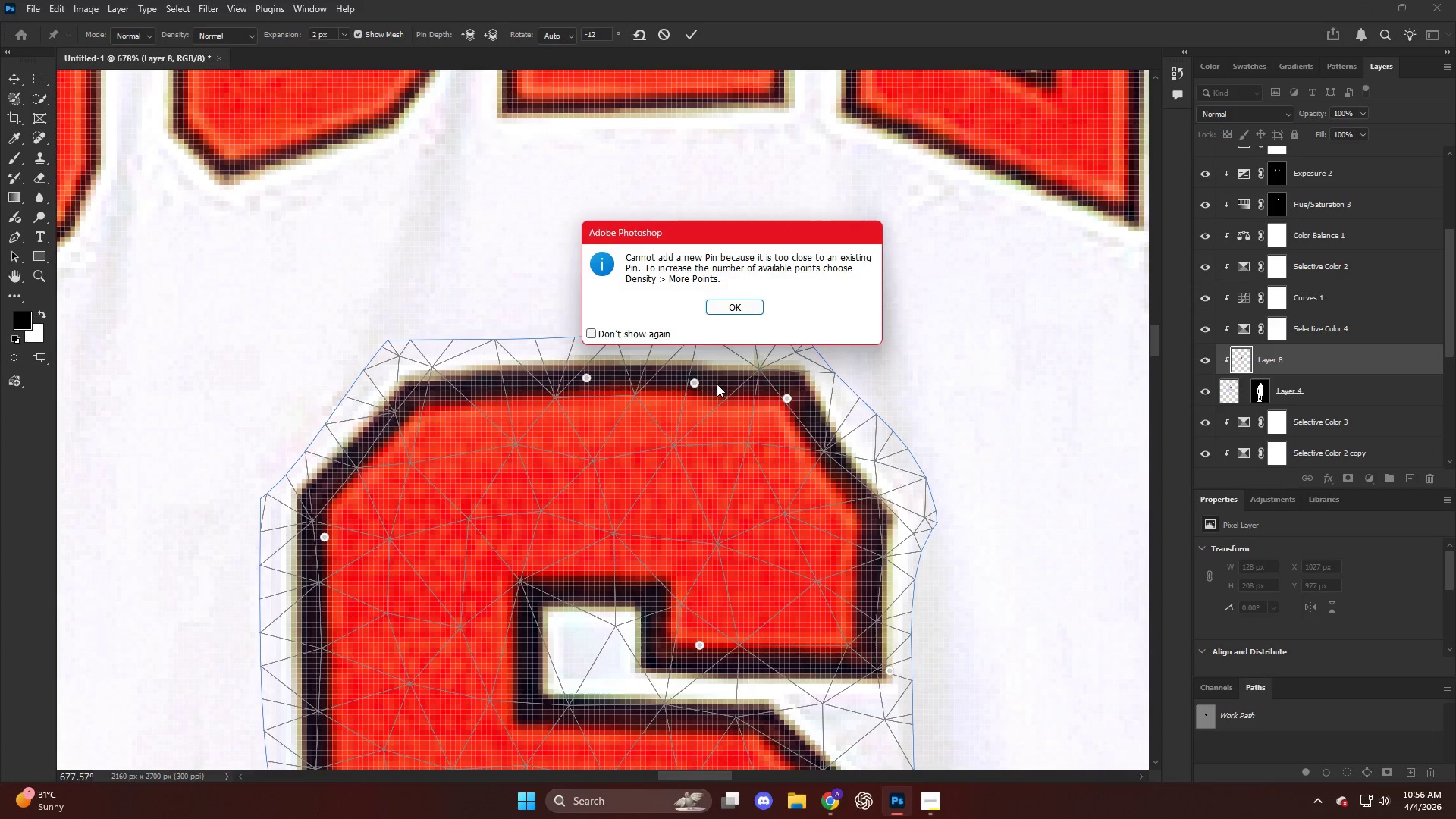 
key(NumpadEnter)
 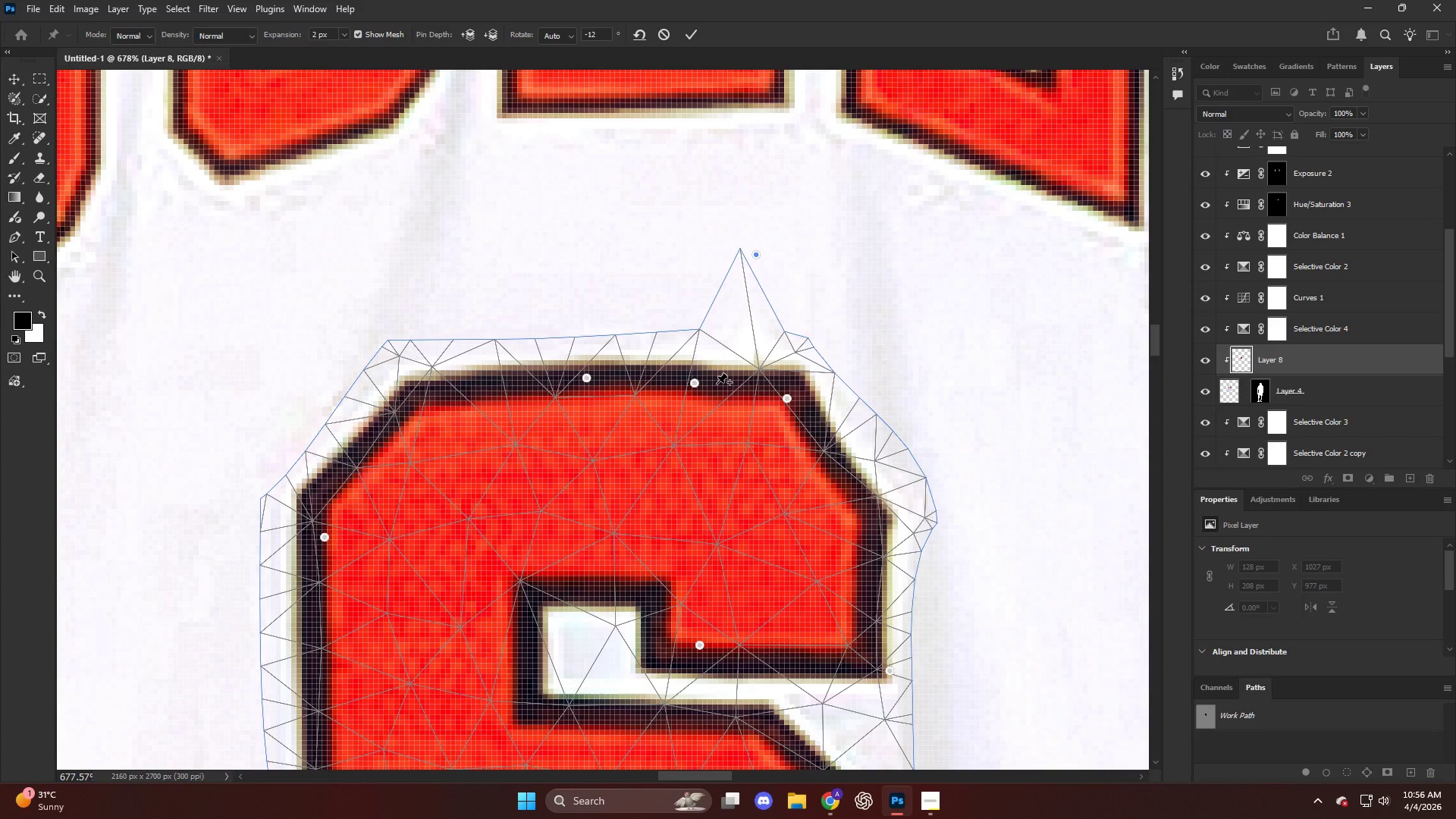 
key(NumpadEnter)
 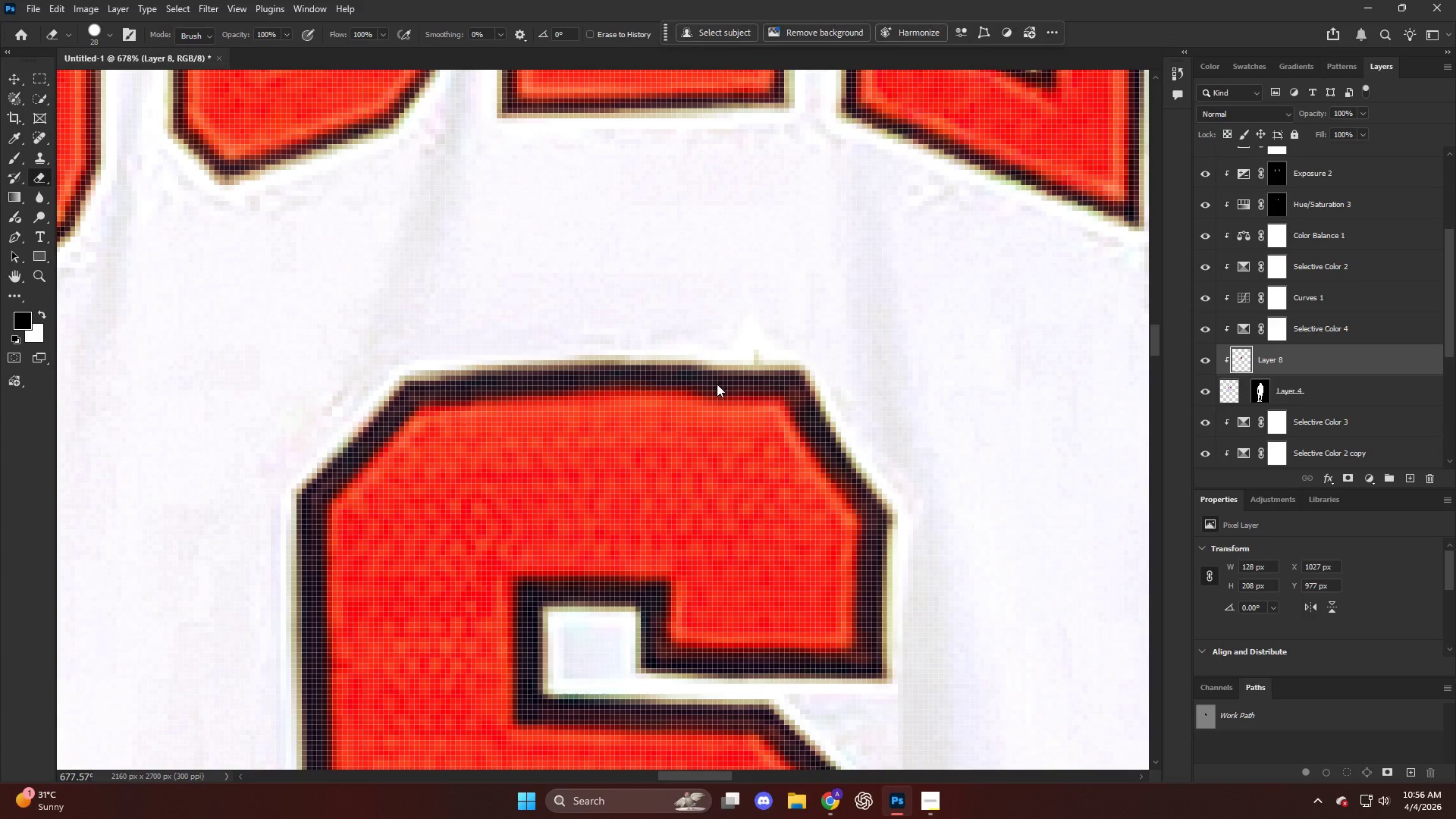 
hold_key(key=AltLeft, duration=1.16)
 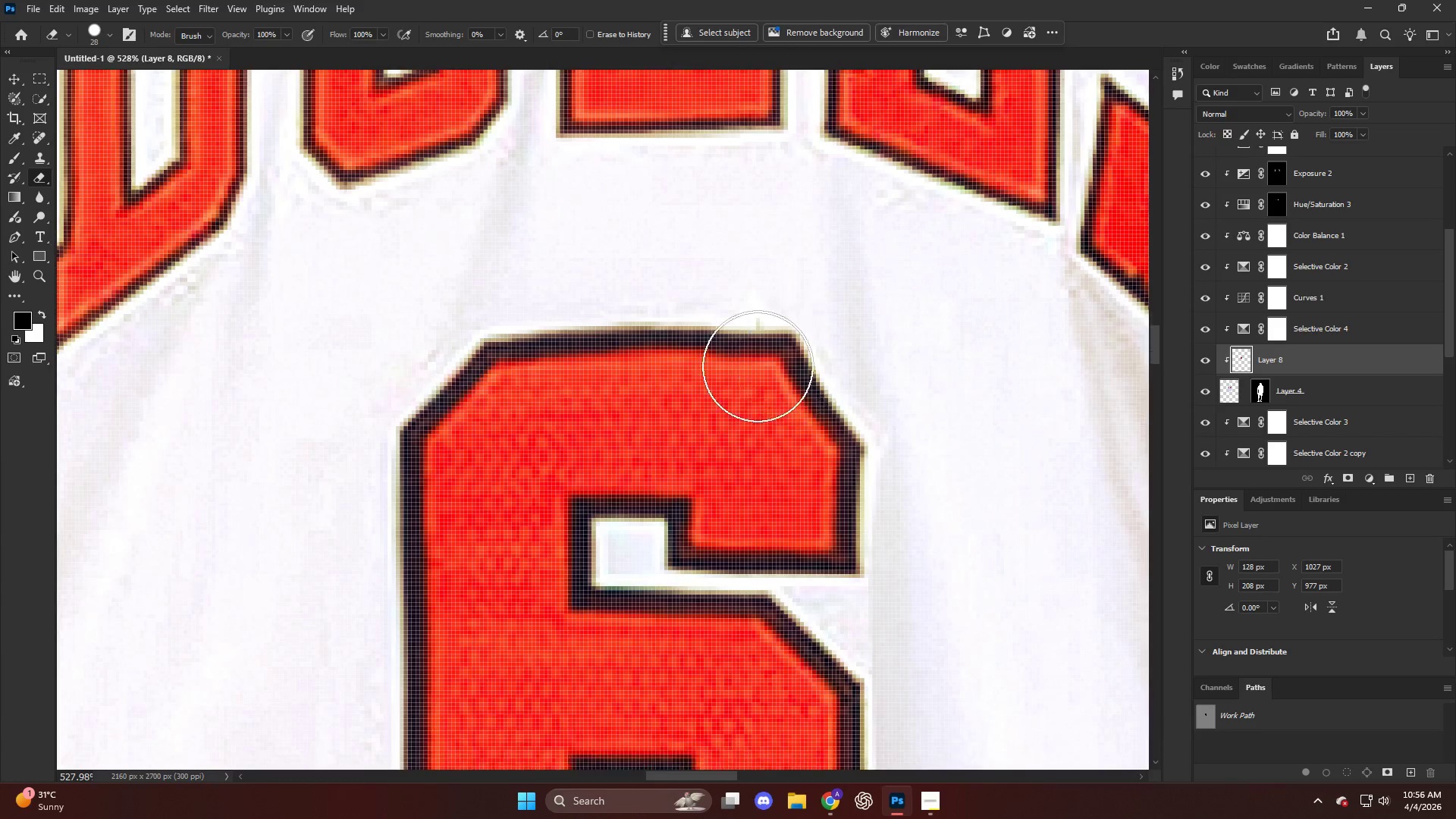 
key(Alt+AltLeft)
 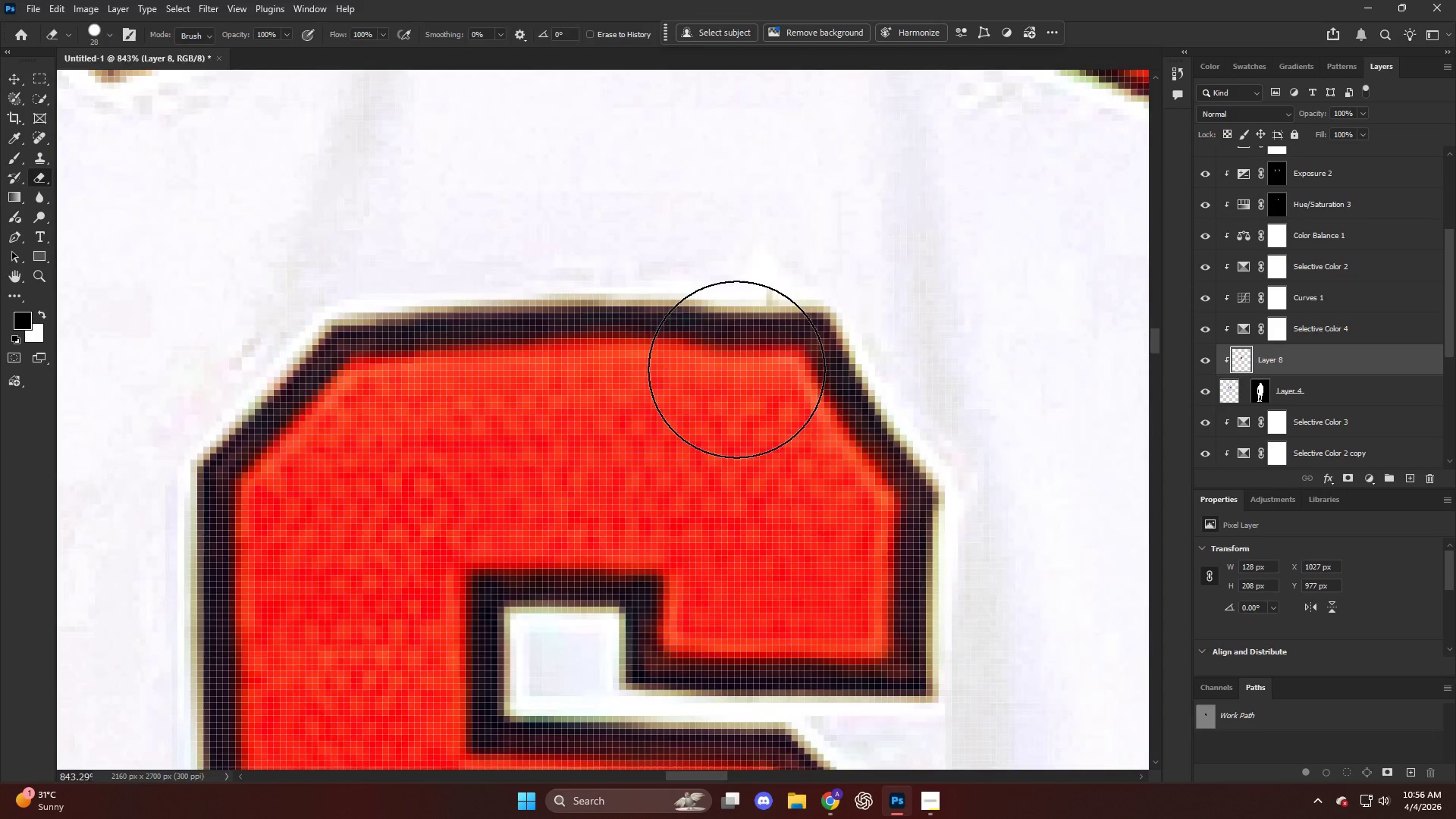 
key(S)
 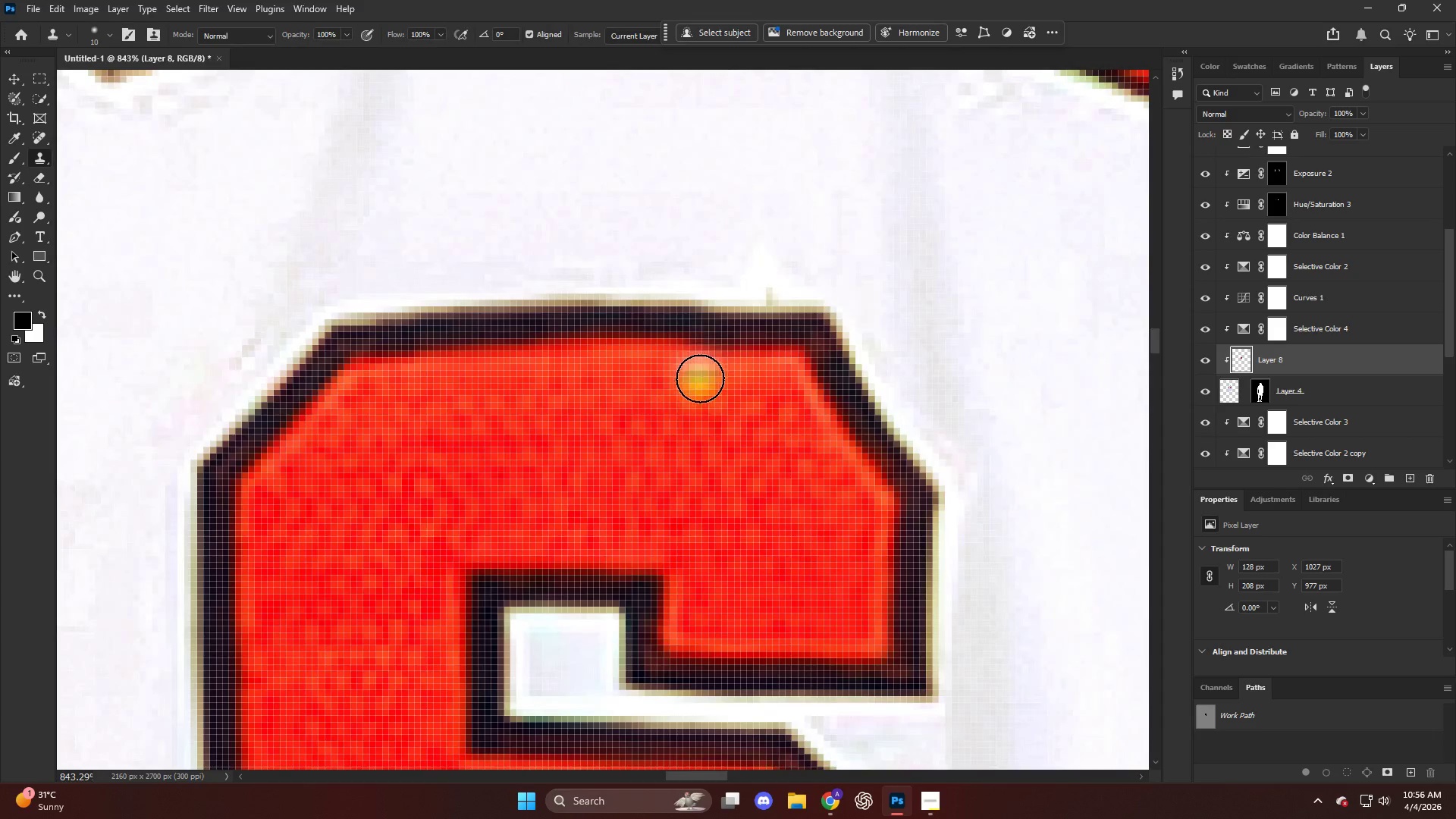 
hold_key(key=AltLeft, duration=0.78)
 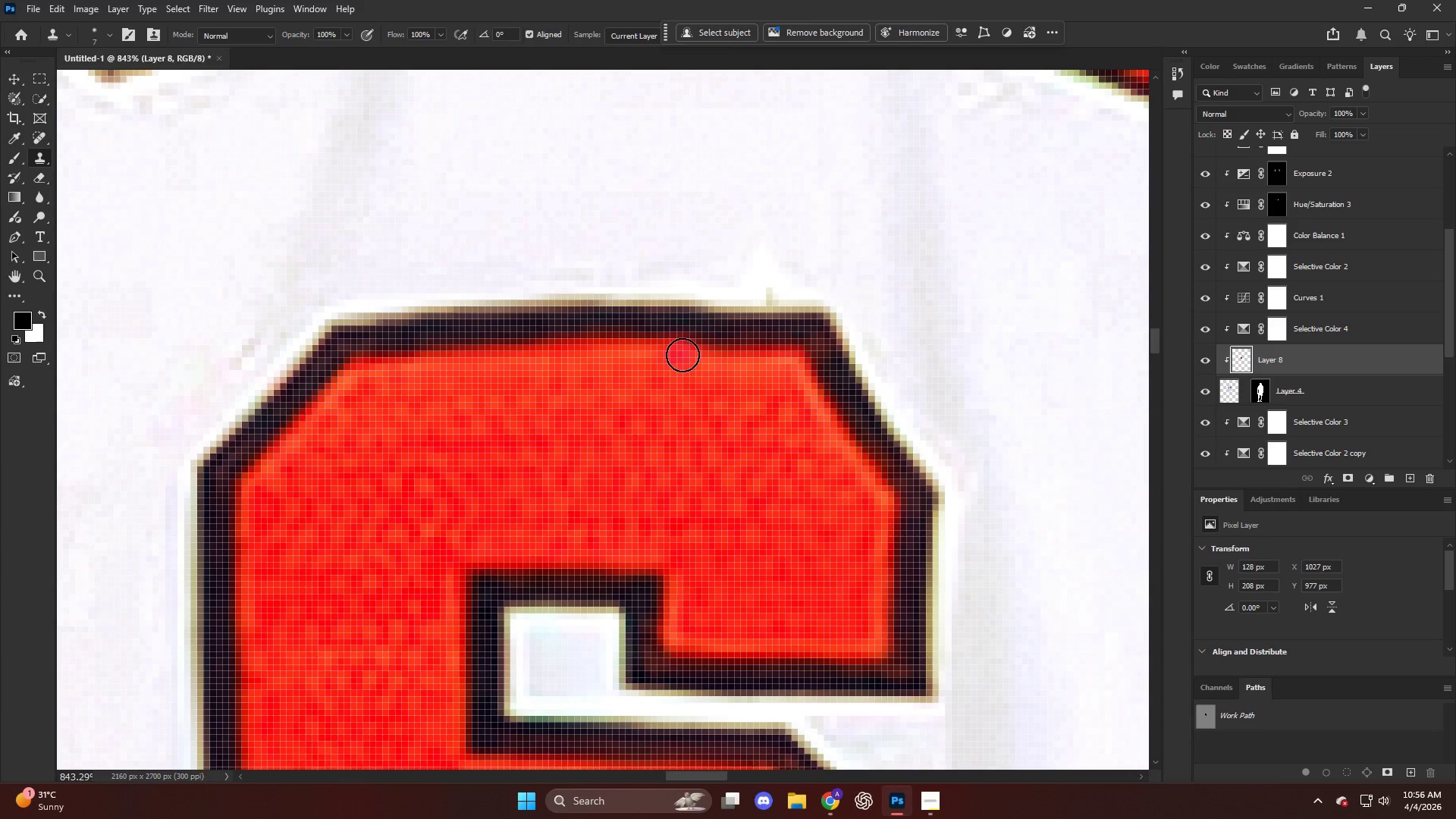 
scroll: coordinate [739, 369], scroll_direction: down, amount: 2.0
 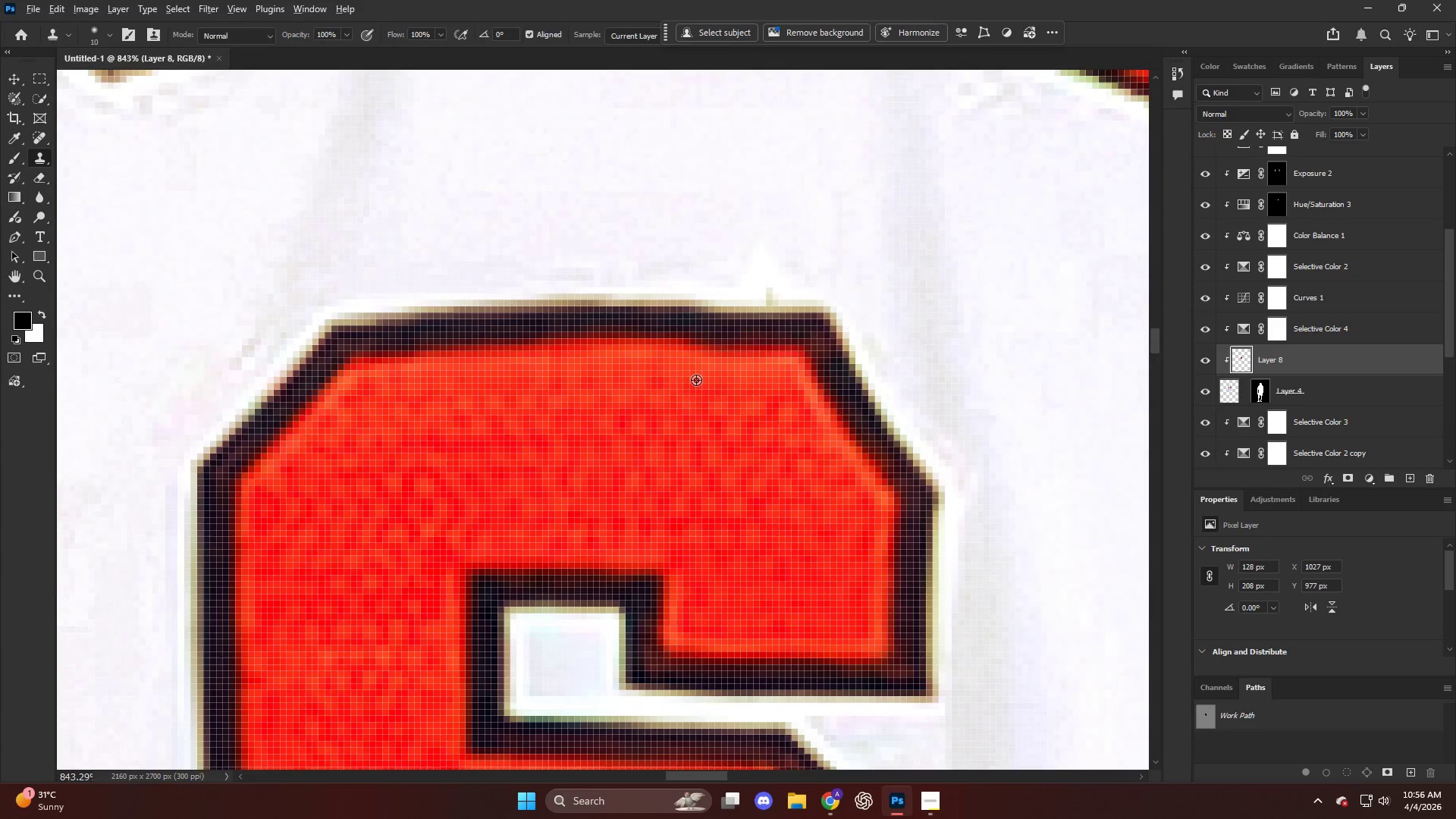 
hold_key(key=AltLeft, duration=0.69)
left_click([655, 359])
 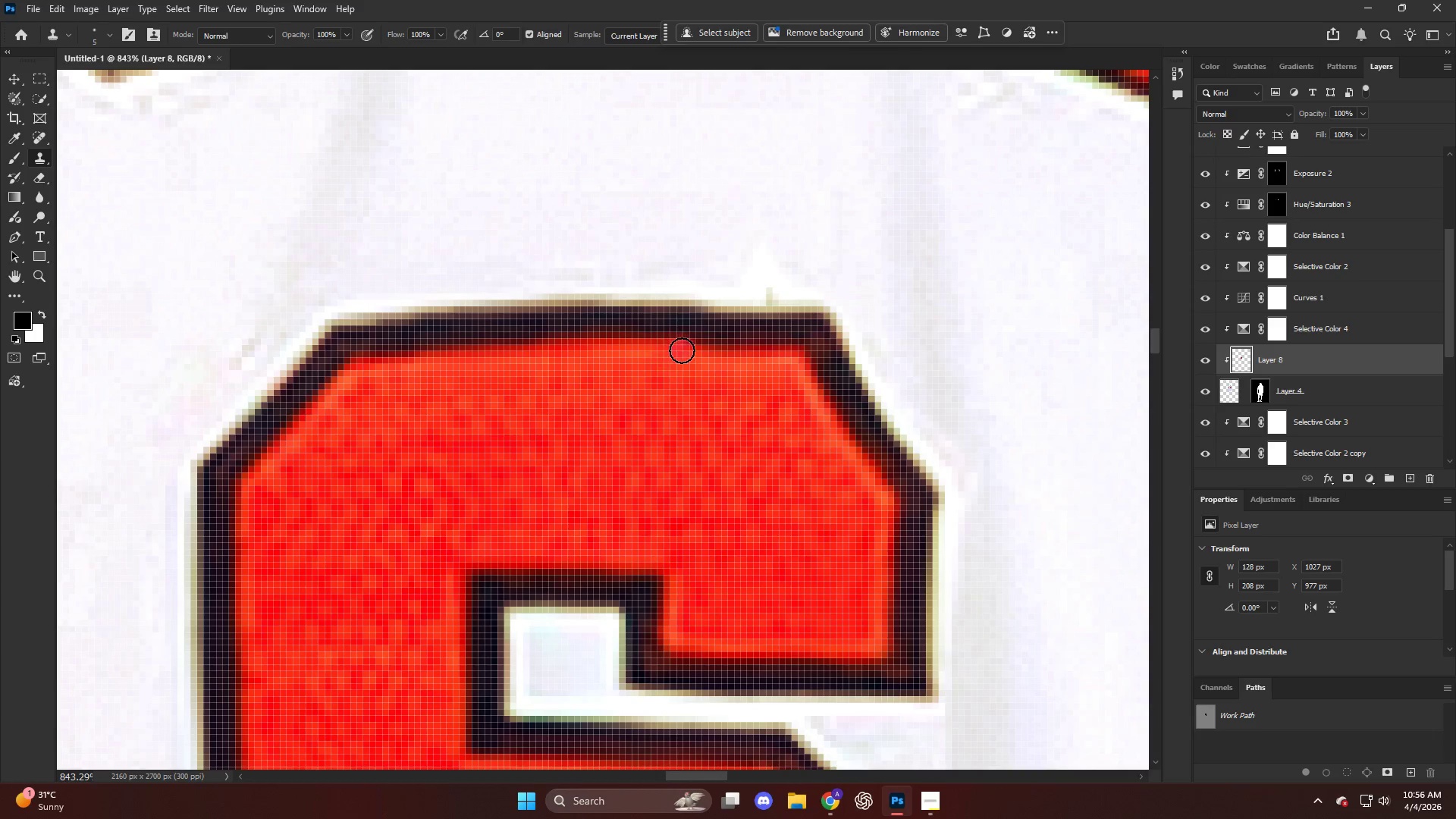 
left_click_drag(start_coordinate=[684, 349], to_coordinate=[786, 356])
 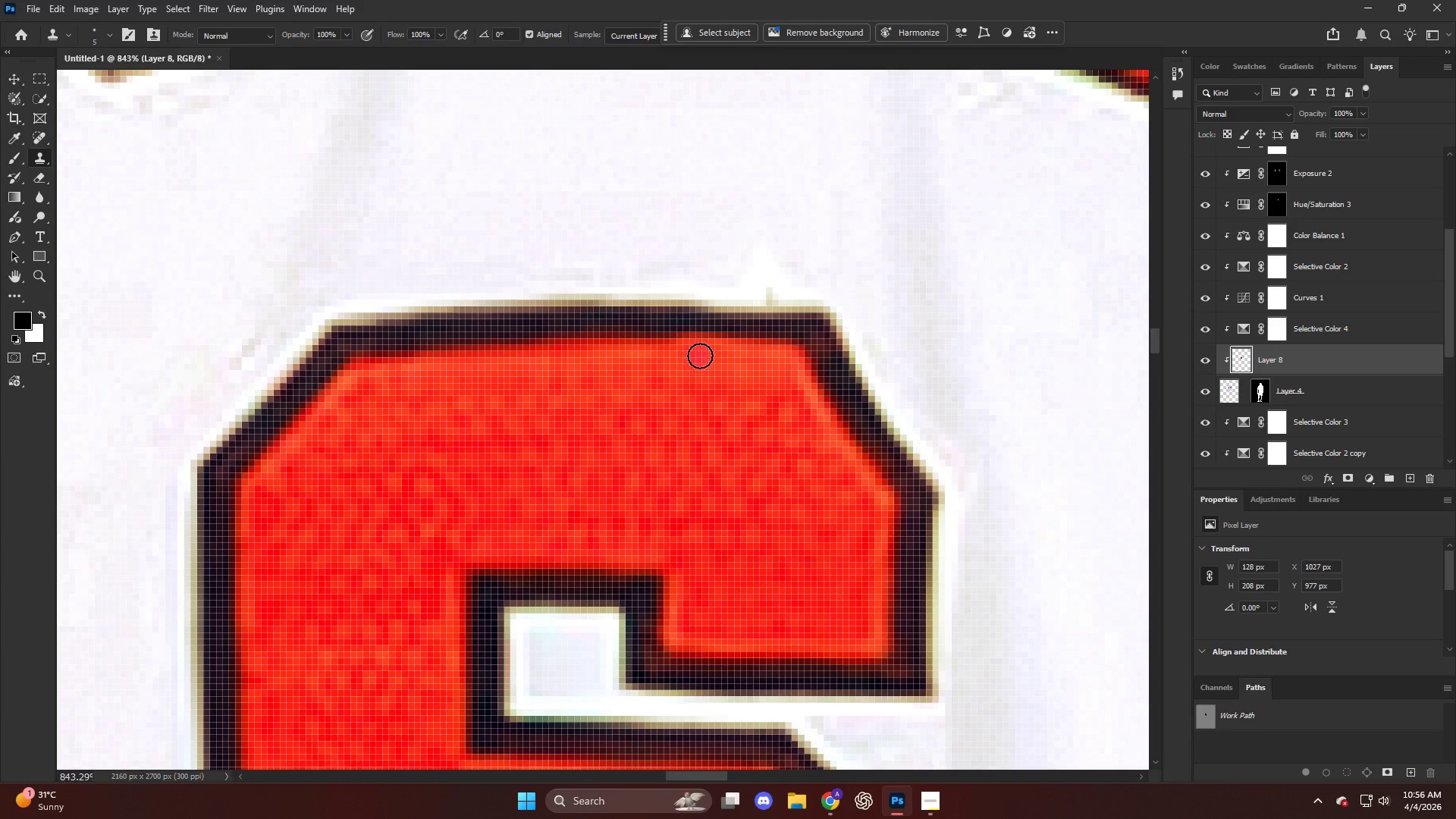 
left_click_drag(start_coordinate=[698, 354], to_coordinate=[579, 354])
 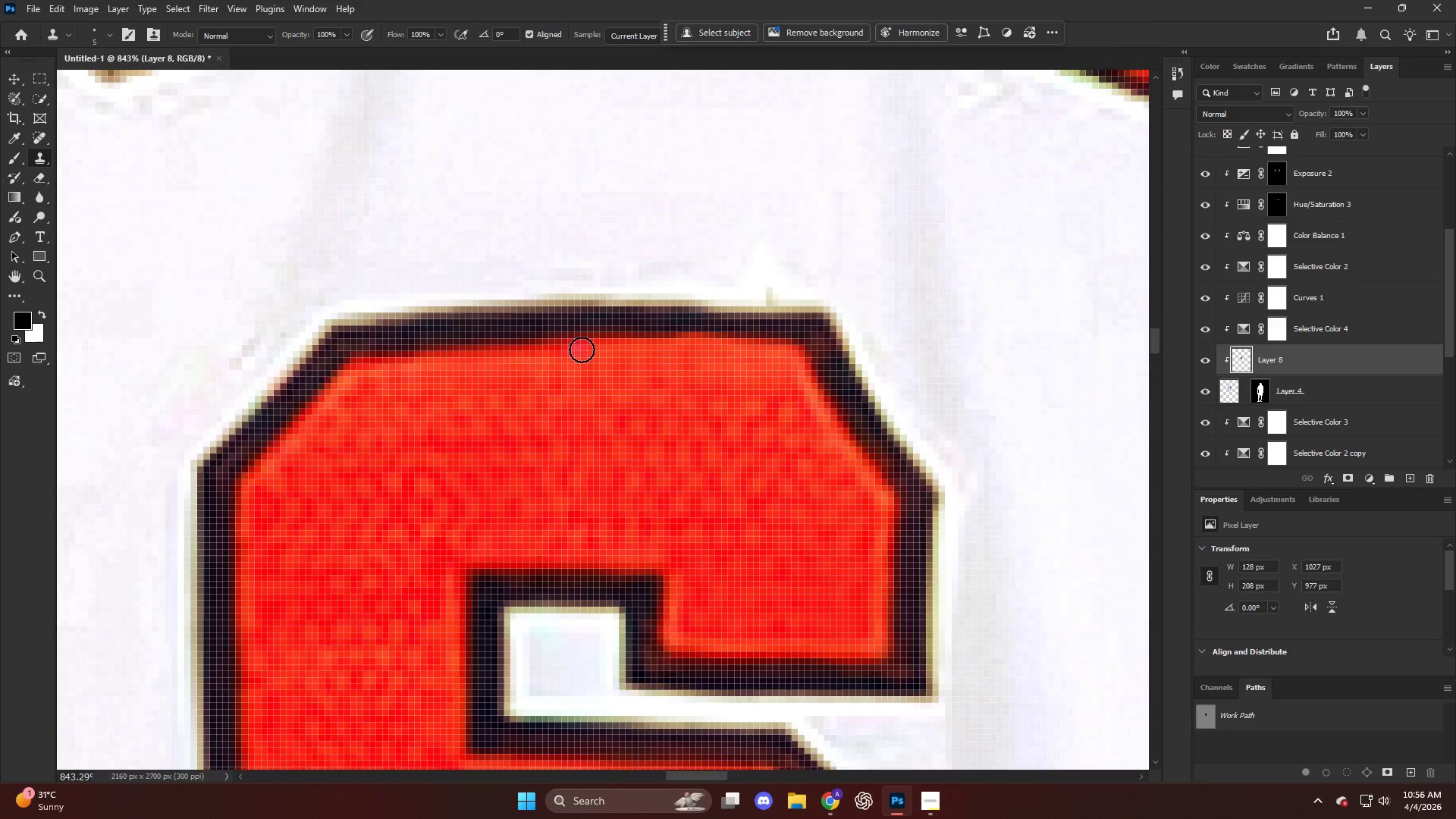 
hold_key(key=AltLeft, duration=1.2)
scroll: coordinate [586, 351], scroll_direction: down, amount: 6.0
 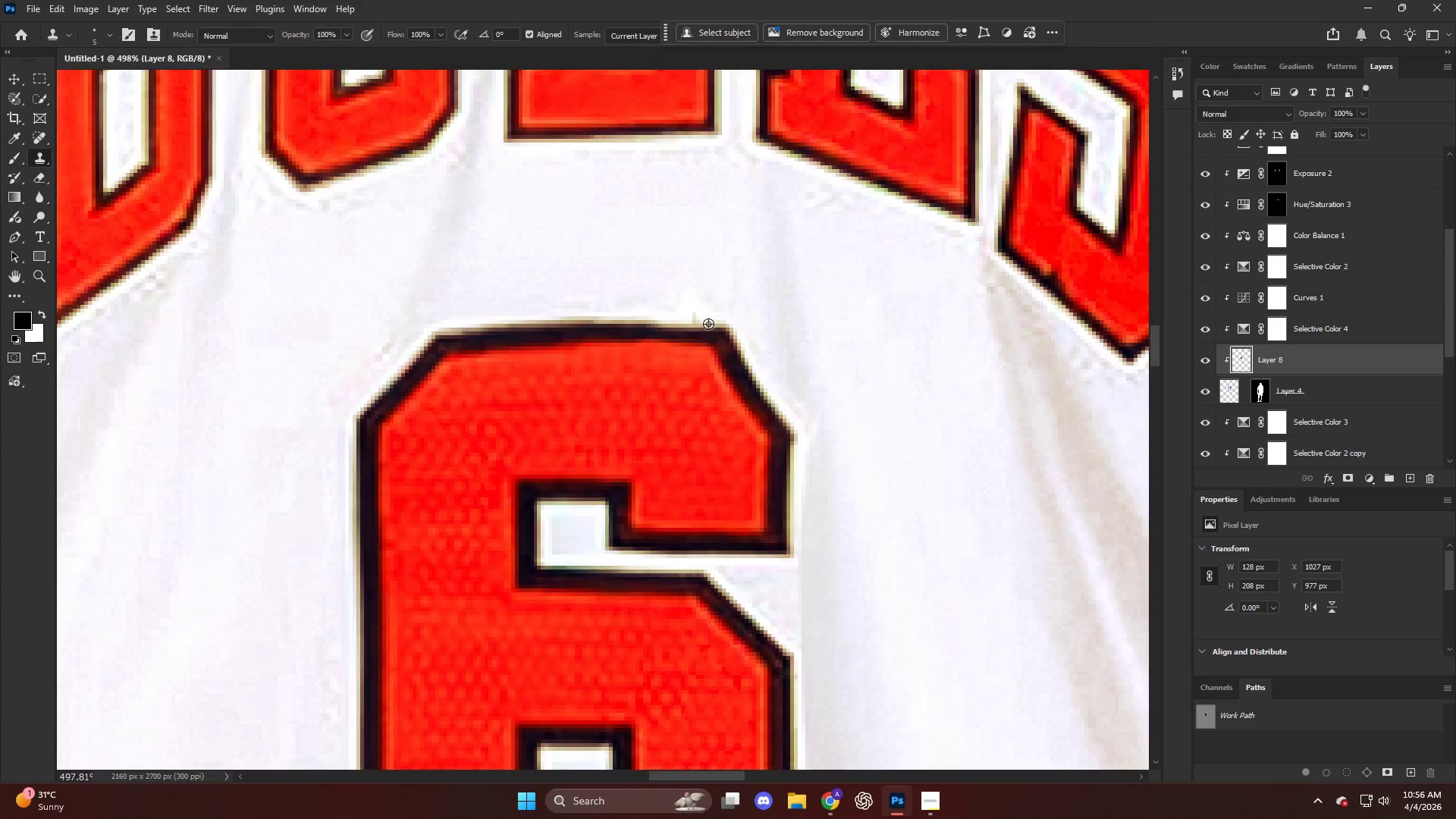 
key(Control+ControlLeft)
 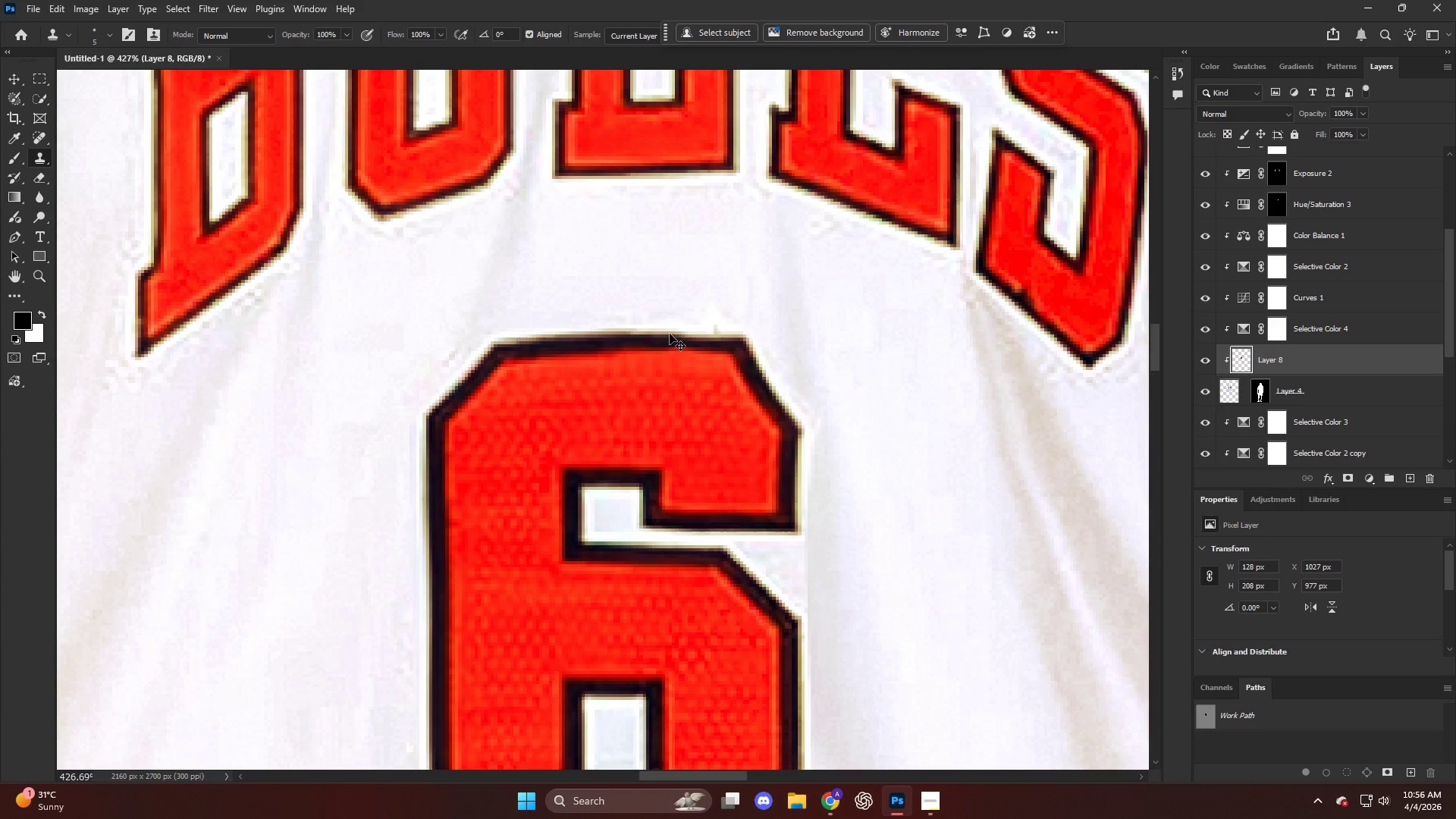 
key(Control+Z)
 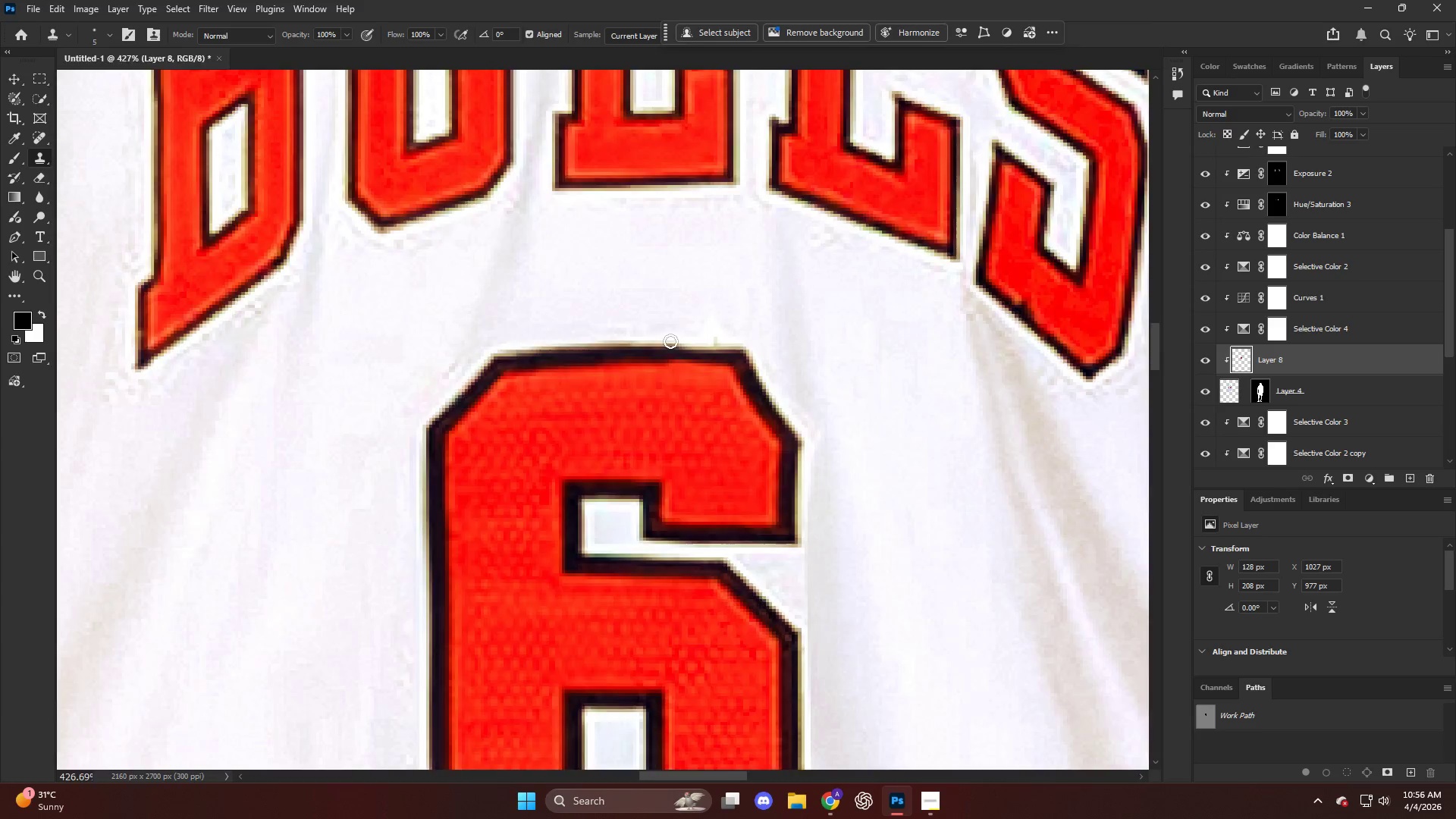 
hold_key(key=AltLeft, duration=0.41)
 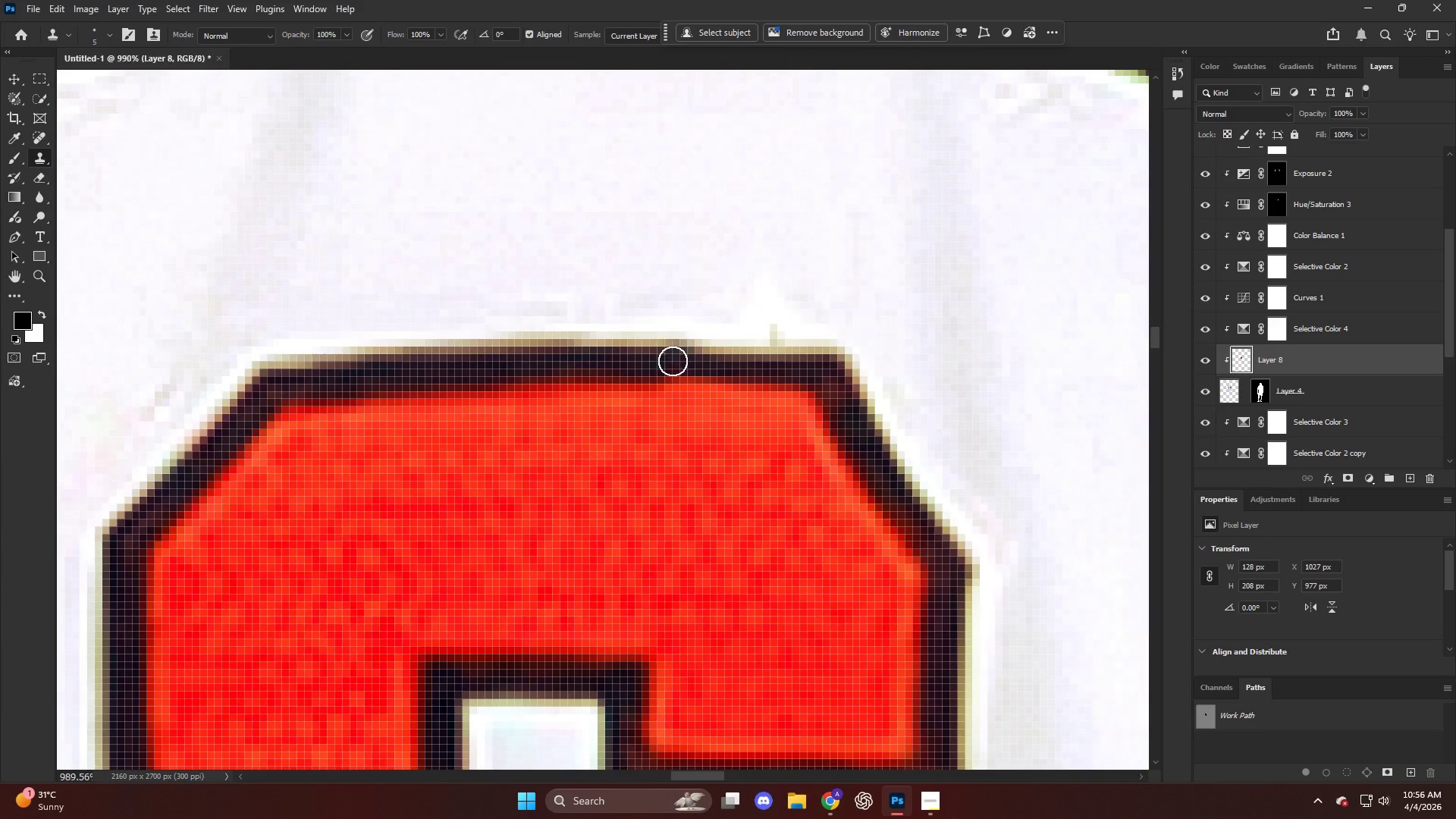 
key(Control+ControlLeft)
 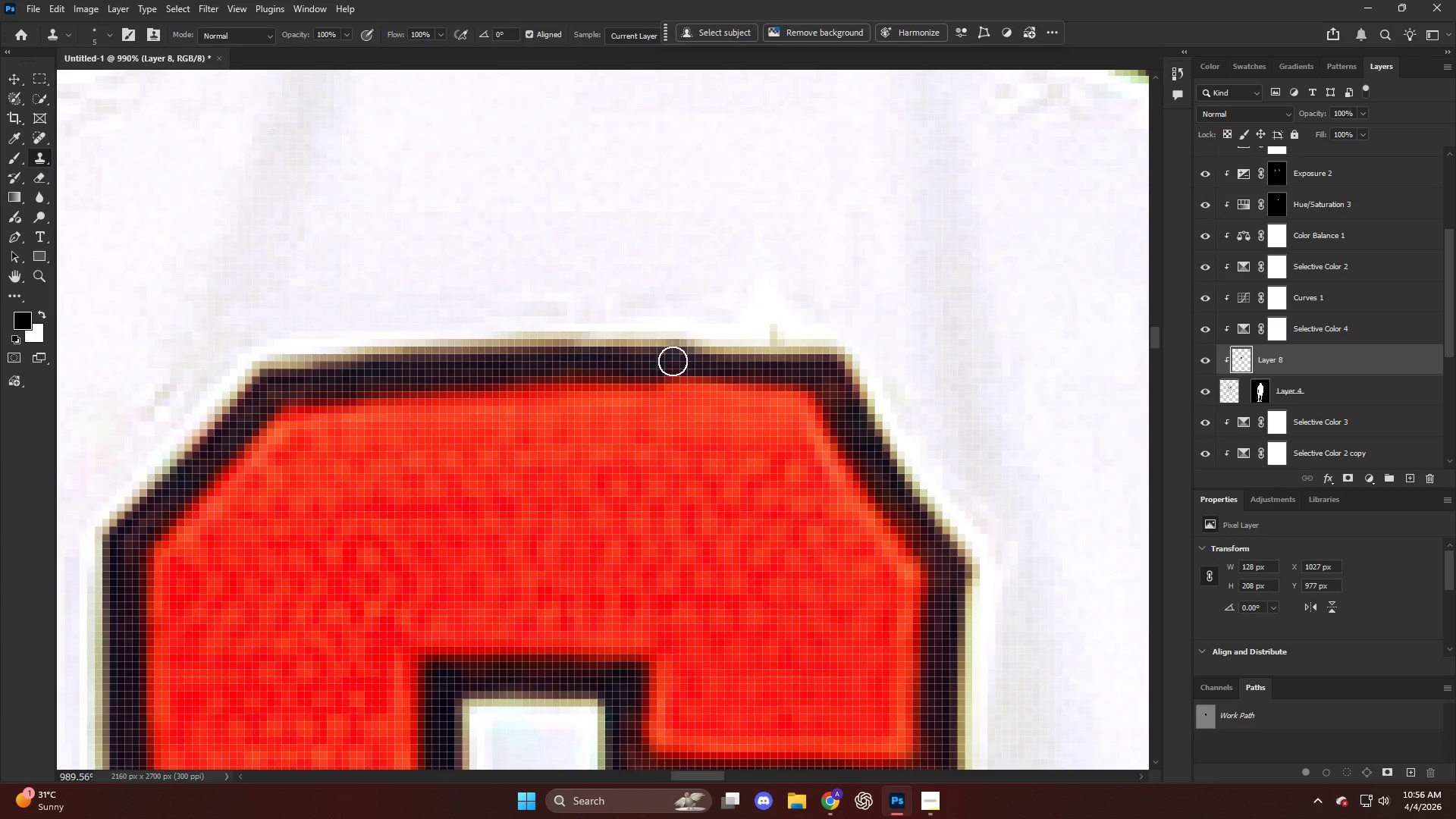 
key(Control+Z)
 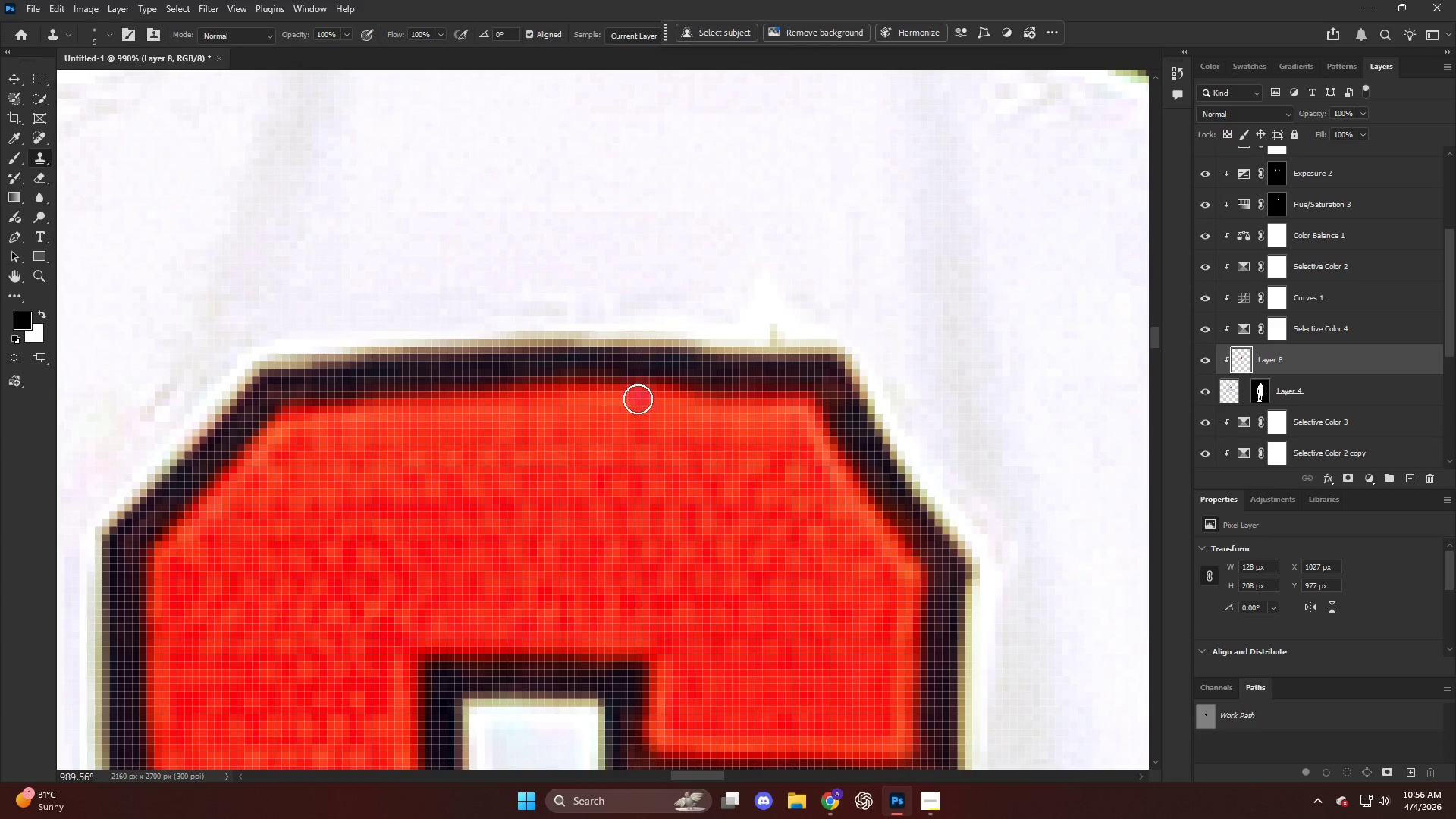 
scroll: coordinate [673, 359], scroll_direction: up, amount: 9.0
 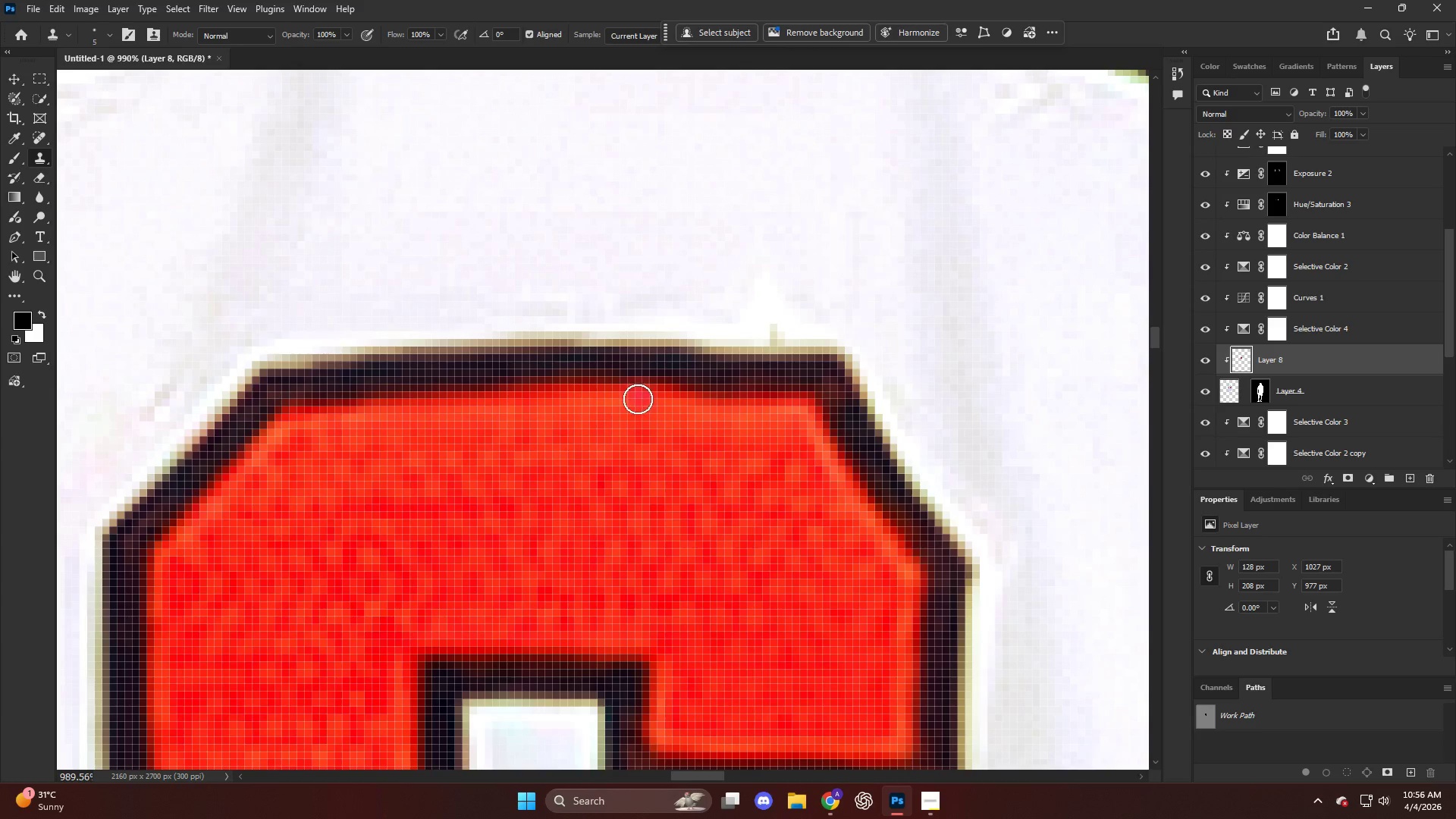 
hold_key(key=AltLeft, duration=0.47)
left_click([645, 400])
 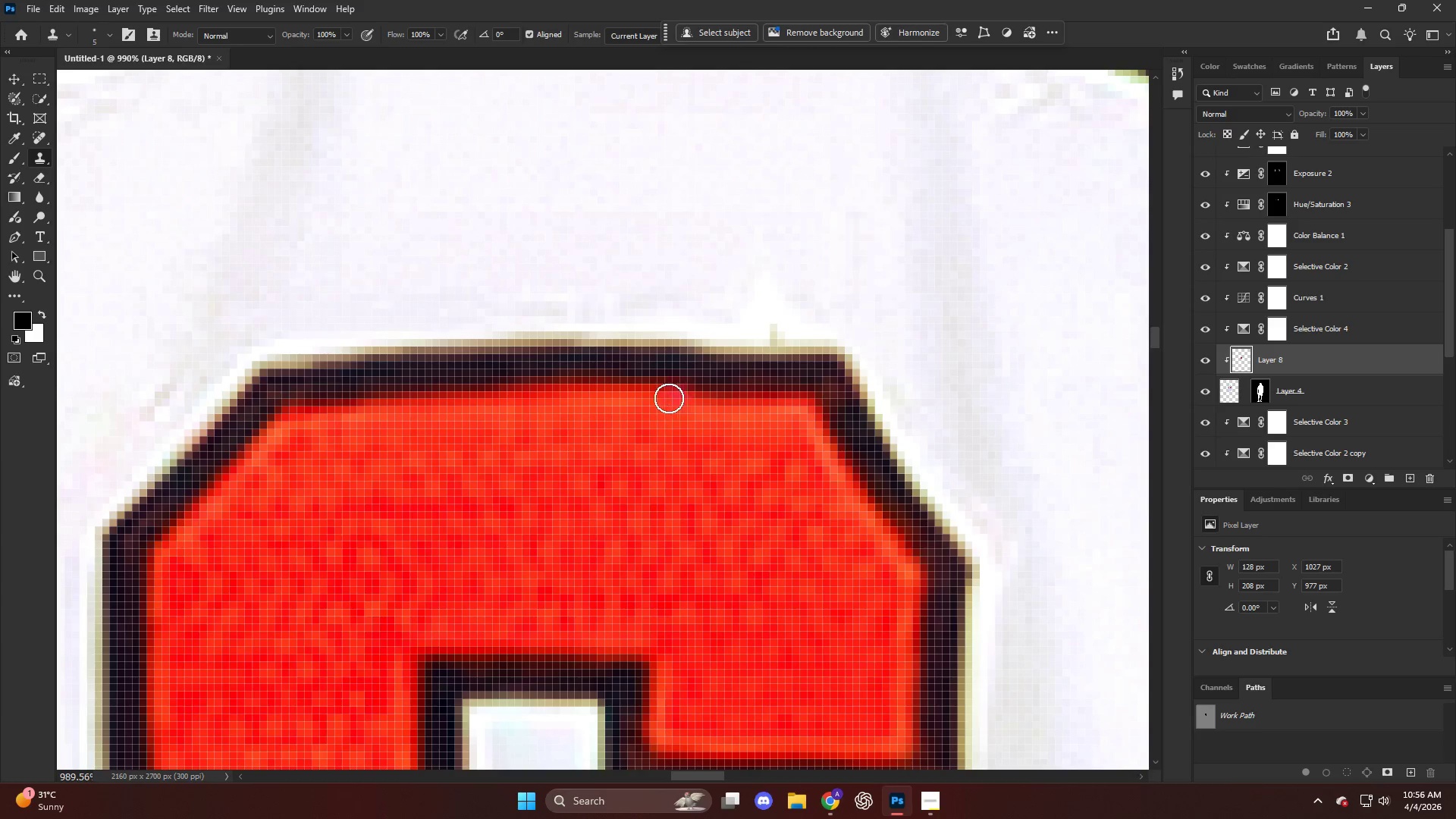 
left_click_drag(start_coordinate=[670, 397], to_coordinate=[803, 407])
 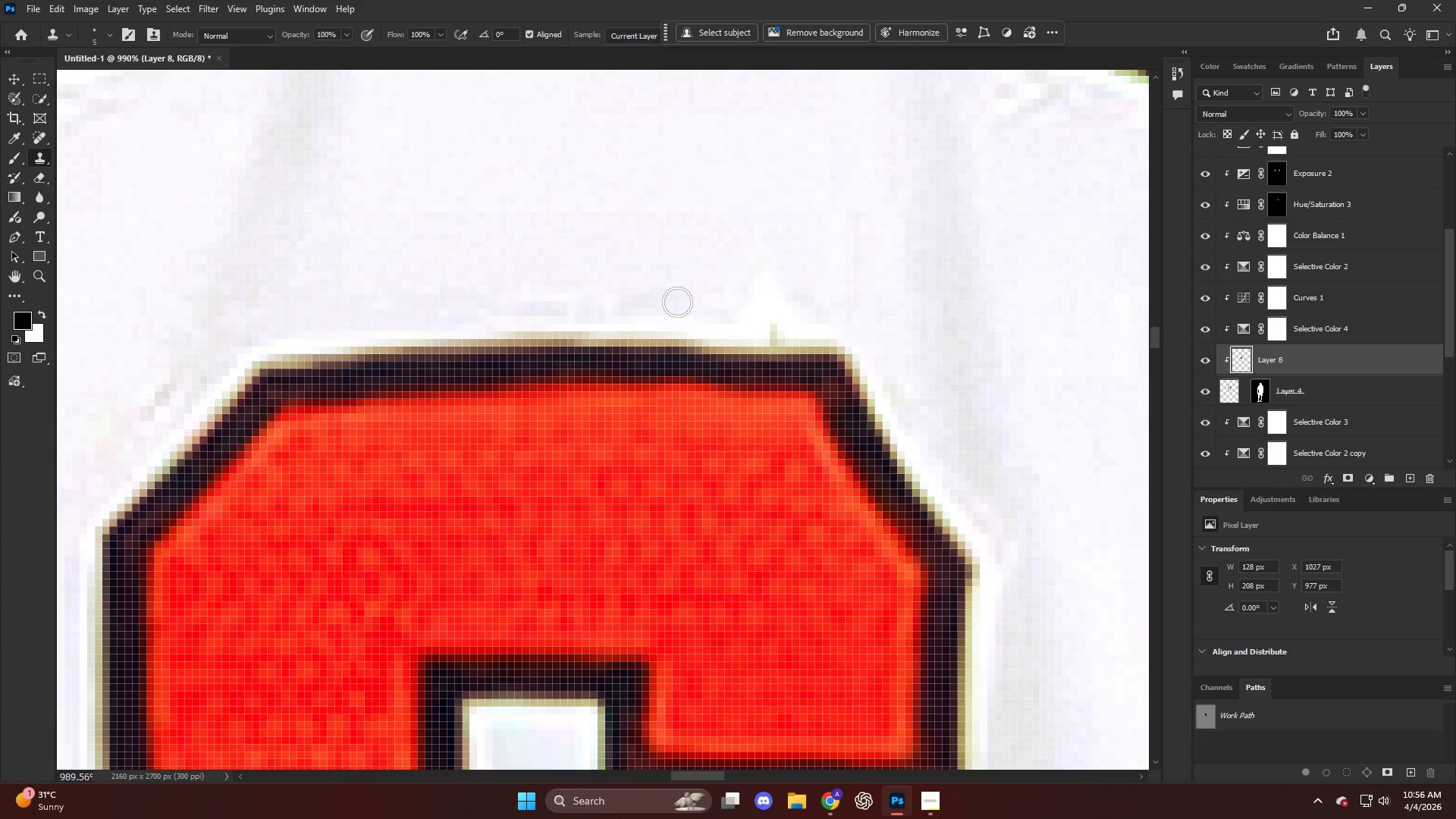 
key(E)
 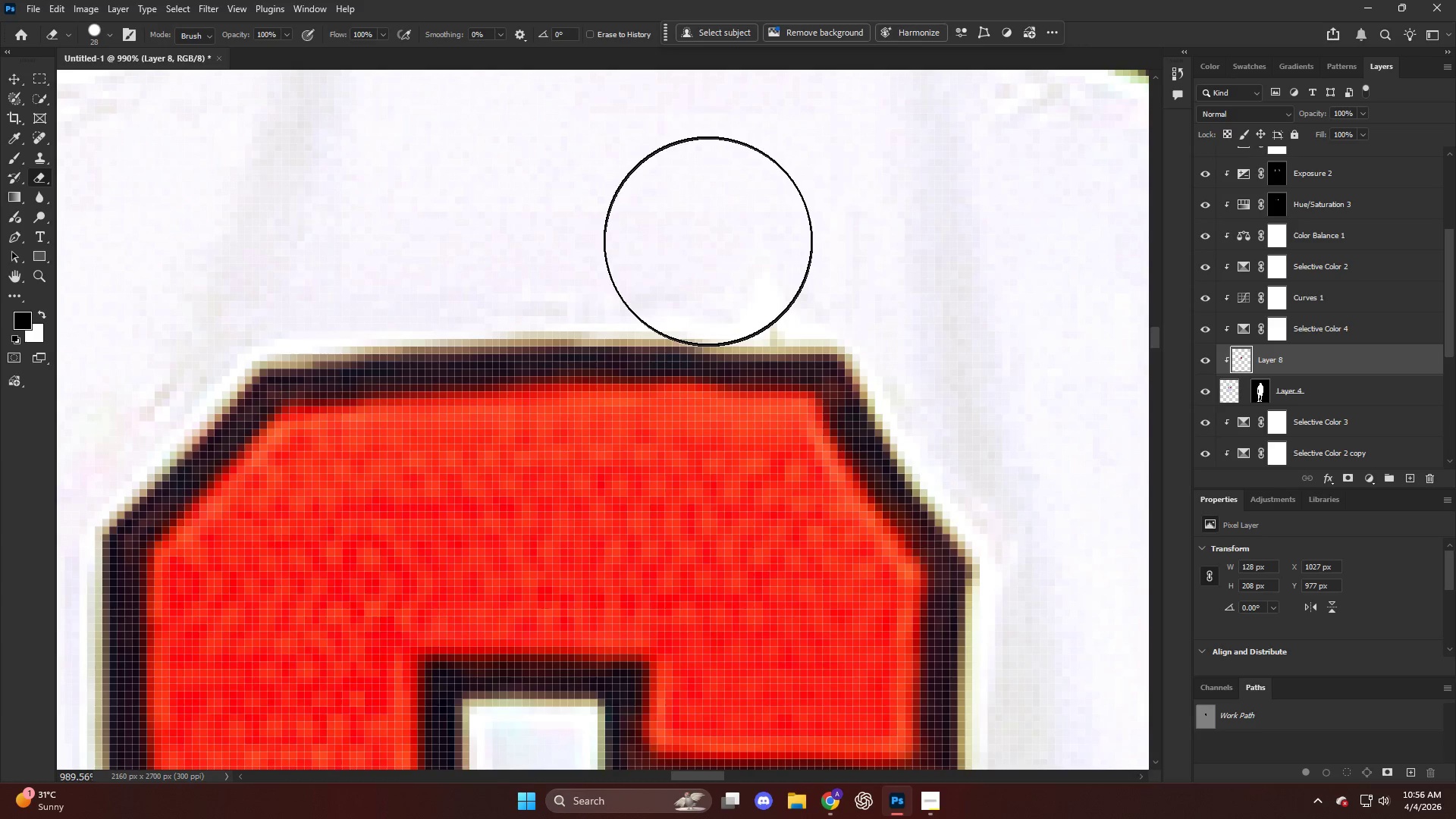 
left_click_drag(start_coordinate=[730, 224], to_coordinate=[817, 229])
 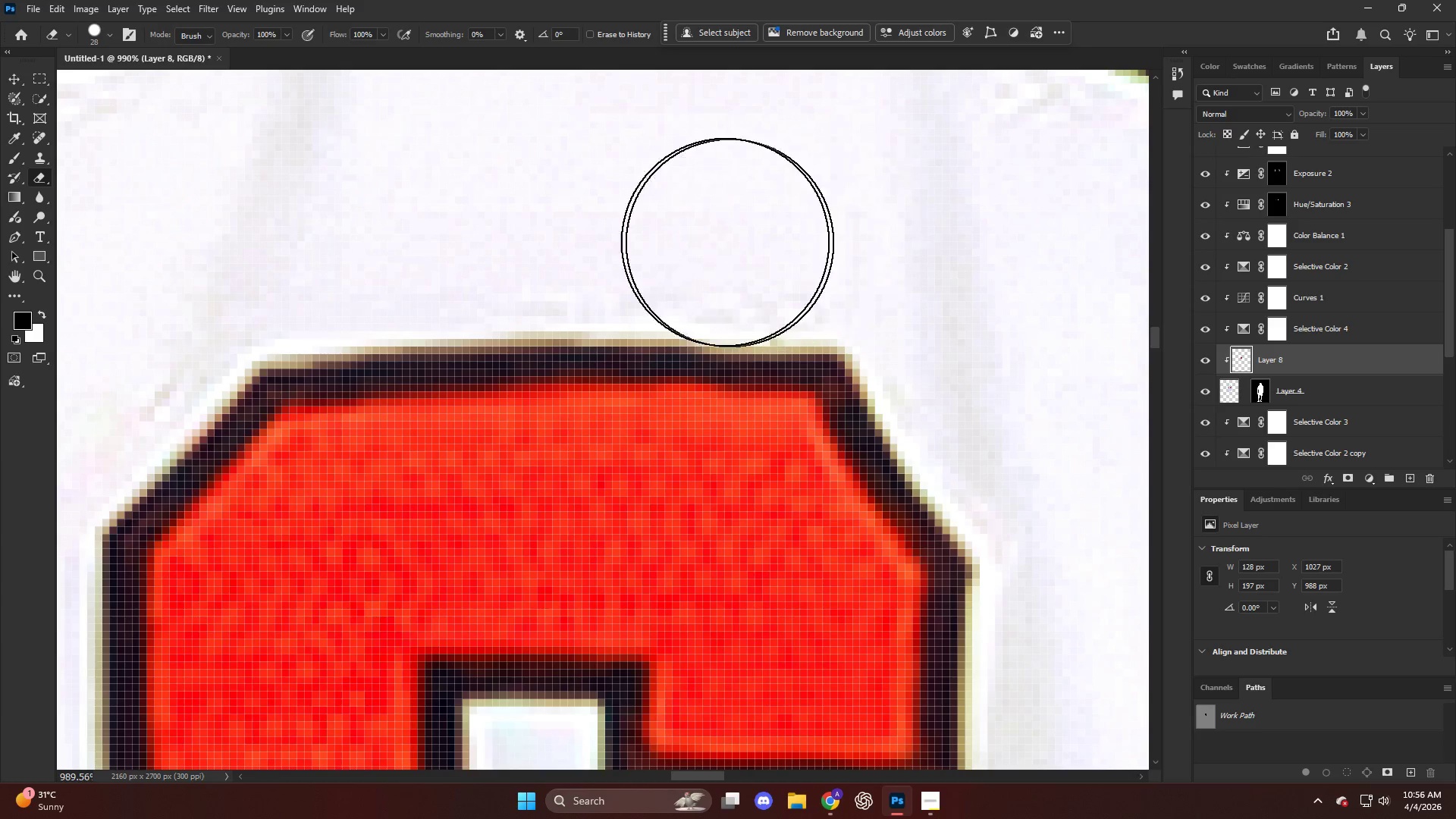 
left_click_drag(start_coordinate=[712, 238], to_coordinate=[890, 235])
 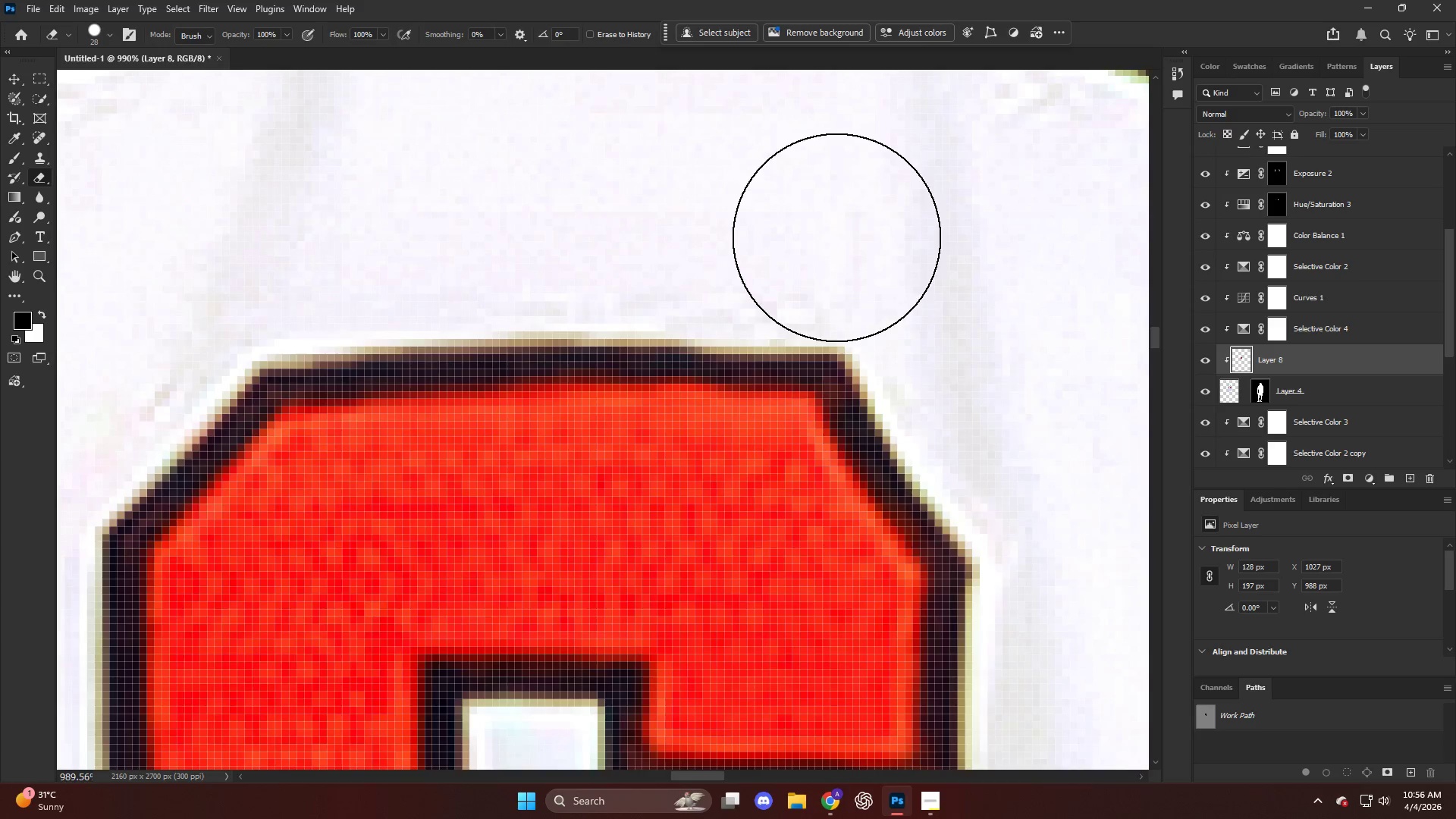 
hold_key(key=AltLeft, duration=1.23)
scroll: coordinate [785, 323], scroll_direction: down, amount: 30.0
 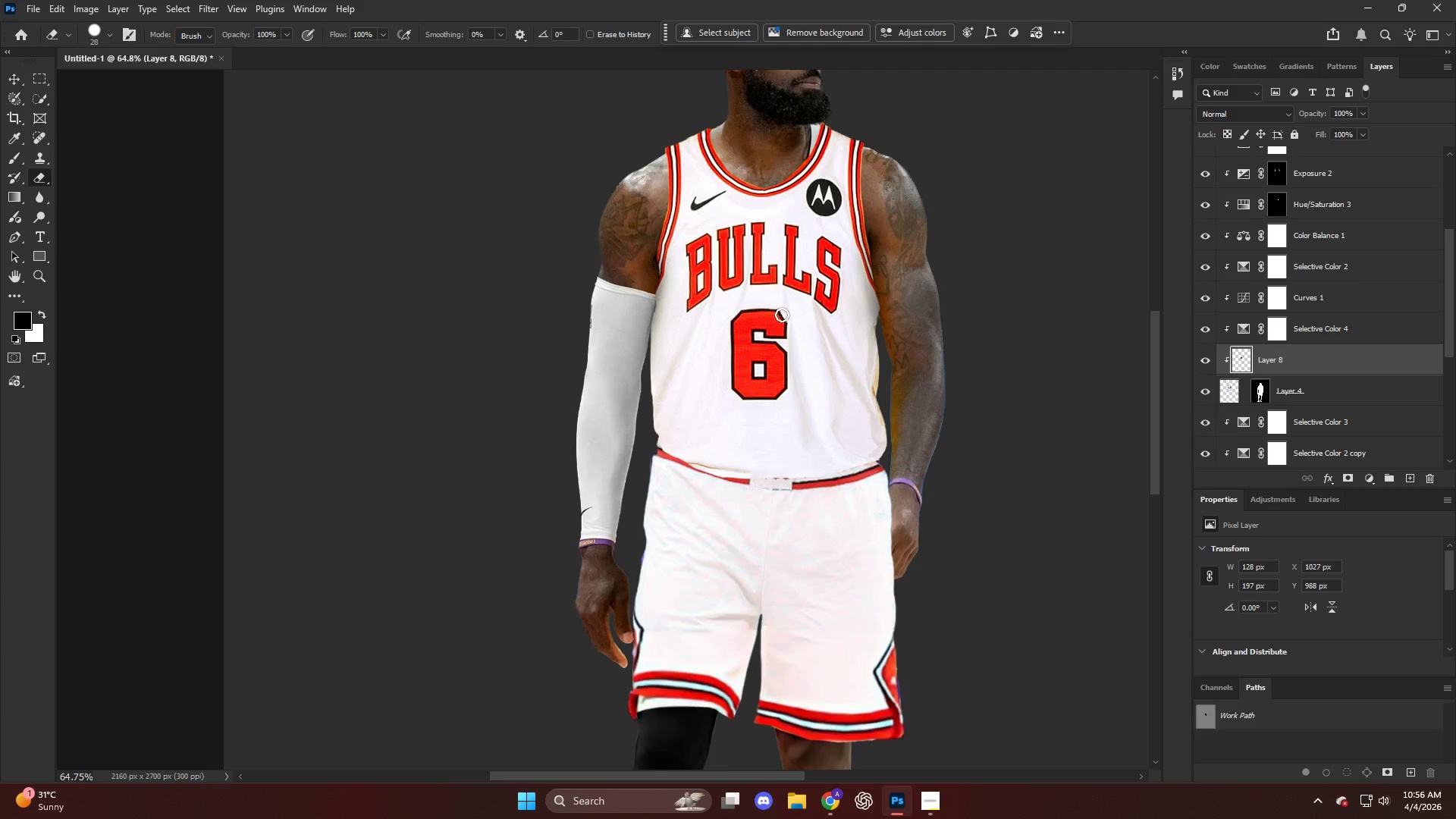 
hold_key(key=AltLeft, duration=1.06)
 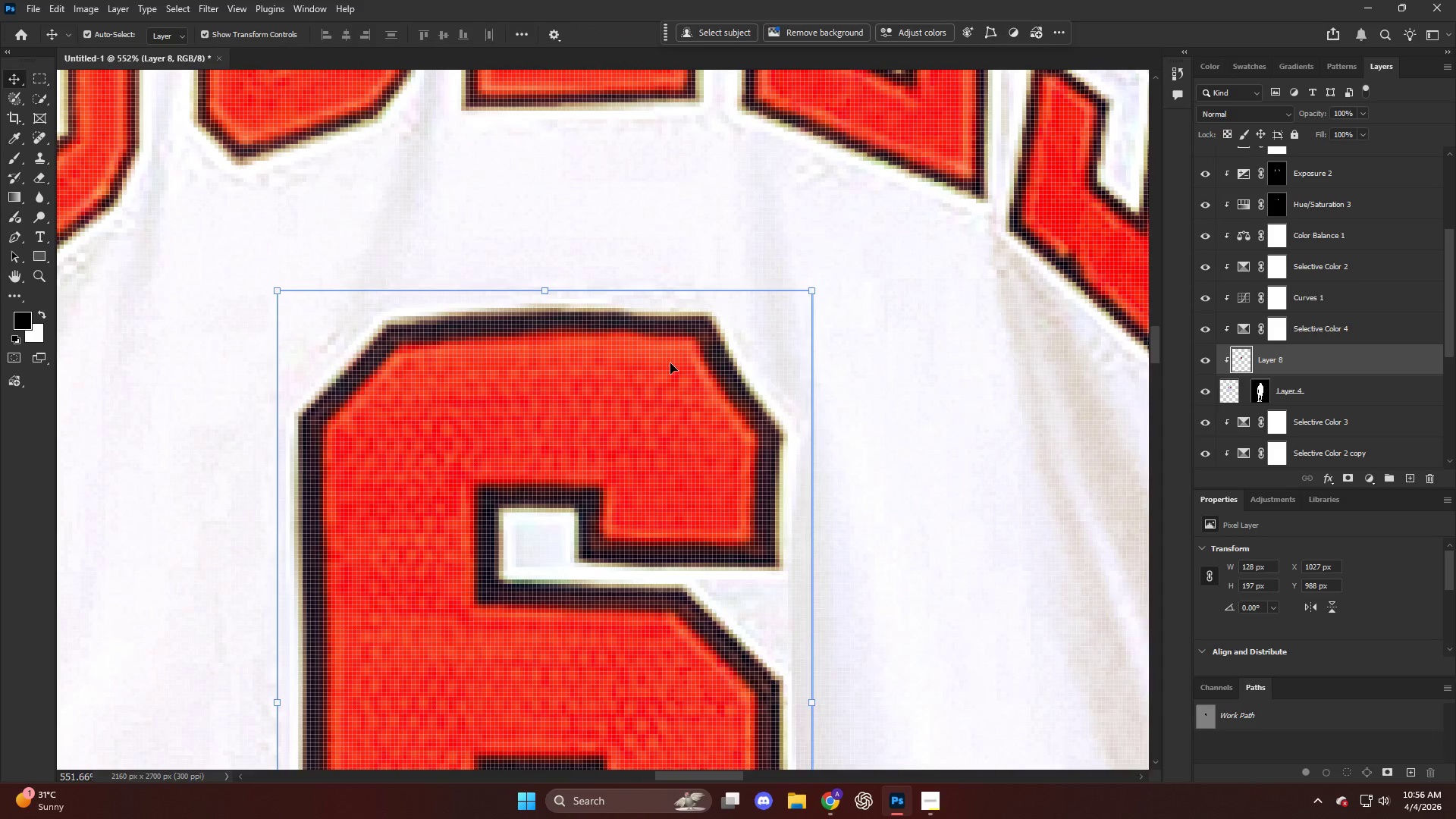 
key(V)
 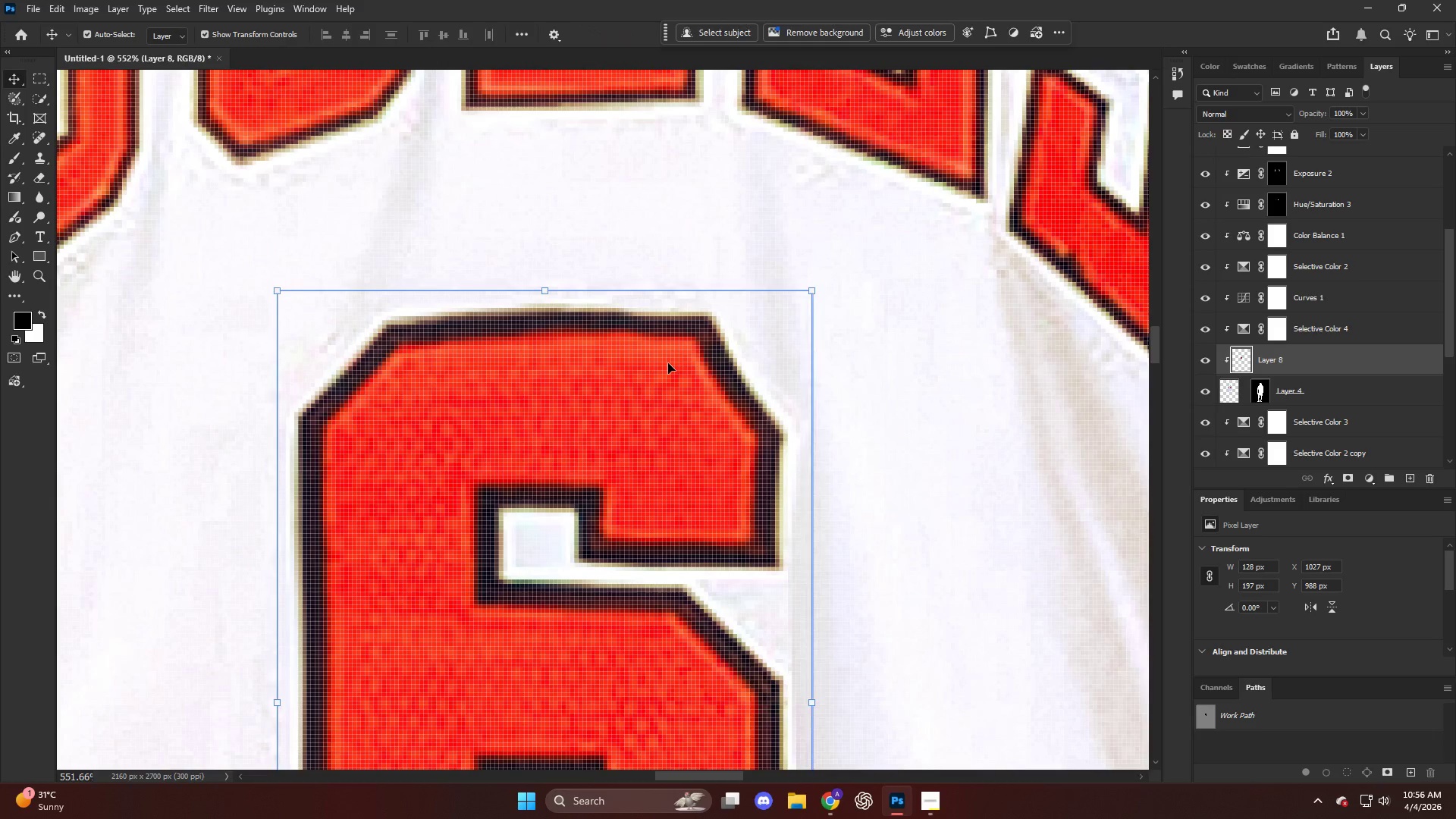 
left_click([668, 363])
 